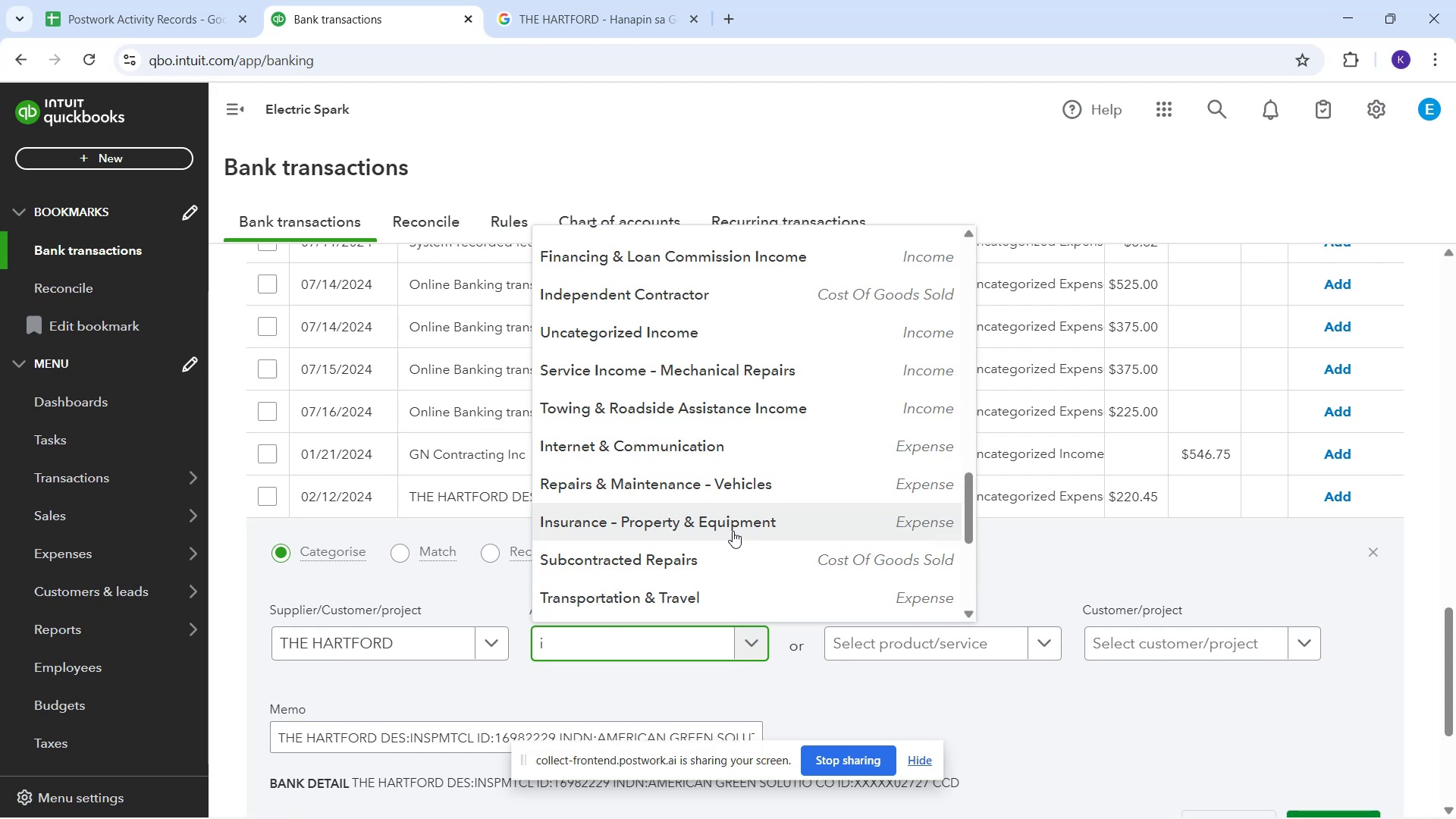 
wait(9.08)
 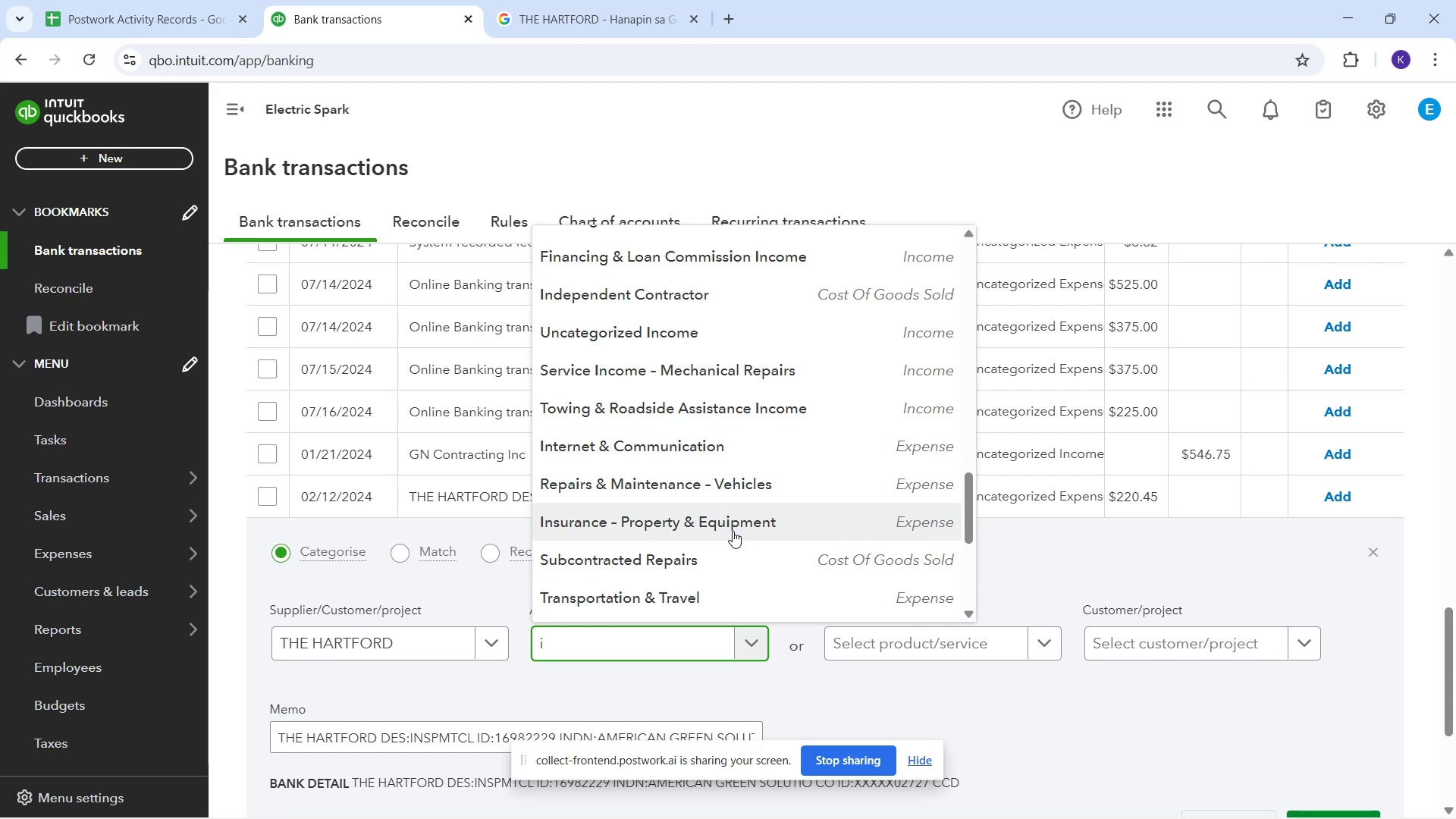 
left_click([733, 531])
 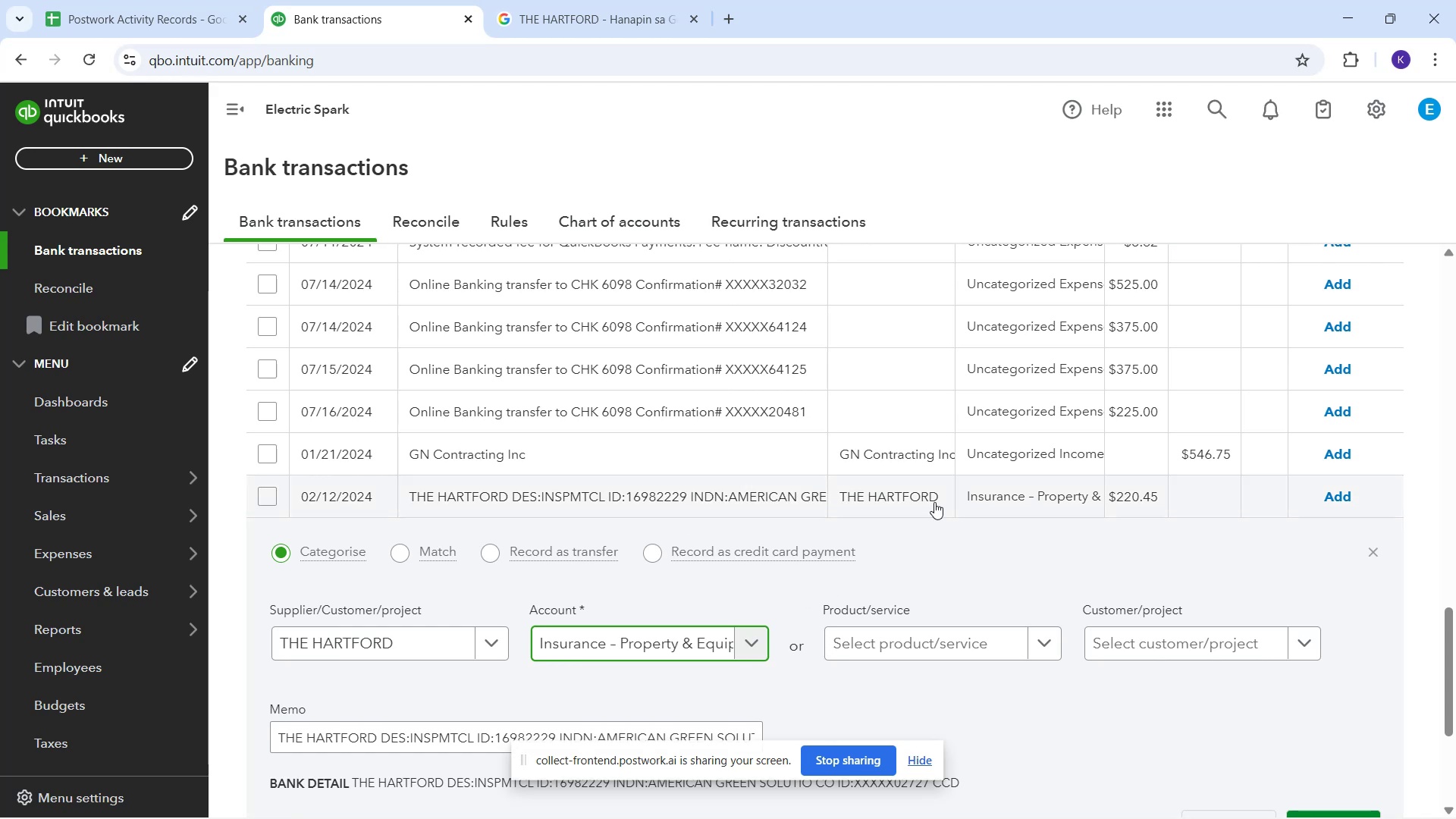 
wait(12.13)
 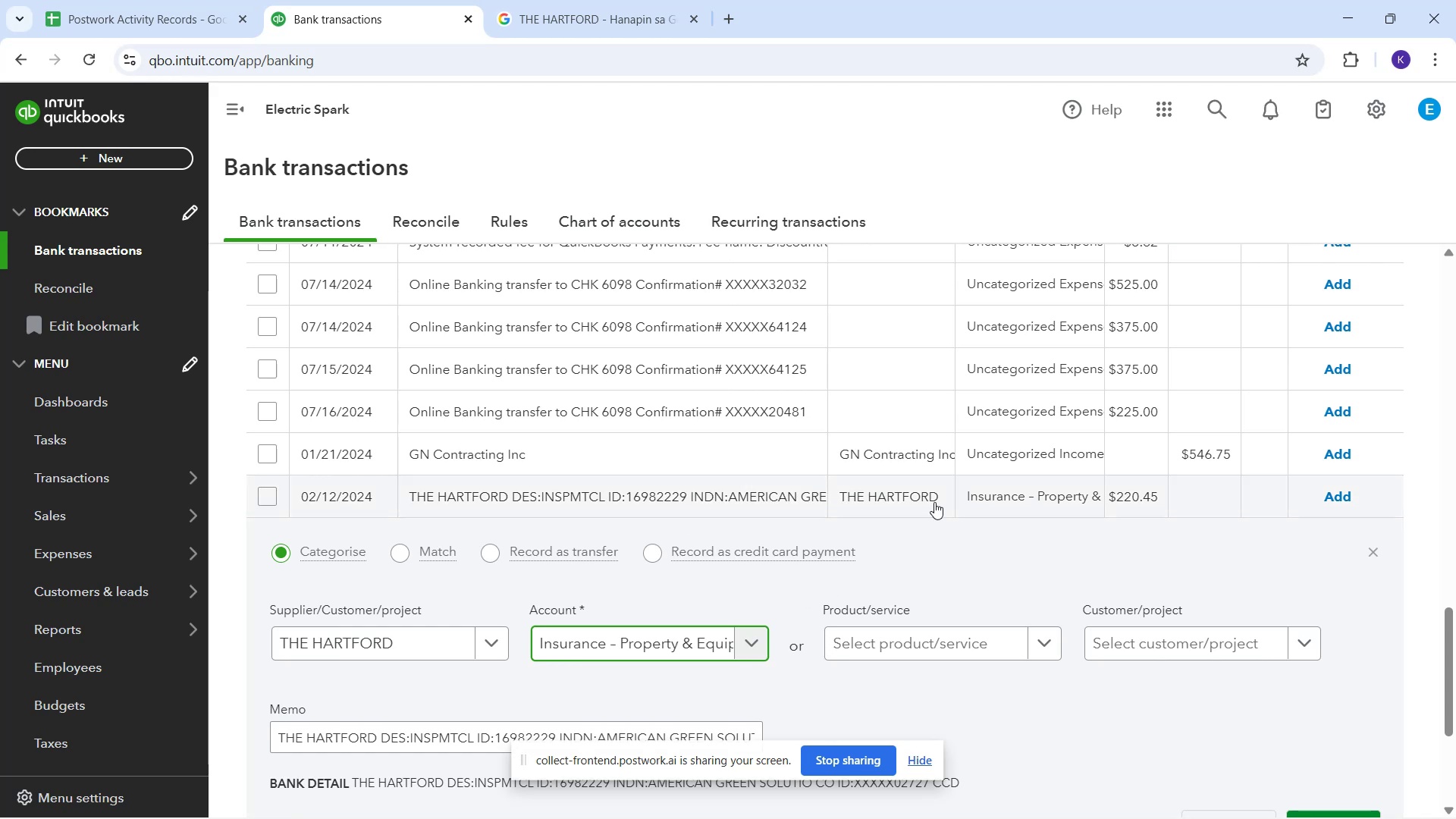 
left_click([723, 648])
 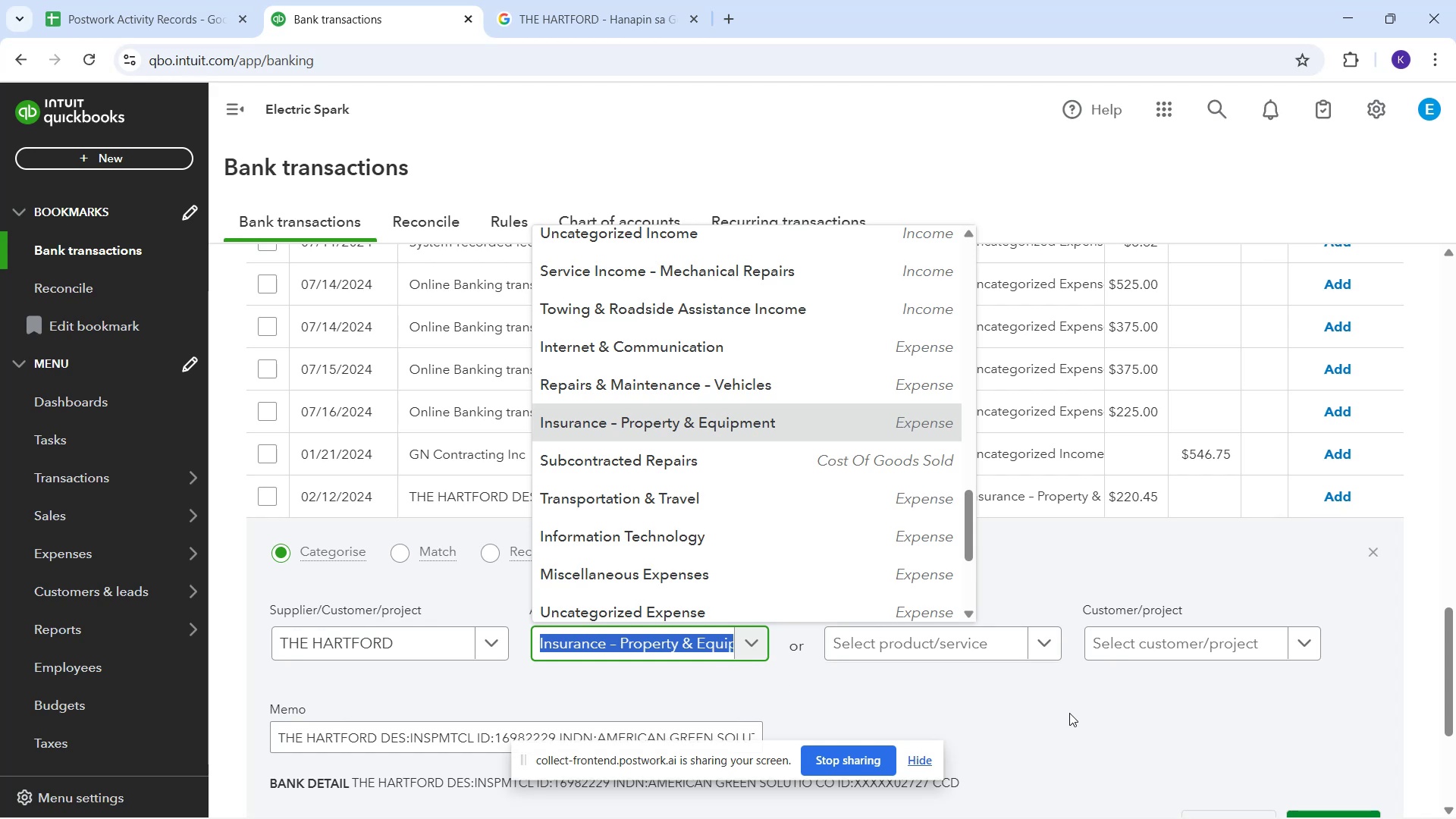 
scroll: coordinate [1345, 773], scroll_direction: down, amount: 1.0
 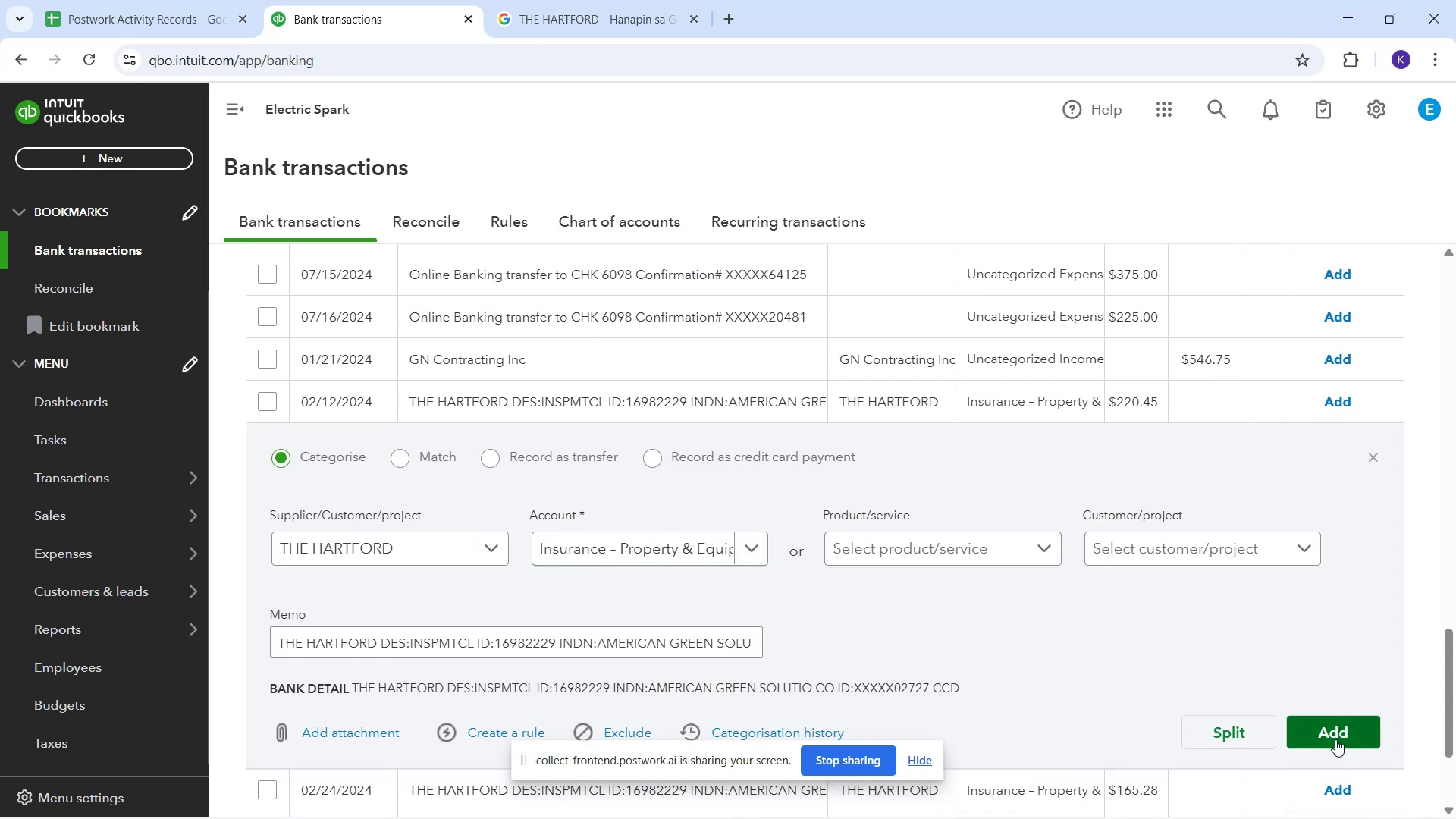 
left_click([1335, 739])
 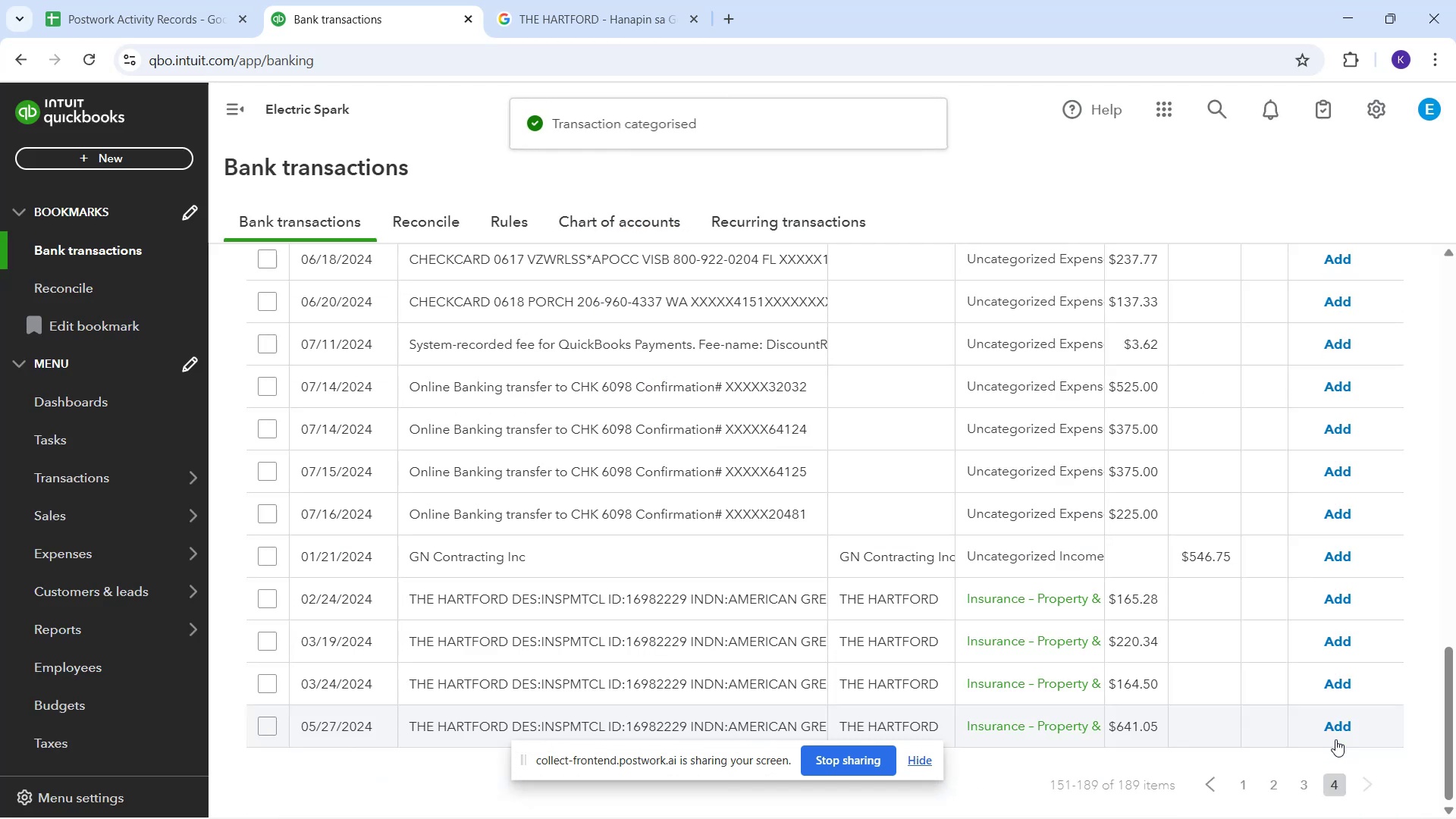 
scroll: coordinate [1279, 632], scroll_direction: down, amount: 2.0
 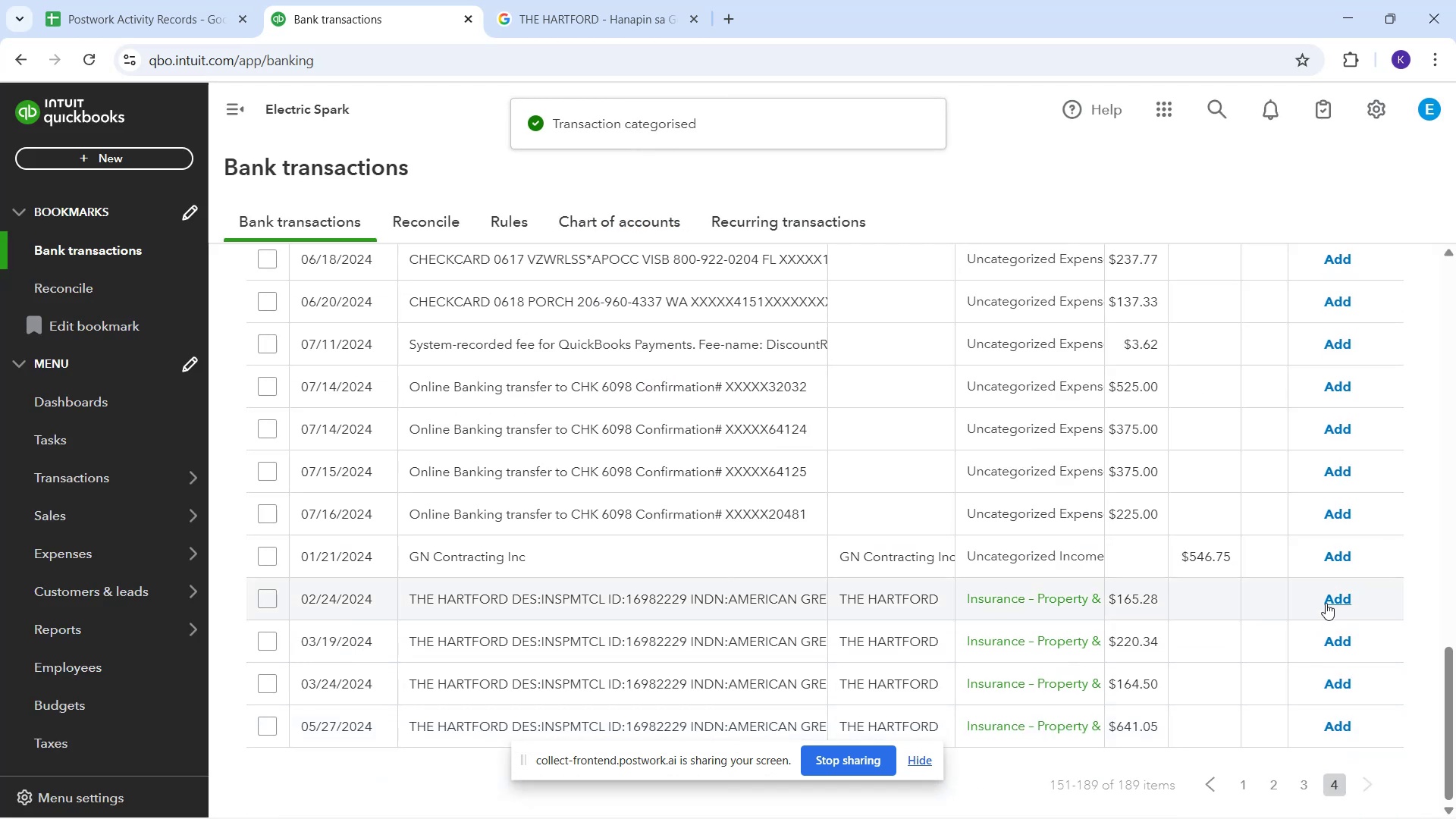 
left_click([1326, 603])
 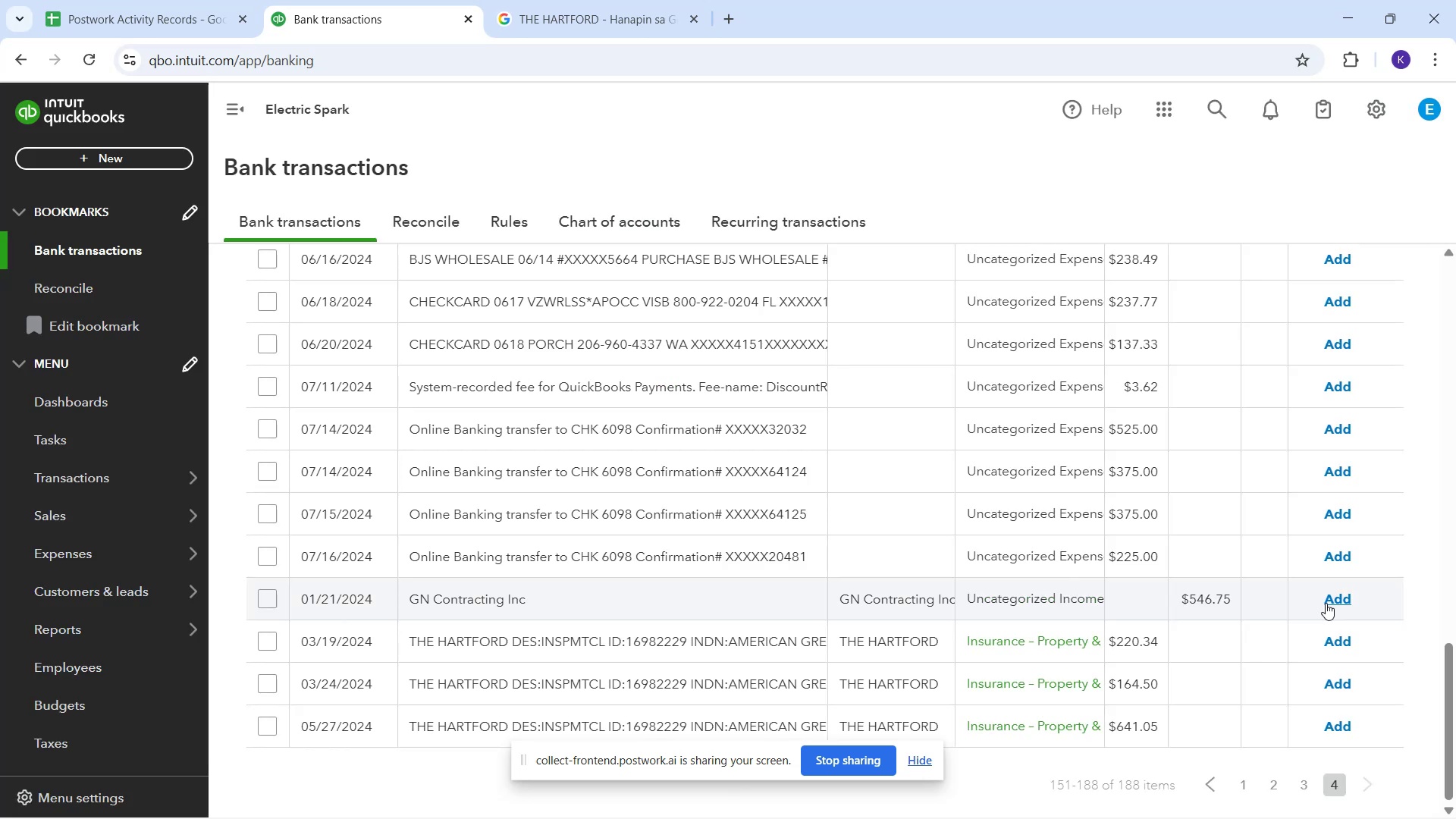 
scroll: coordinate [1328, 603], scroll_direction: down, amount: 2.0
 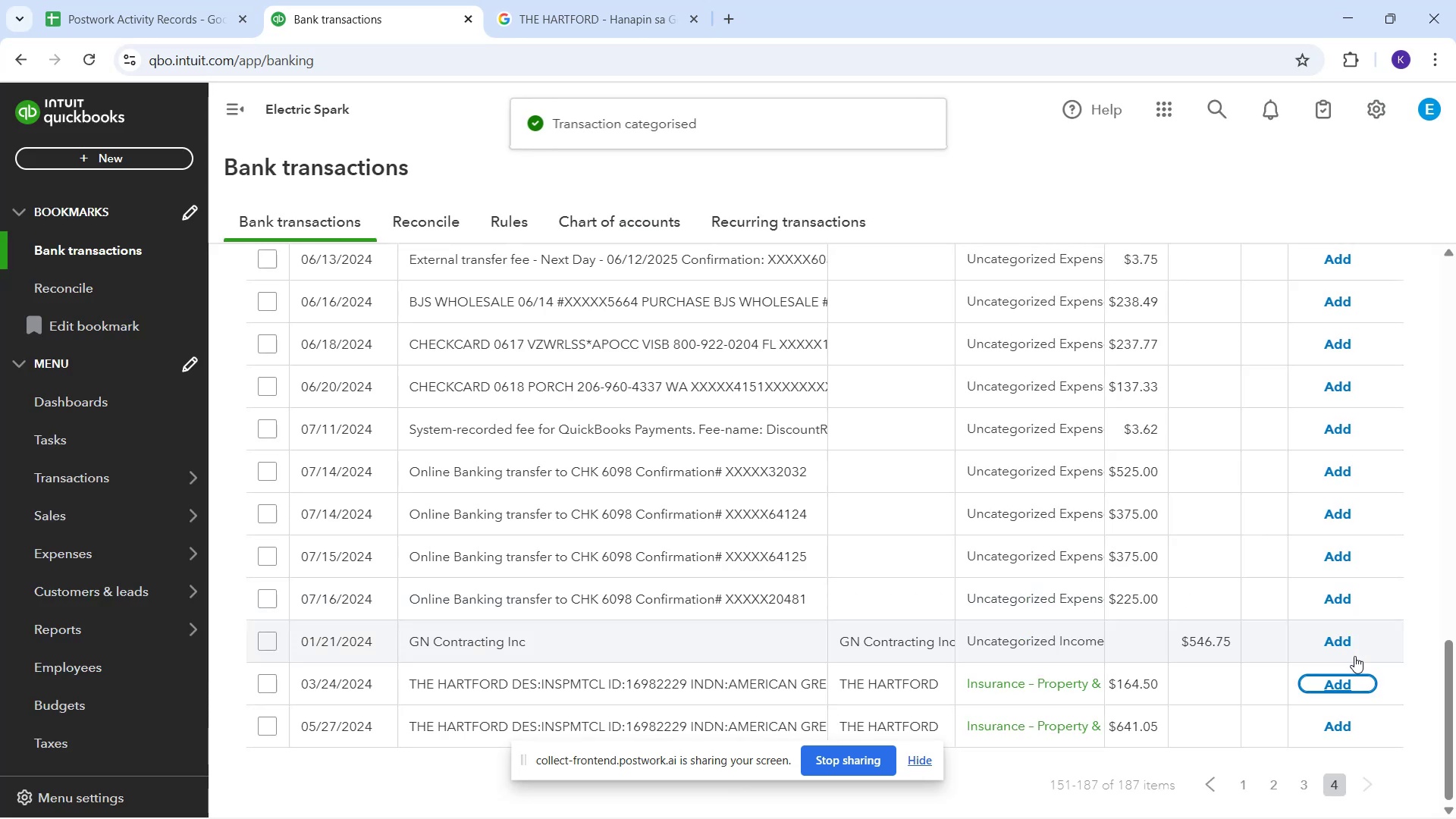 
left_click([1354, 694])
 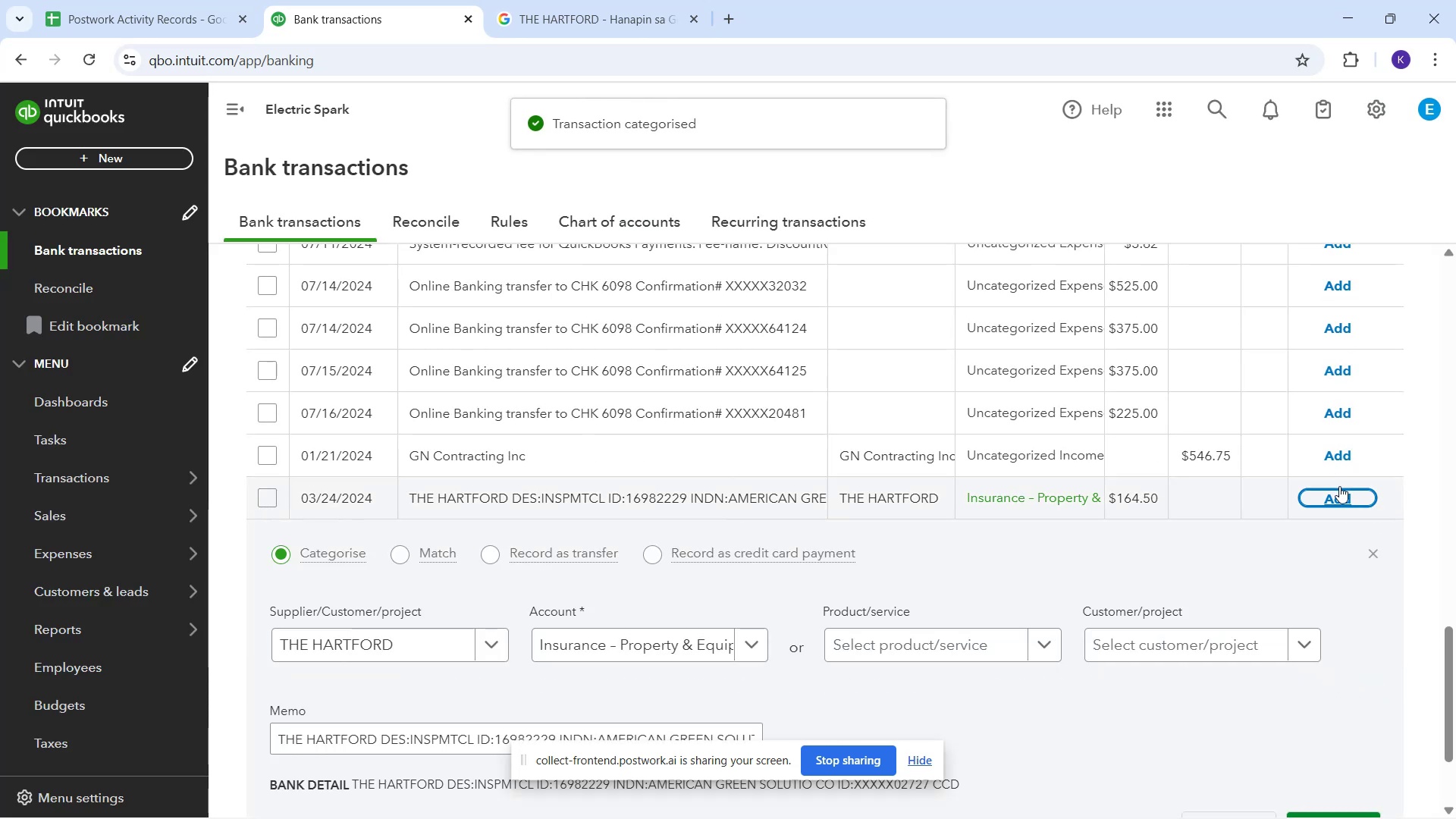 
left_click([1342, 490])
 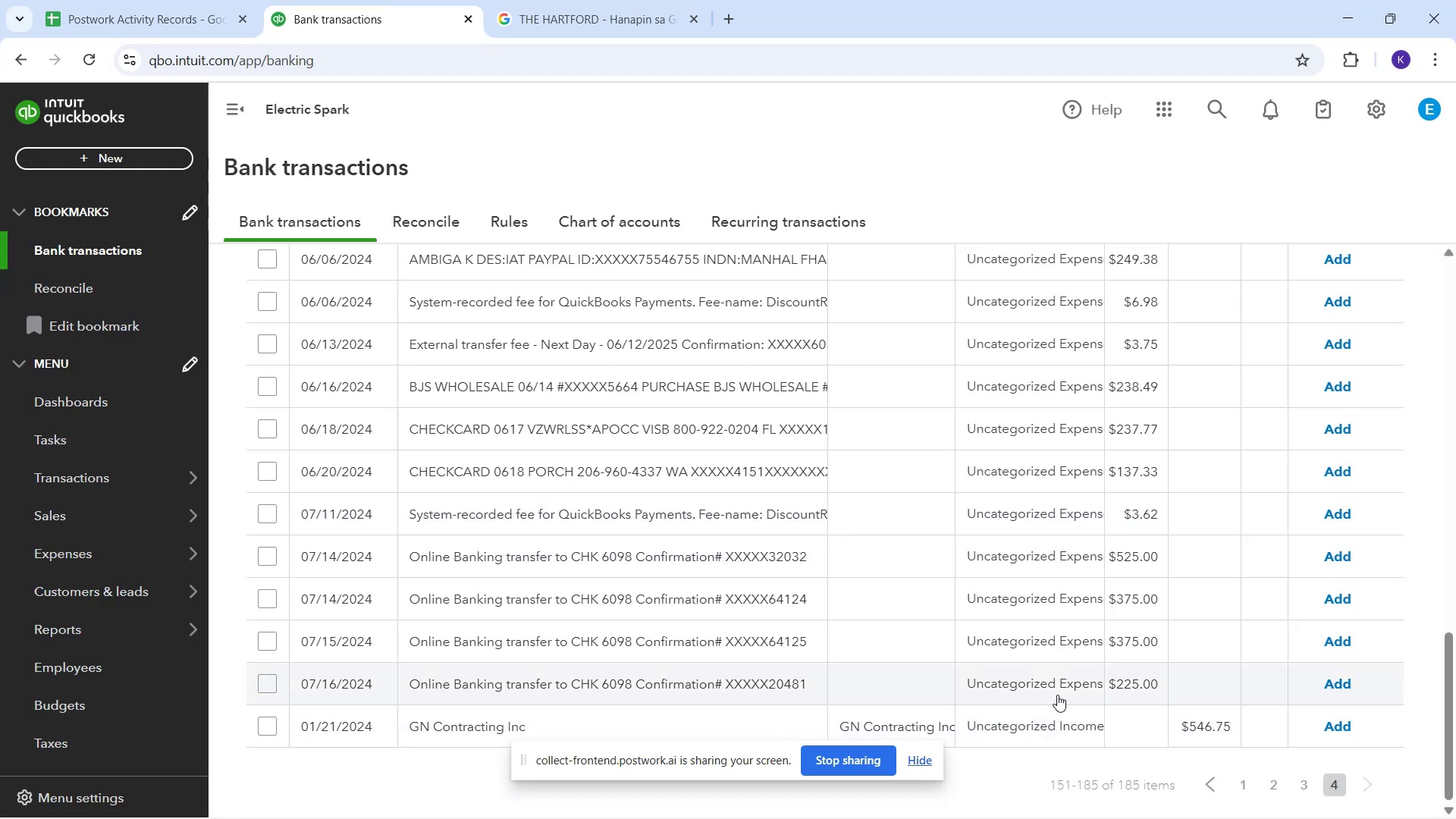 
wait(12.66)
 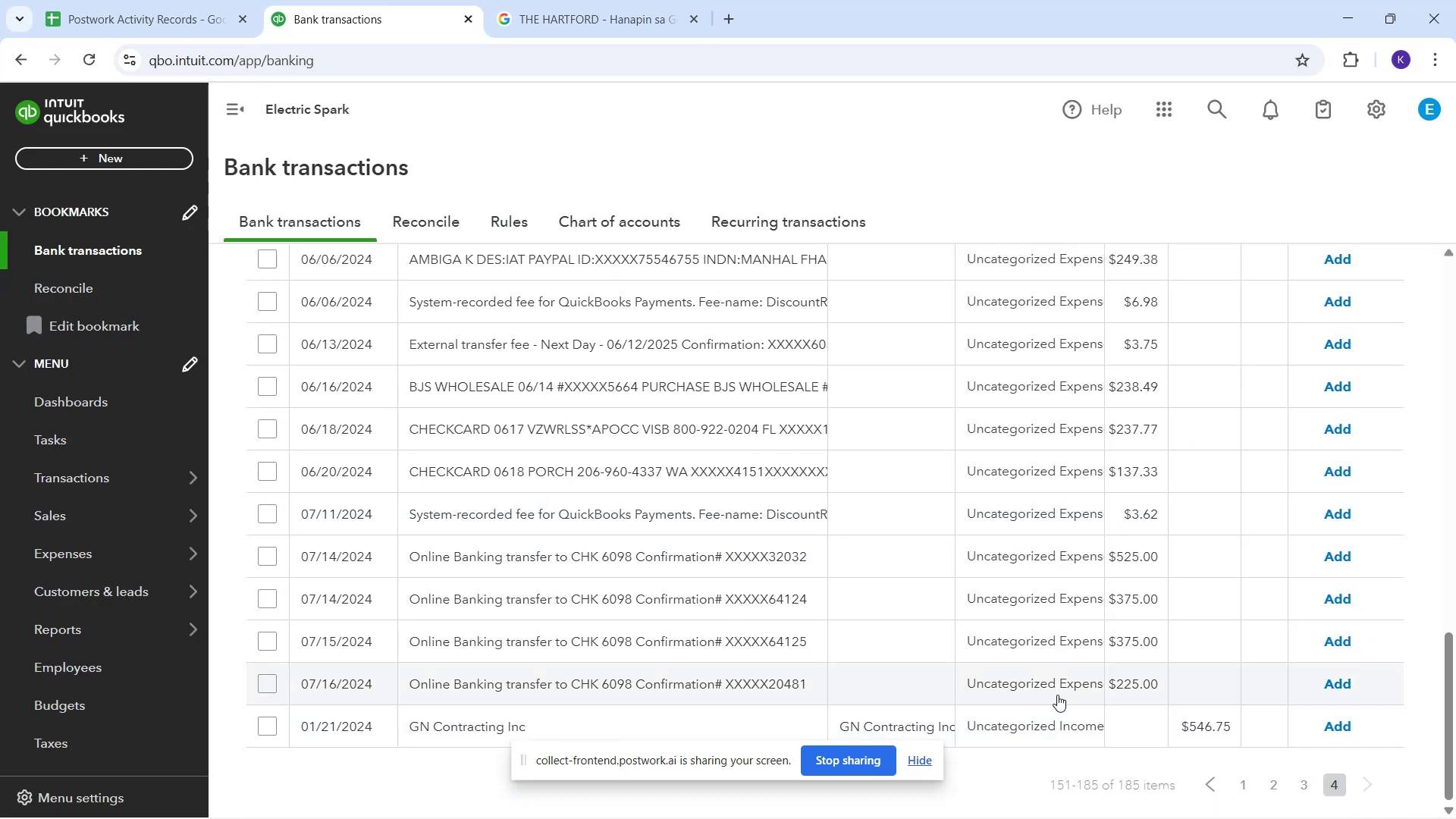 
scroll: coordinate [673, 639], scroll_direction: up, amount: 1.0
 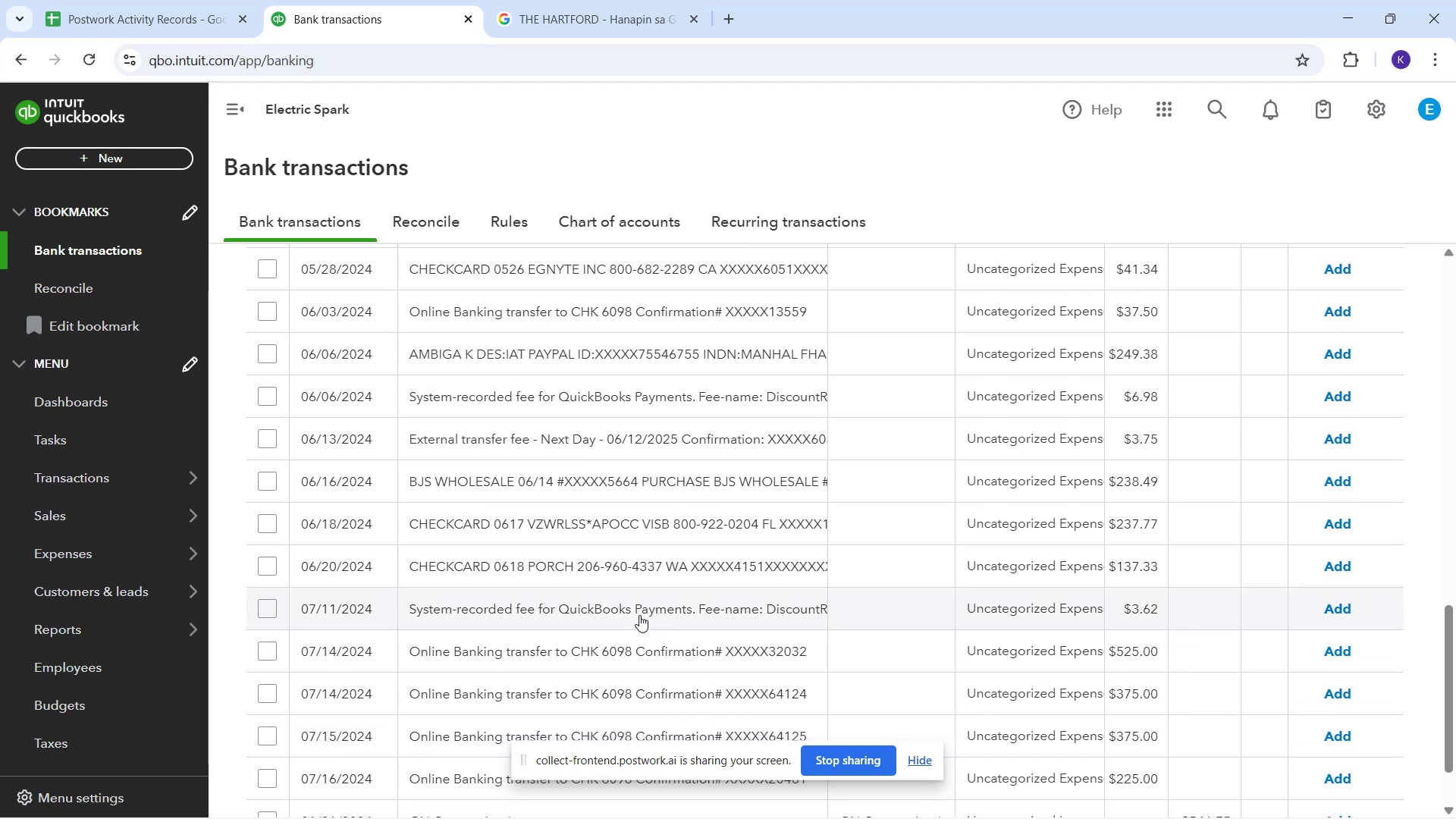 
wait(11.27)
 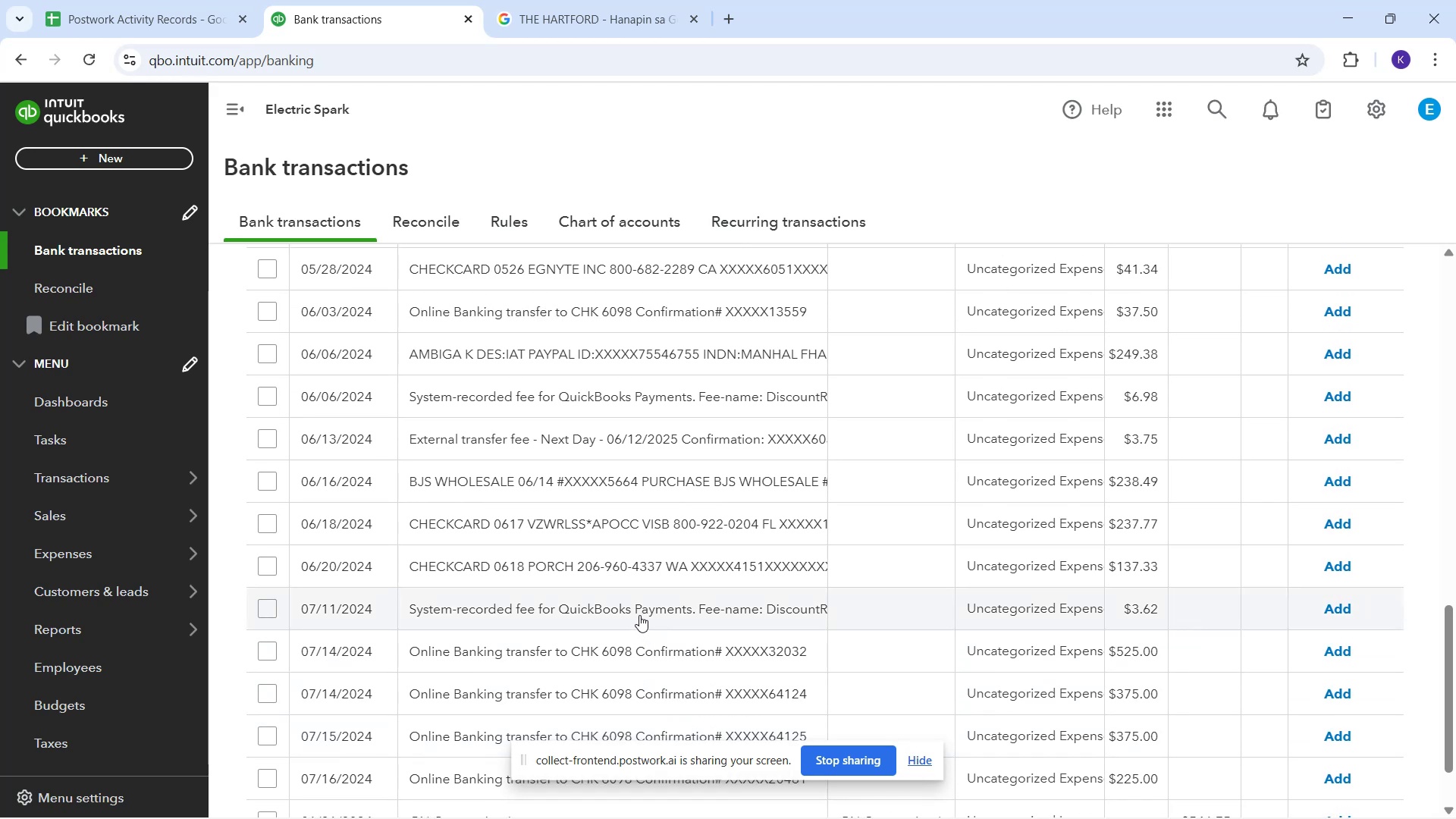 
left_click([635, 613])
 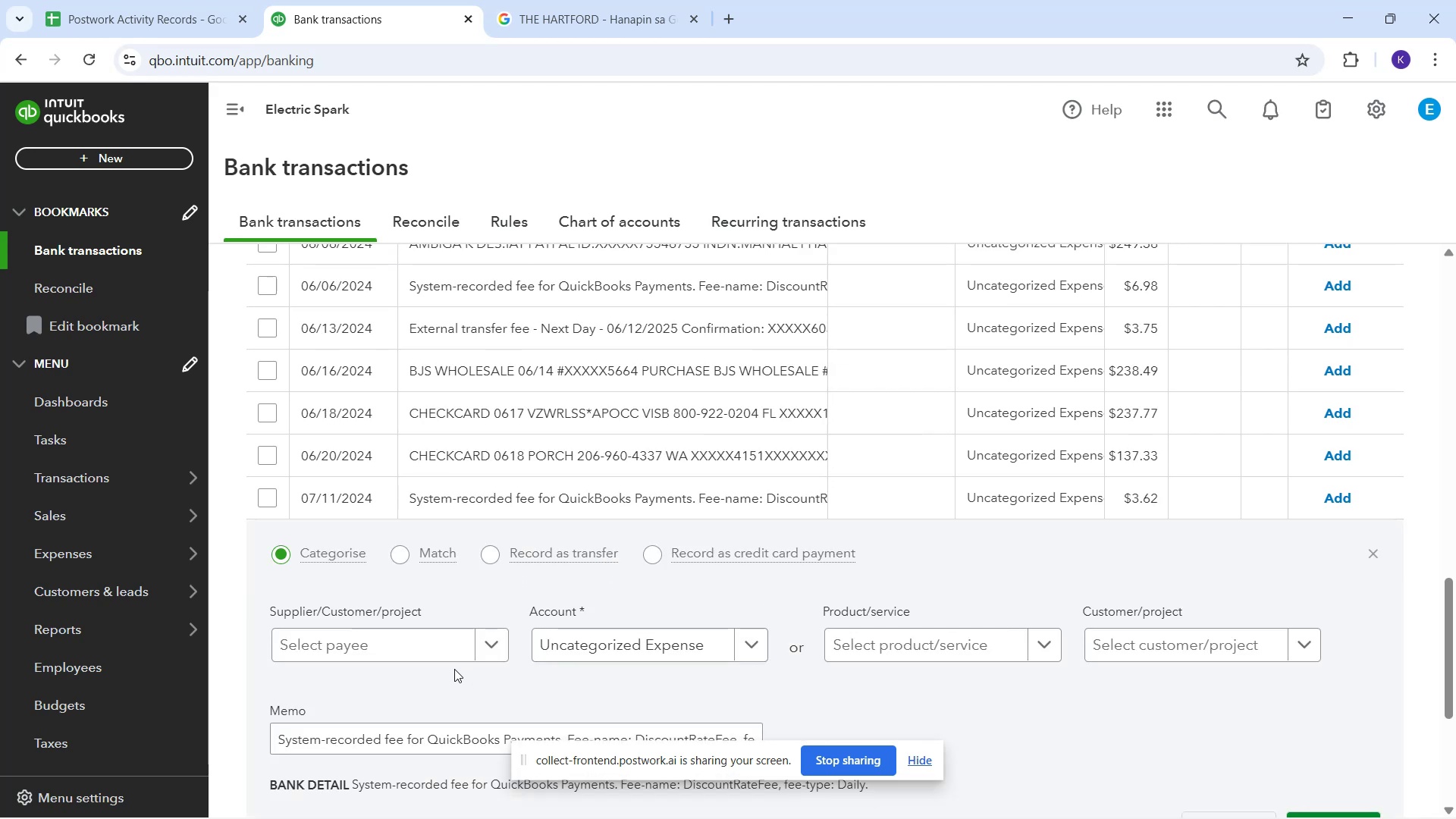 
left_click([452, 655])
 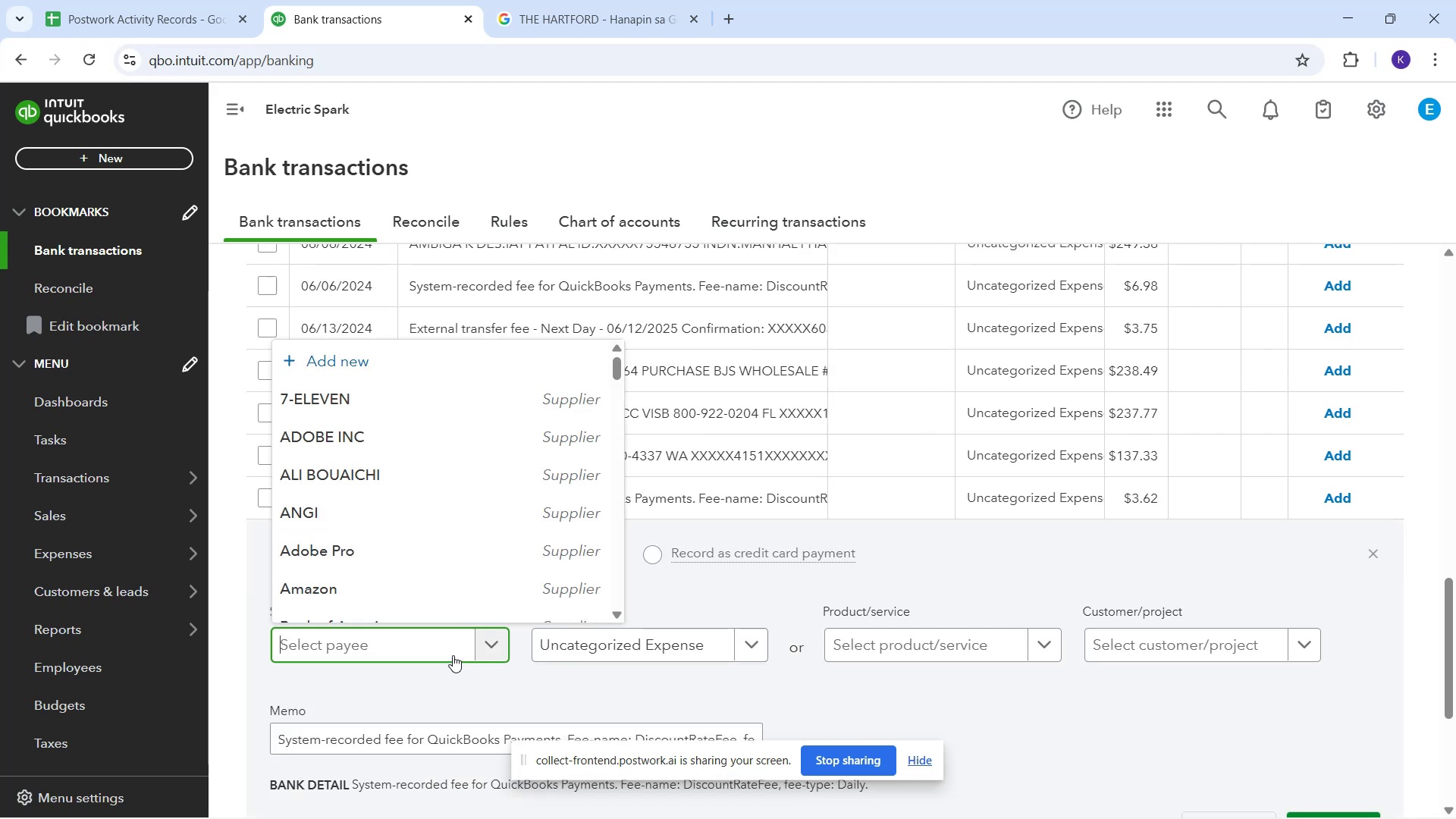 
key(Q)
 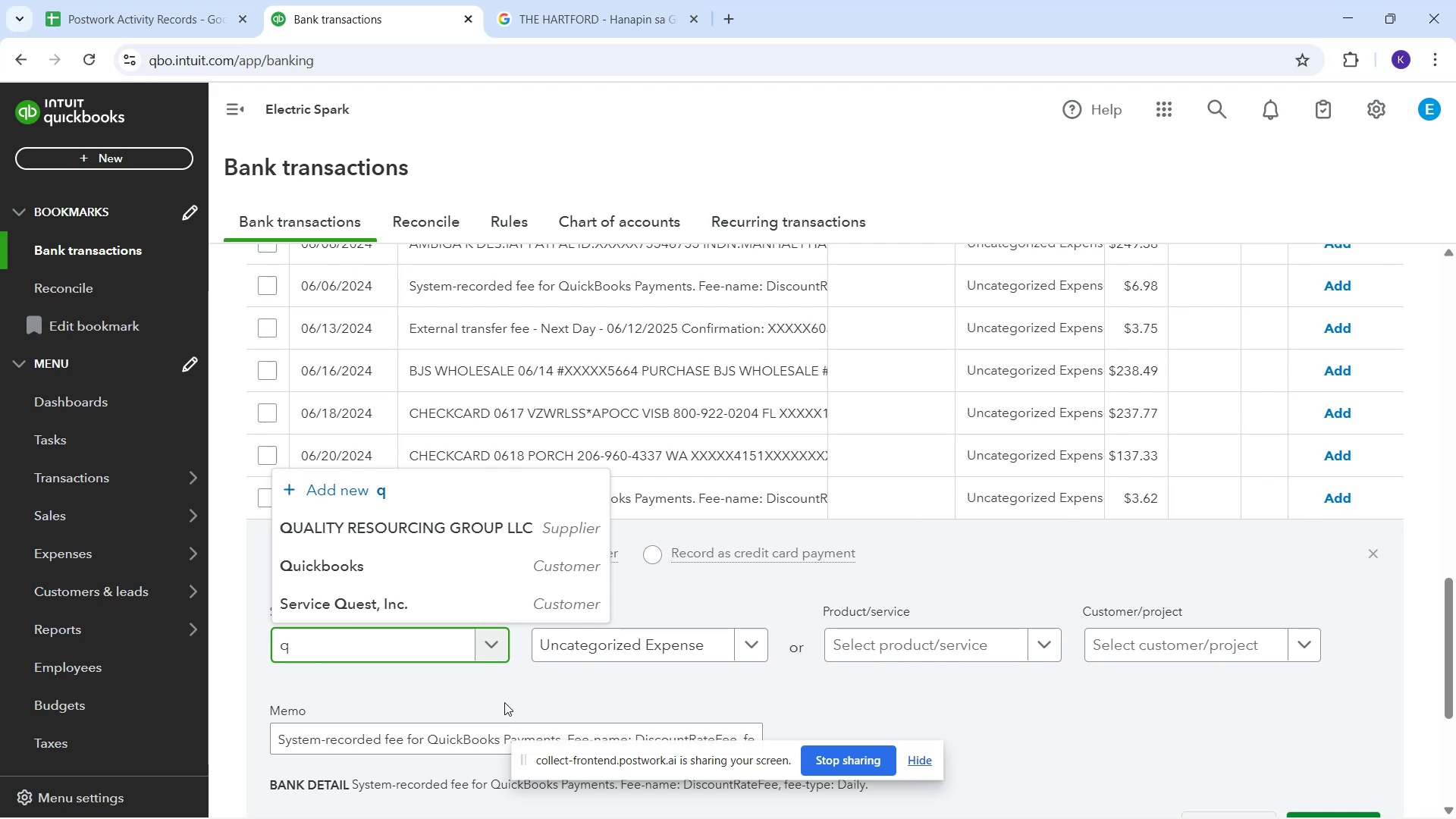 
wait(5.17)
 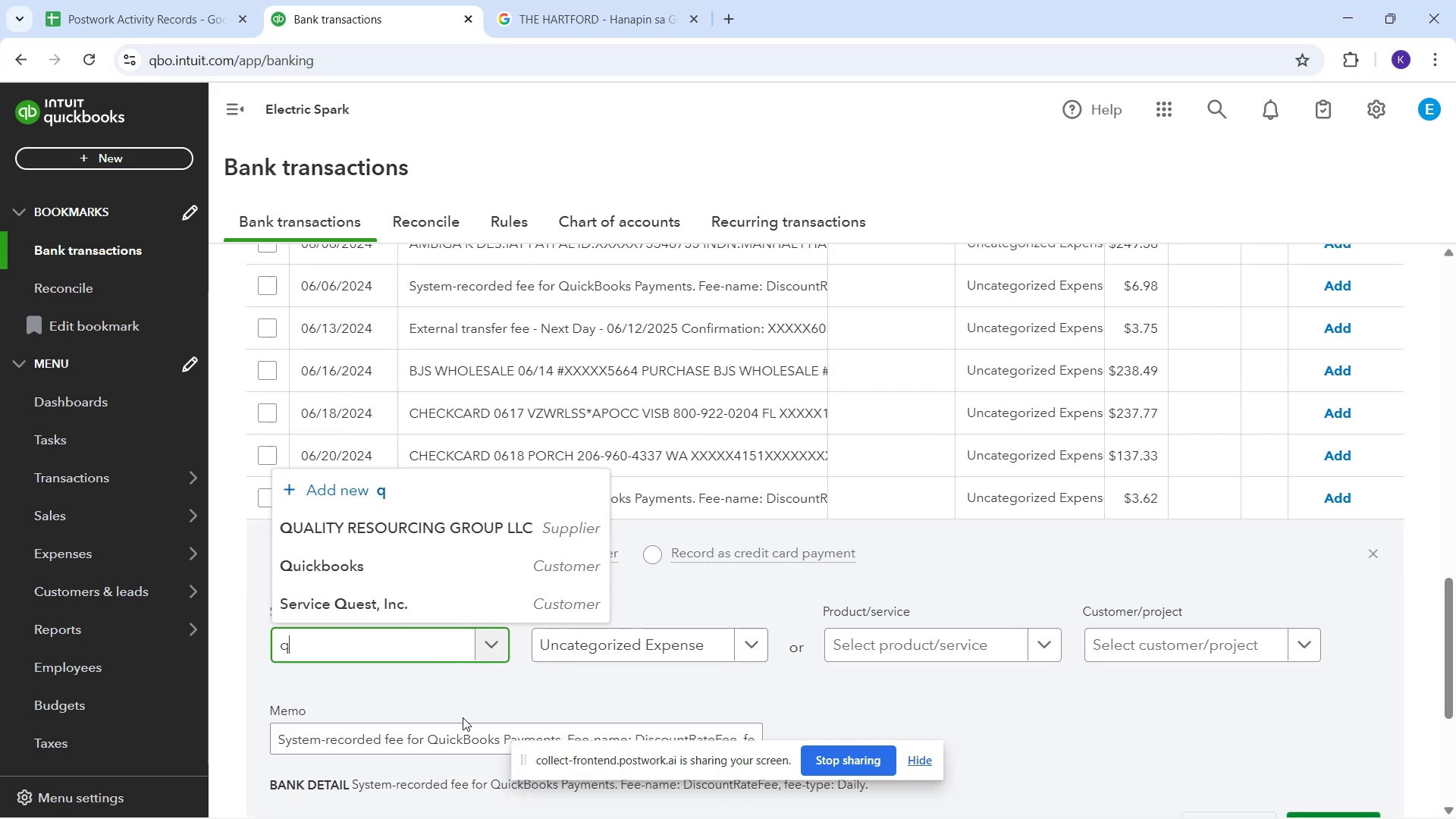 
left_click([482, 573])
 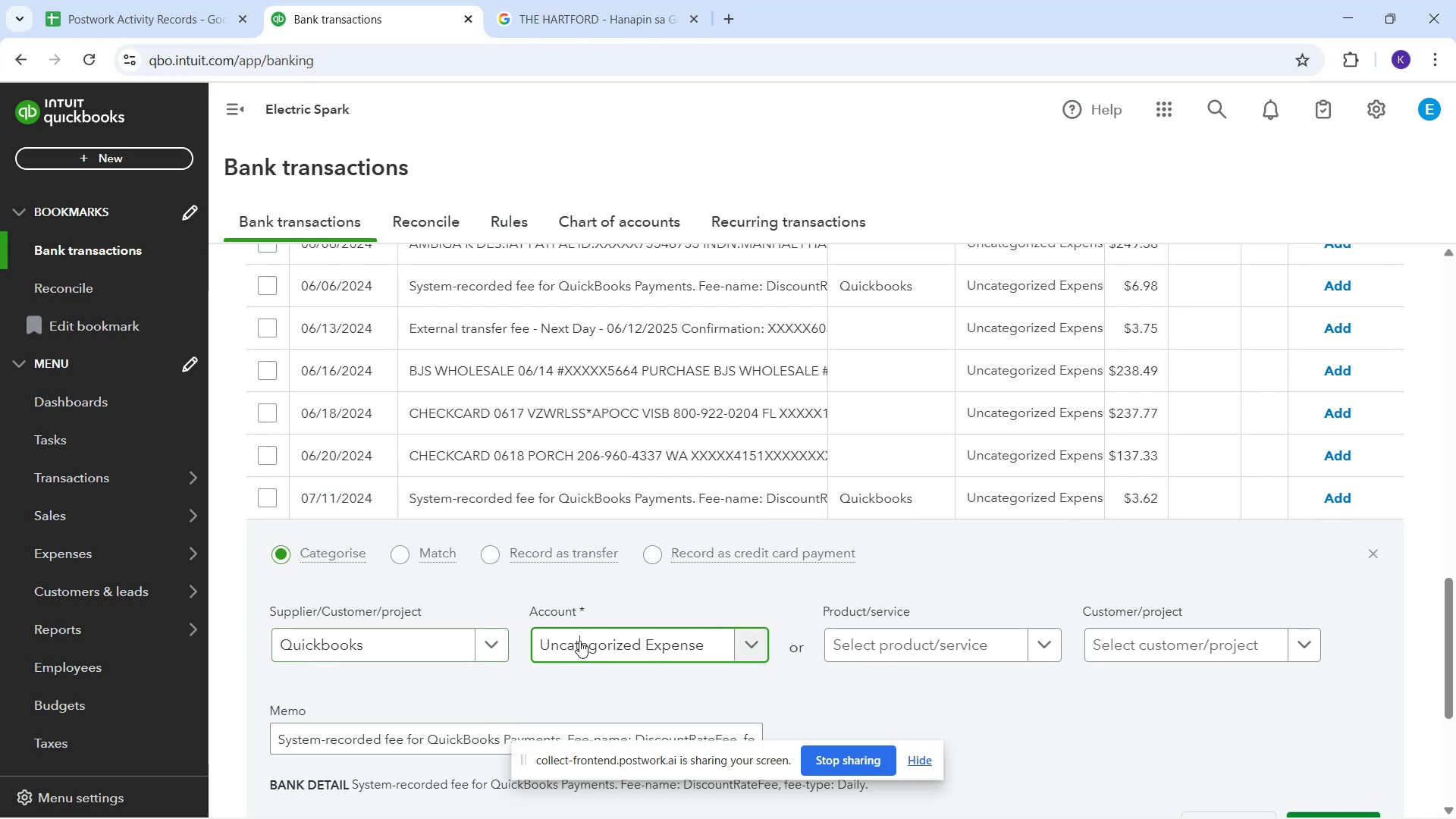 
type(so)
 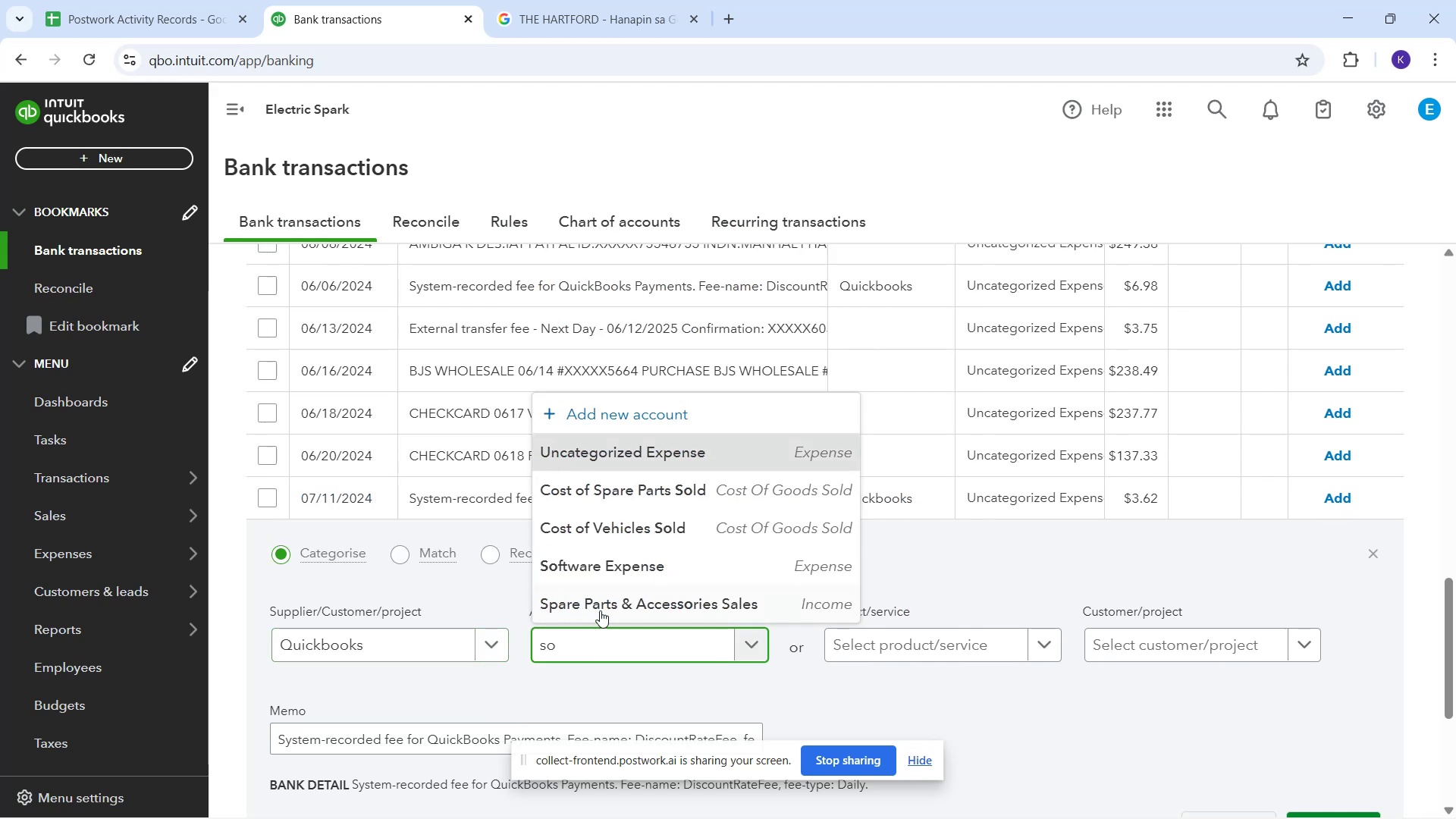 
left_click([629, 572])
 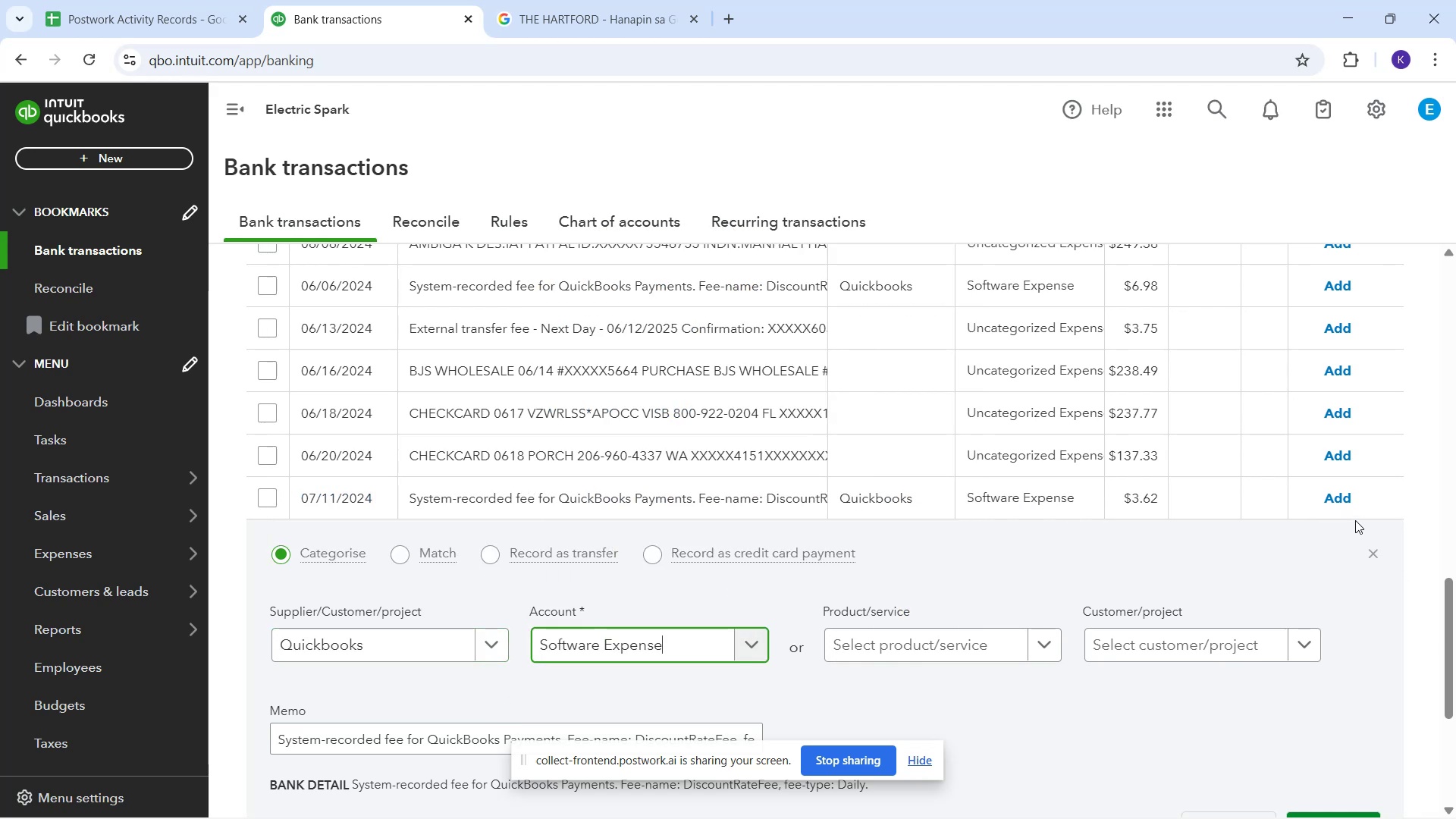 
left_click([1343, 501])
 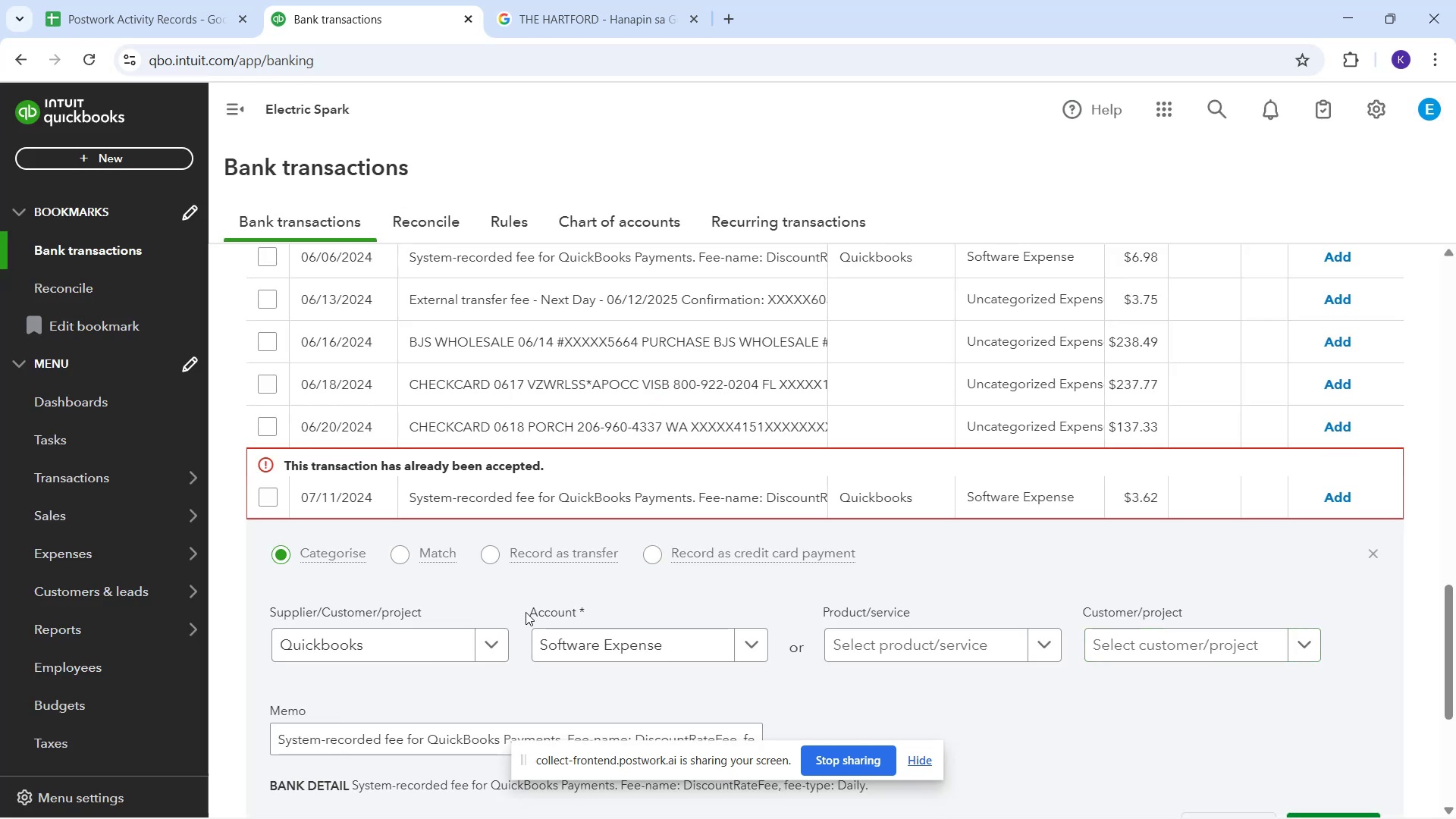 
scroll: coordinate [538, 620], scroll_direction: down, amount: 1.0
 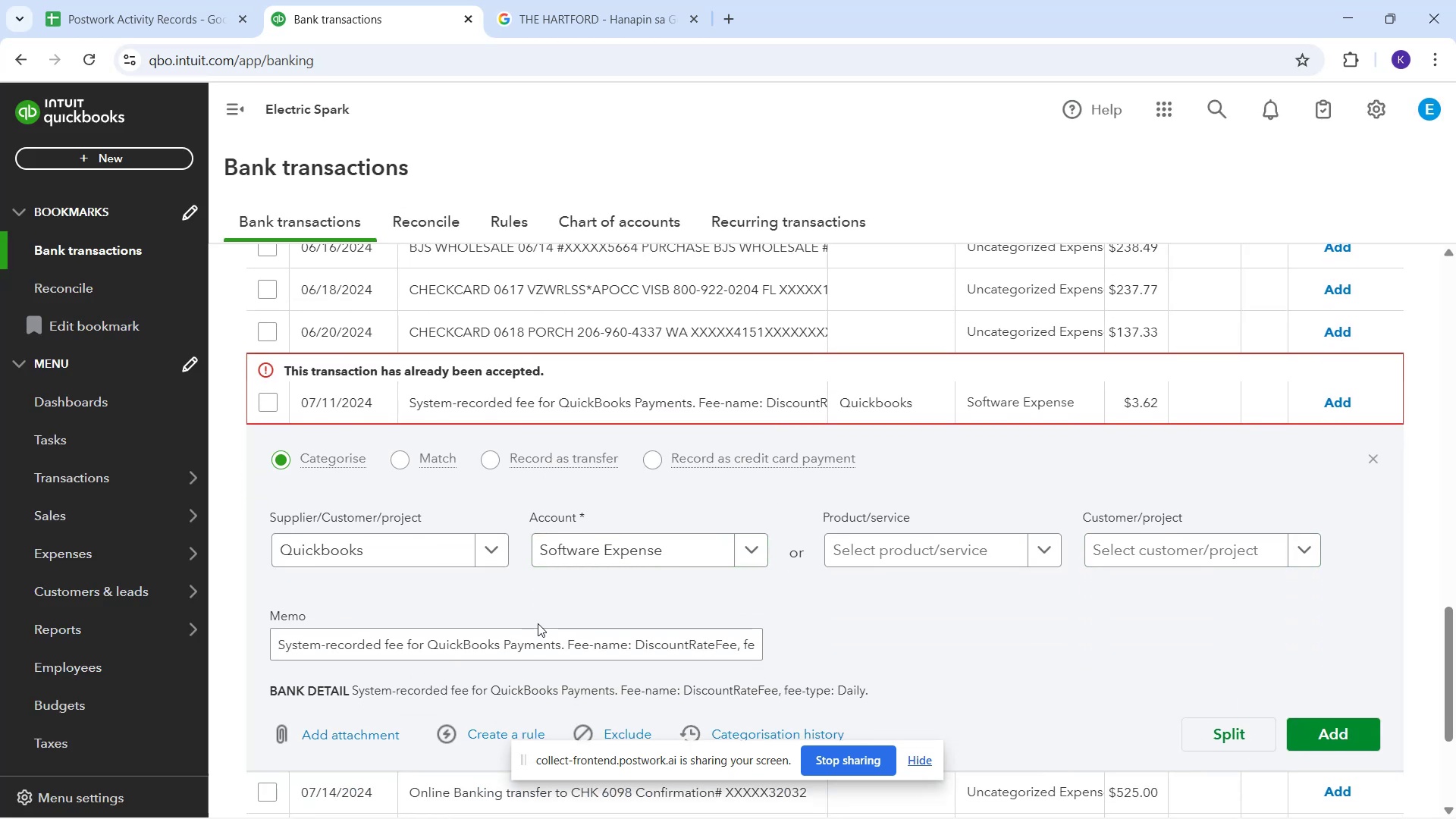 
scroll: coordinate [539, 623], scroll_direction: up, amount: 3.0
 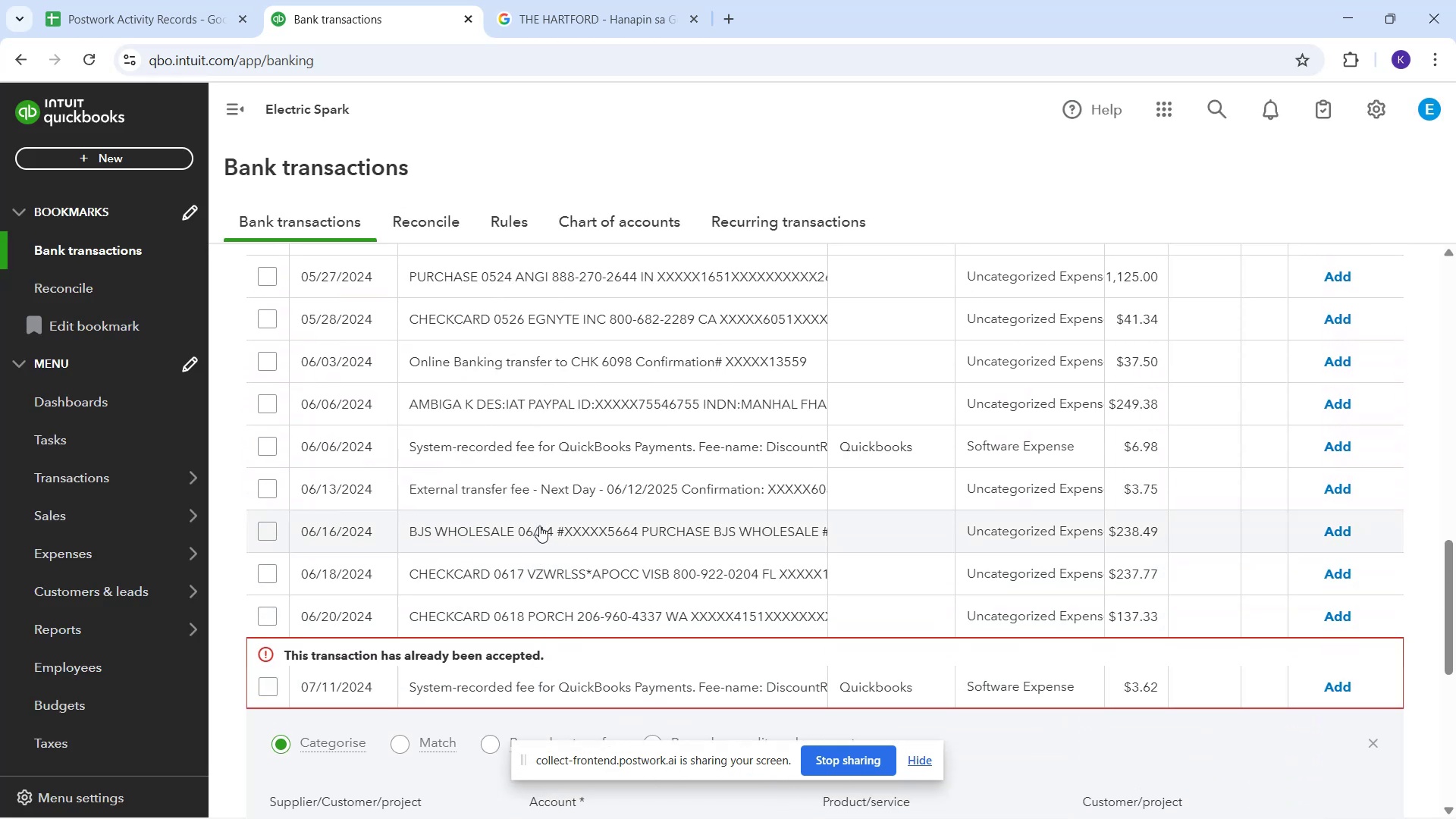 
left_click([539, 526])
 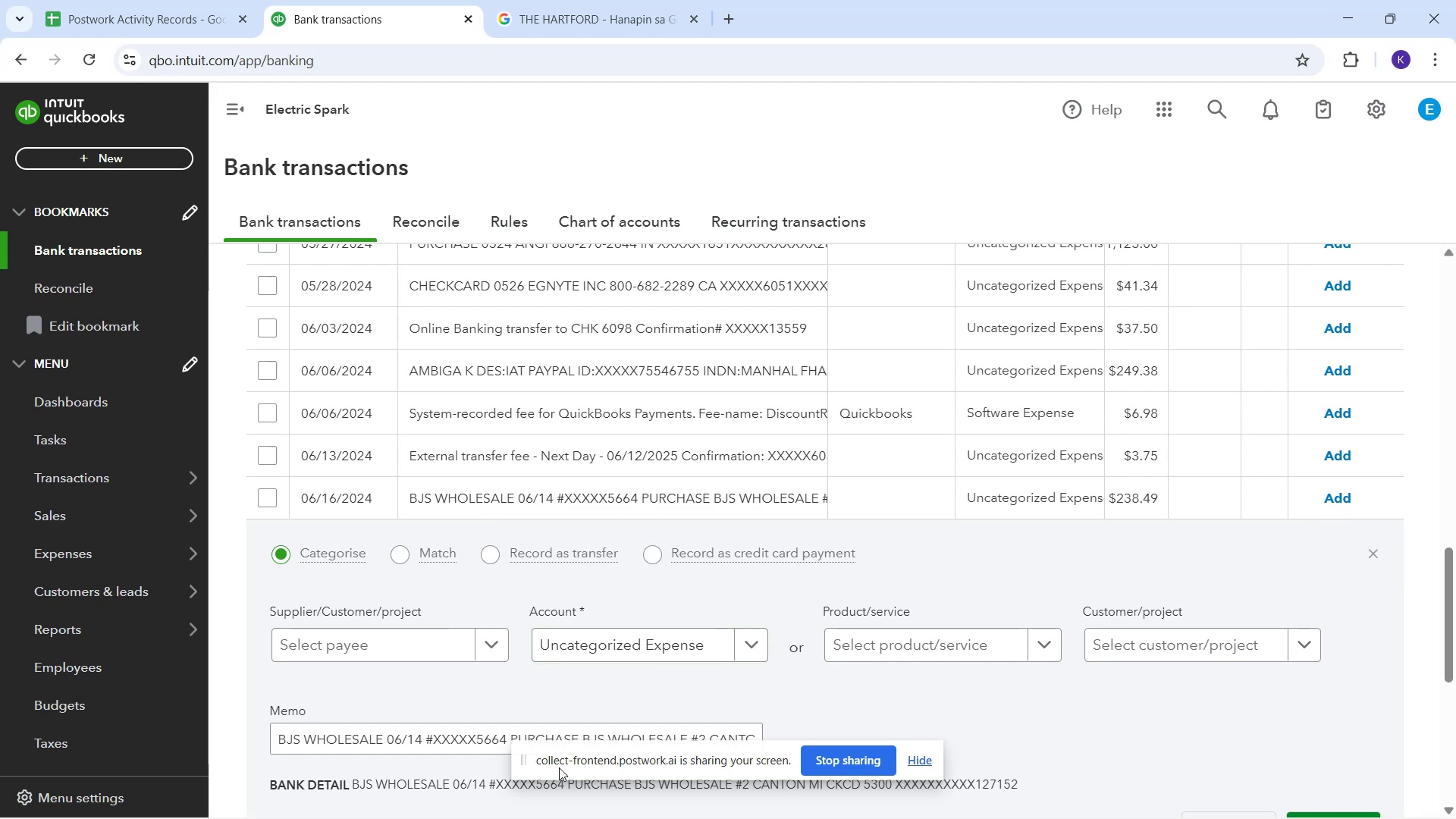 
wait(50.31)
 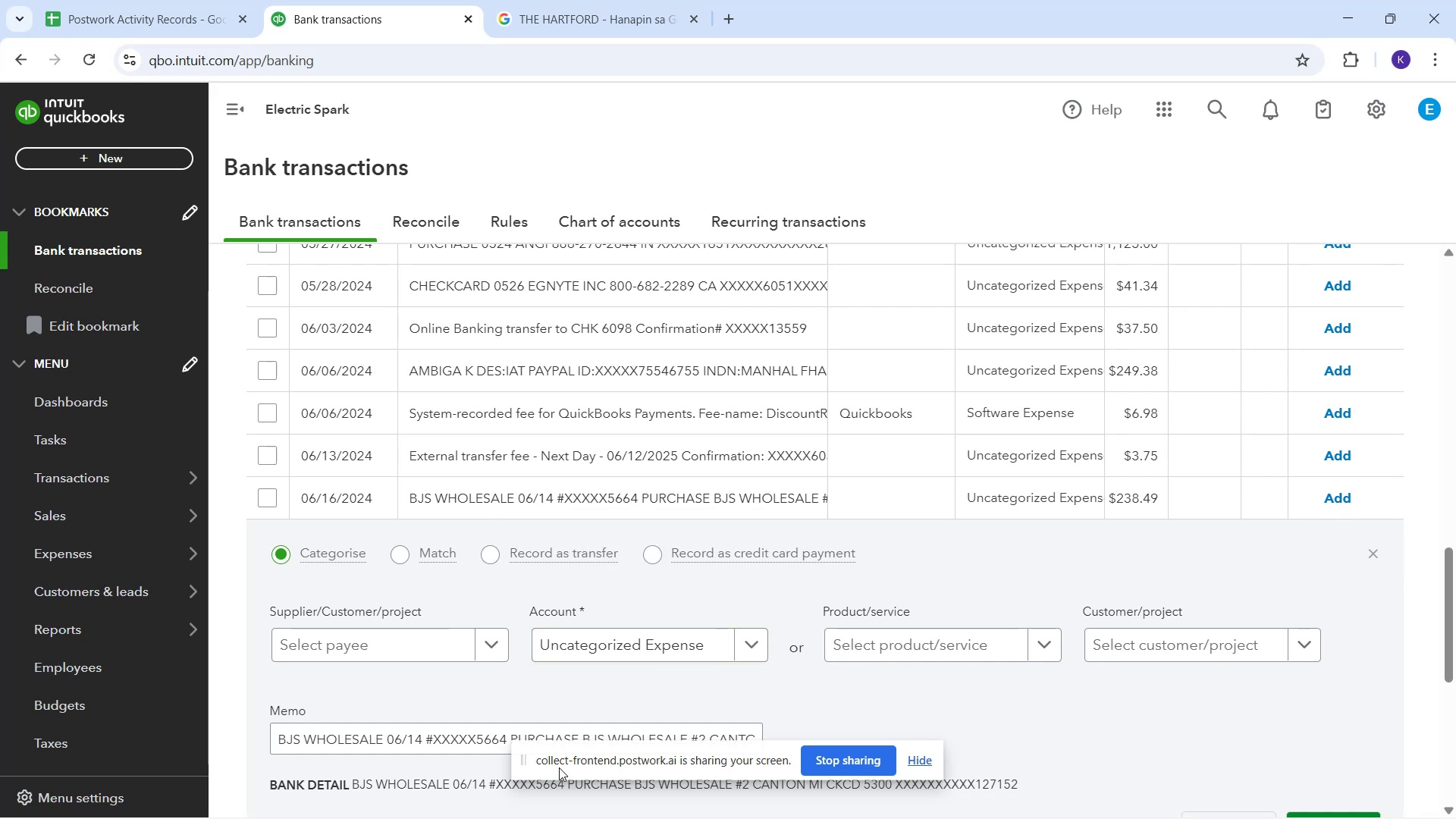 
left_click([688, 649])
 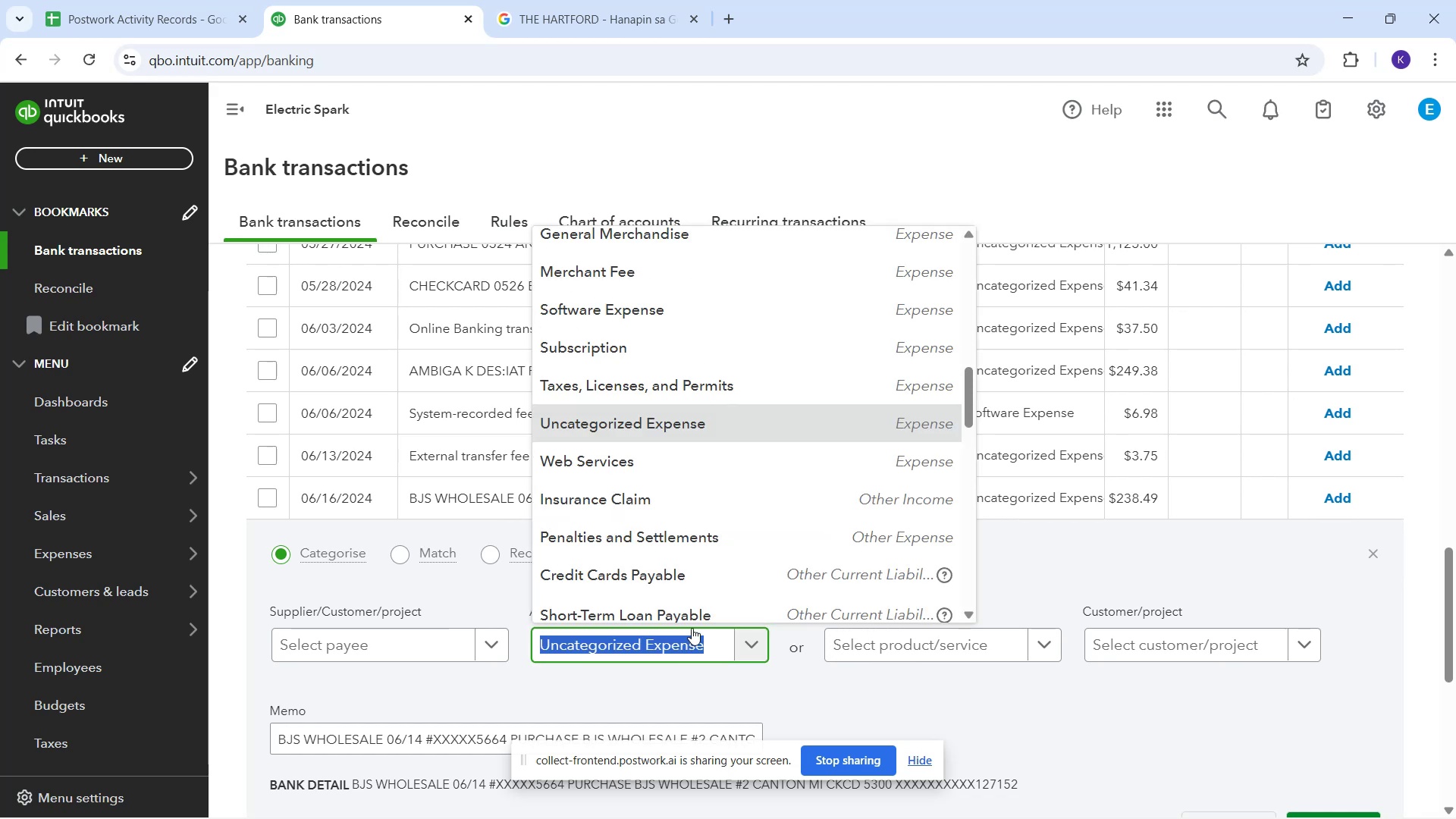 
type(of)
 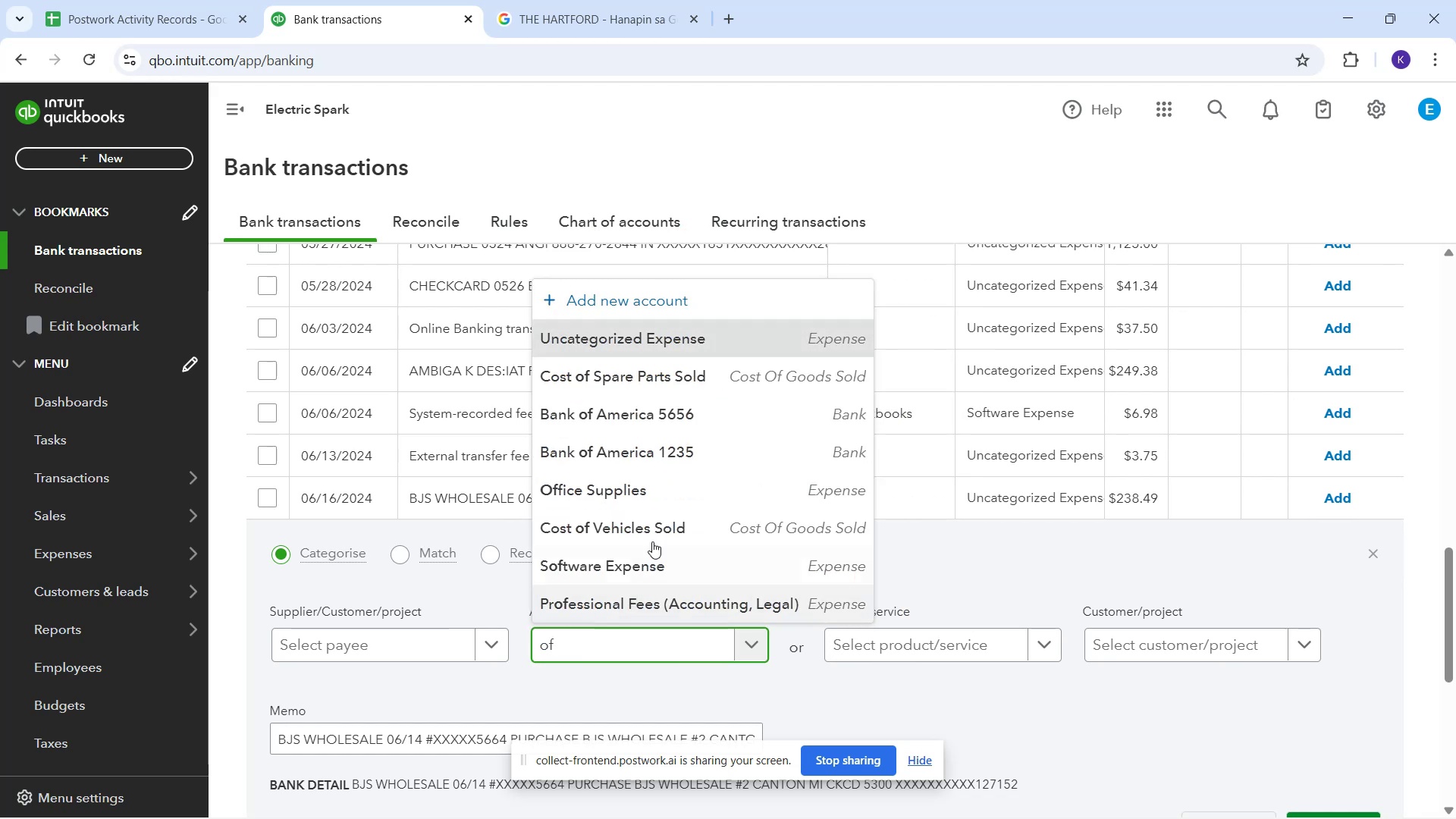 
left_click([683, 478])
 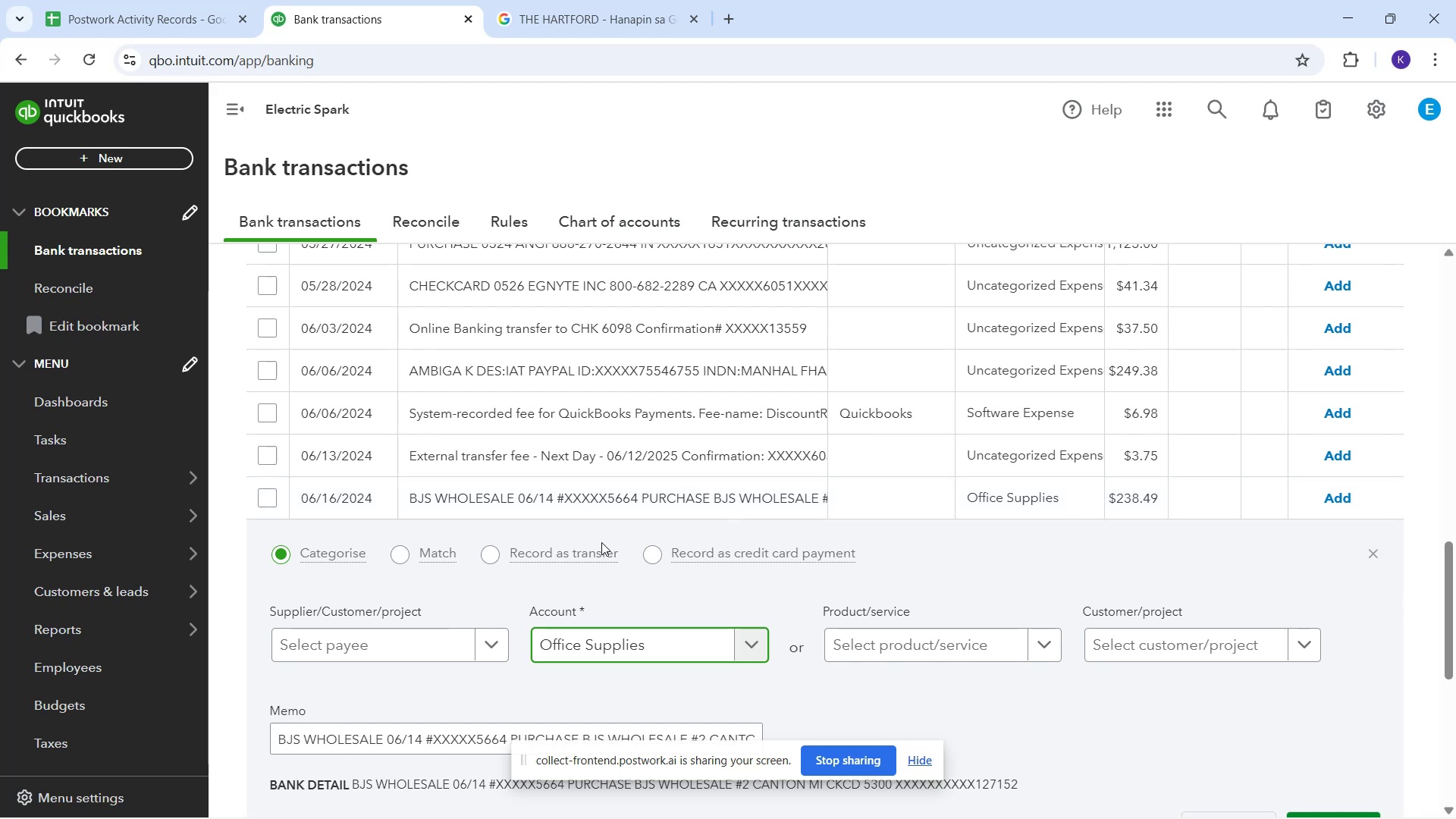 
wait(7.19)
 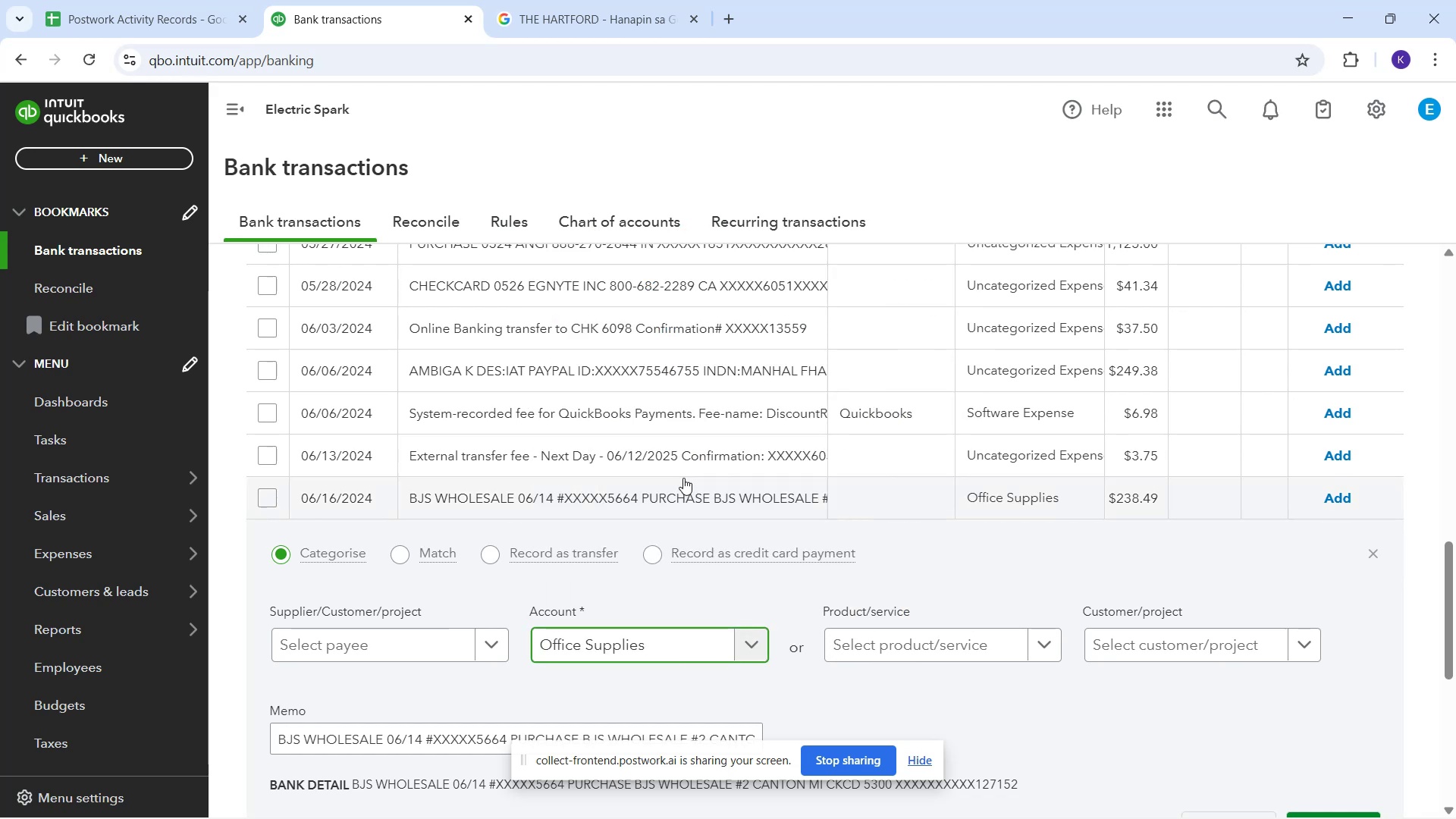 
left_click([422, 656])
 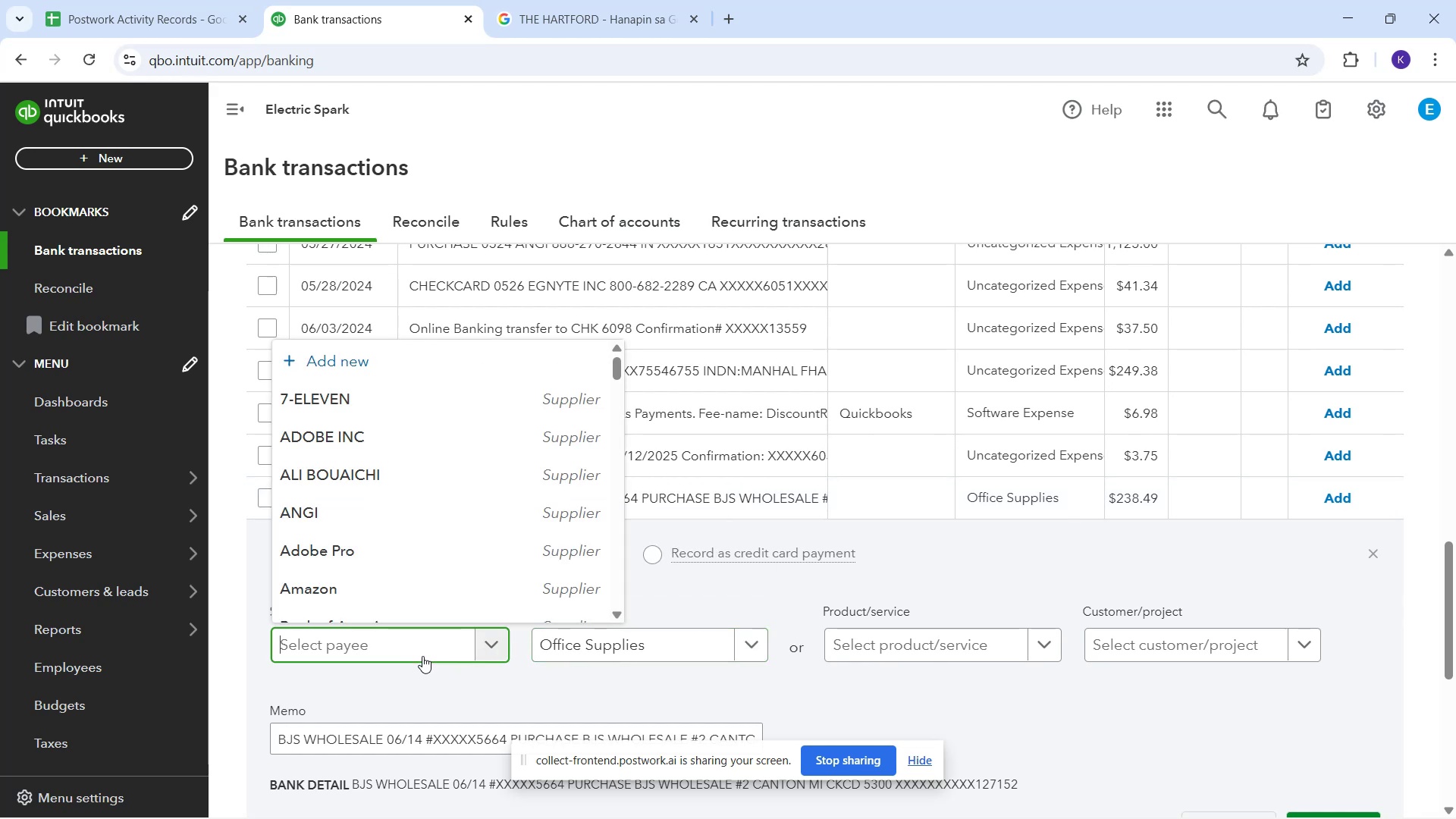 
type(Bj)
key(Backspace)
type(JS Wholesal)
 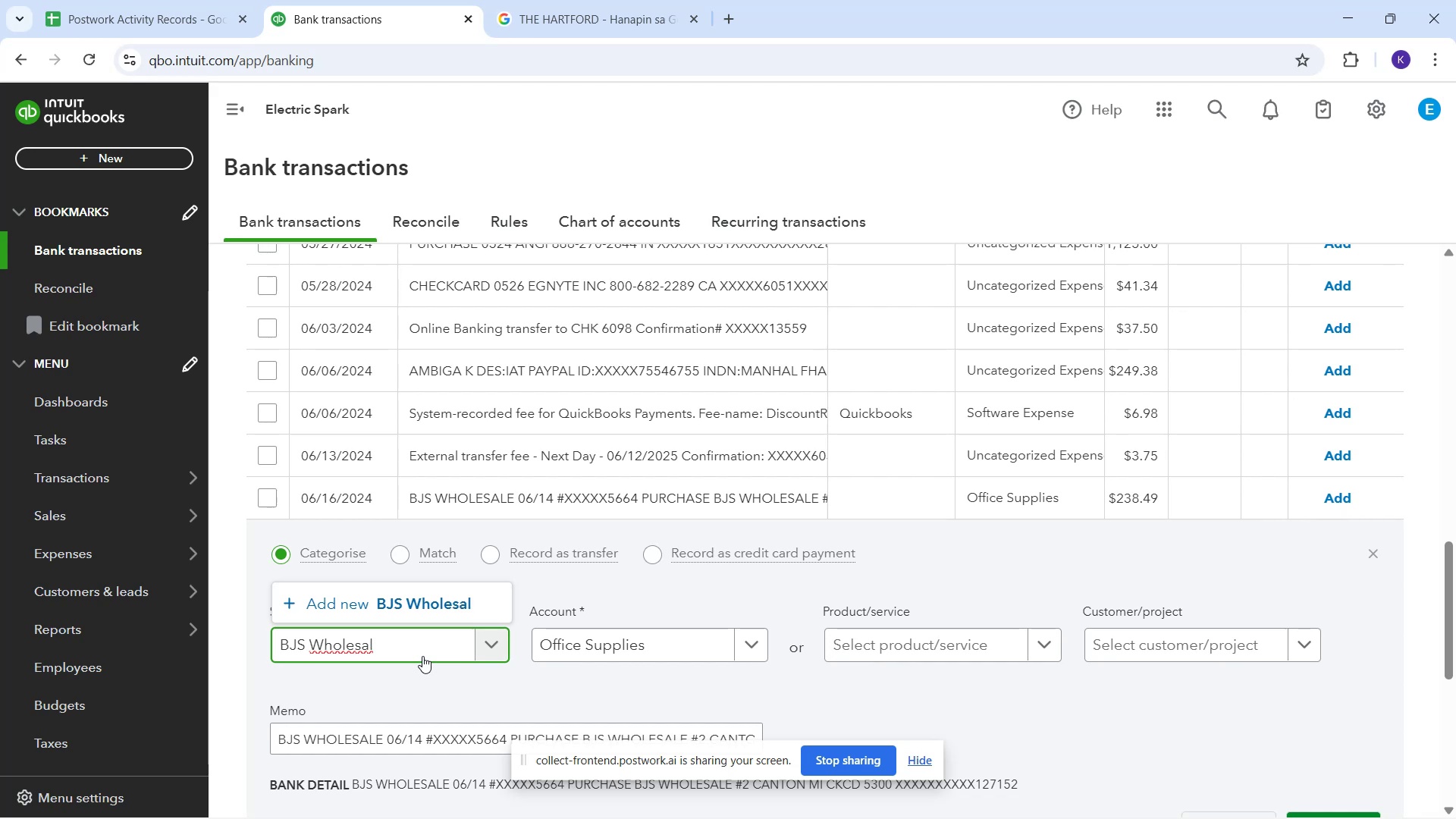 
wait(5.08)
 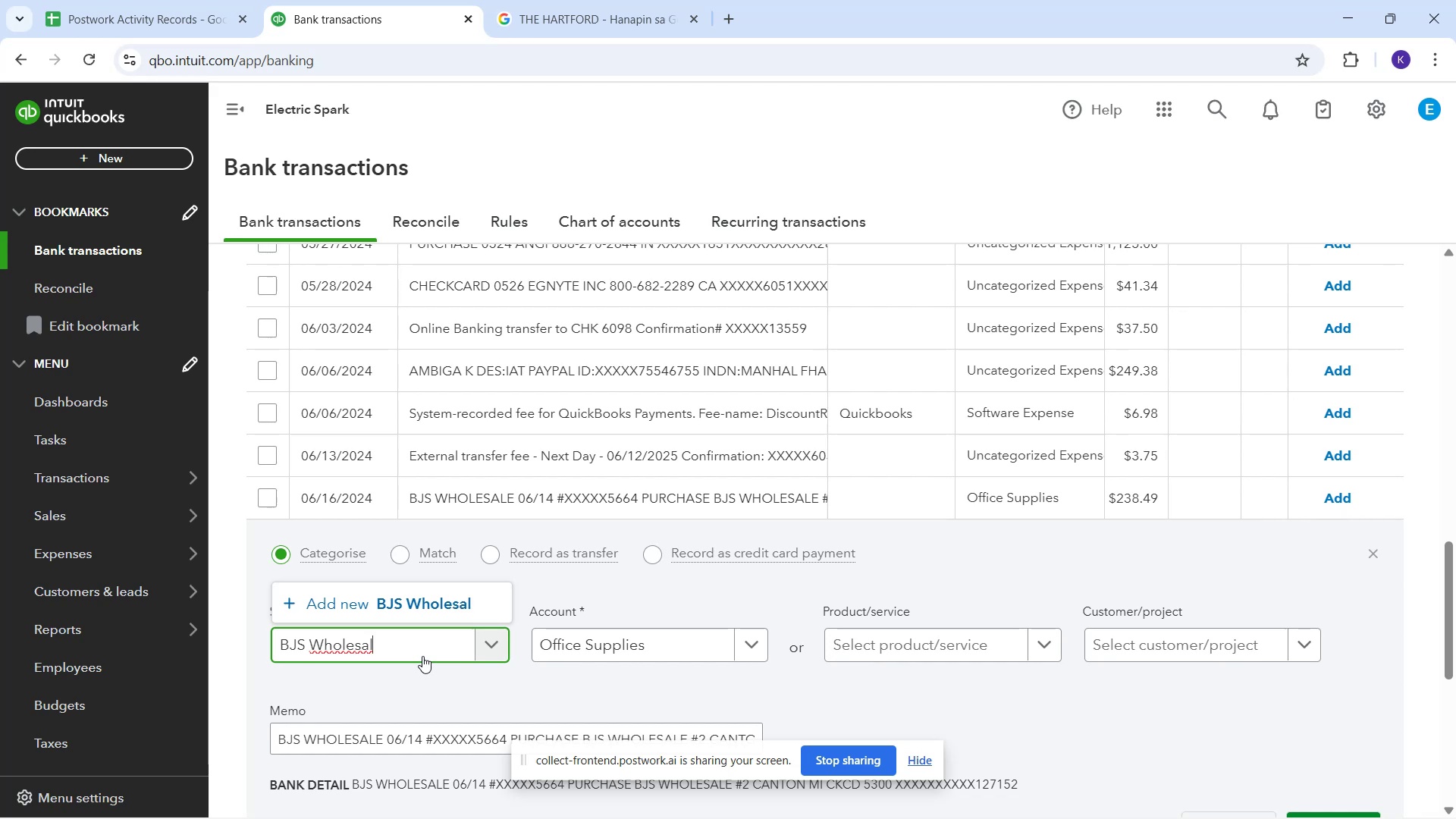 
key(E)
 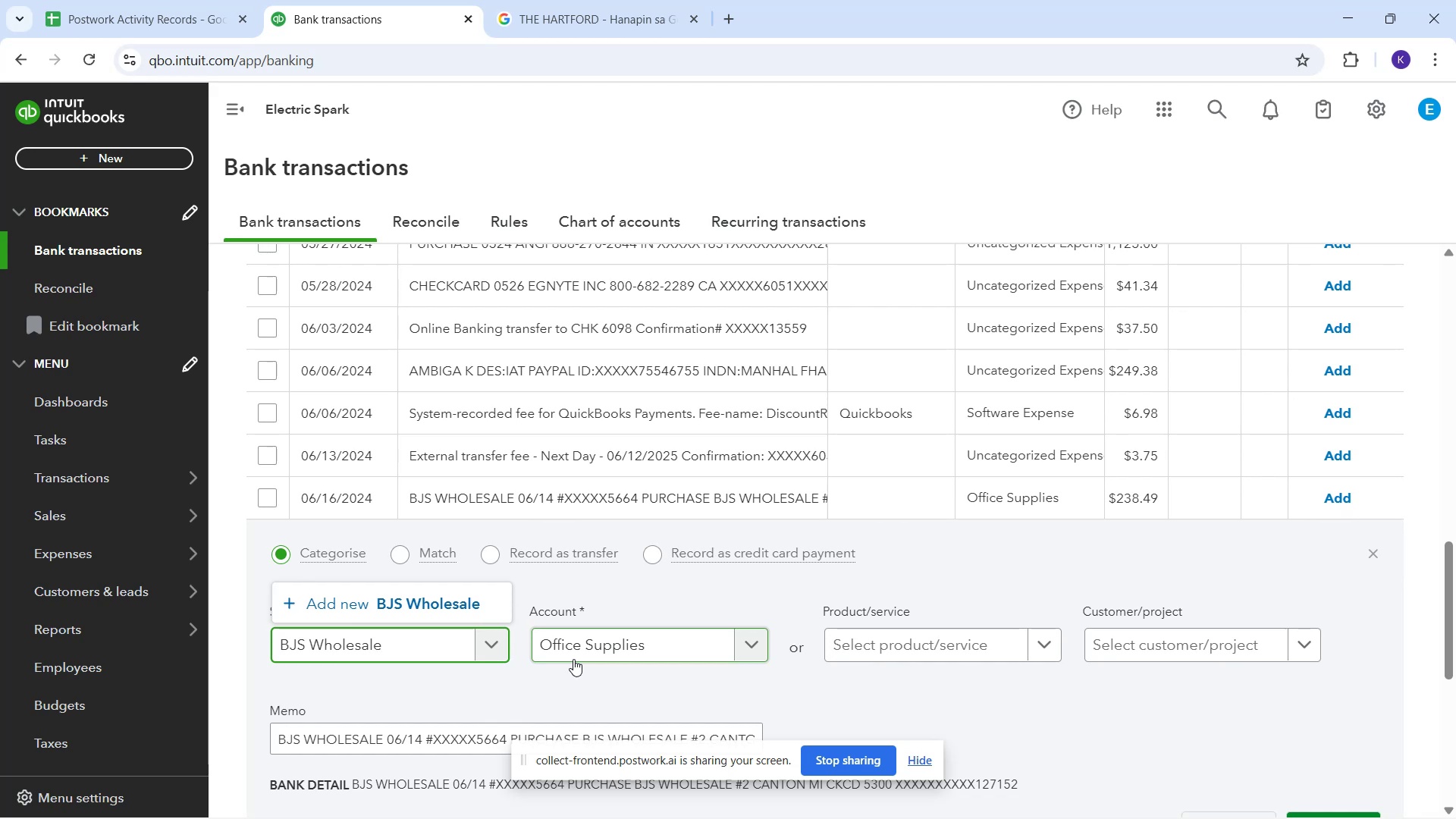 
wait(19.83)
 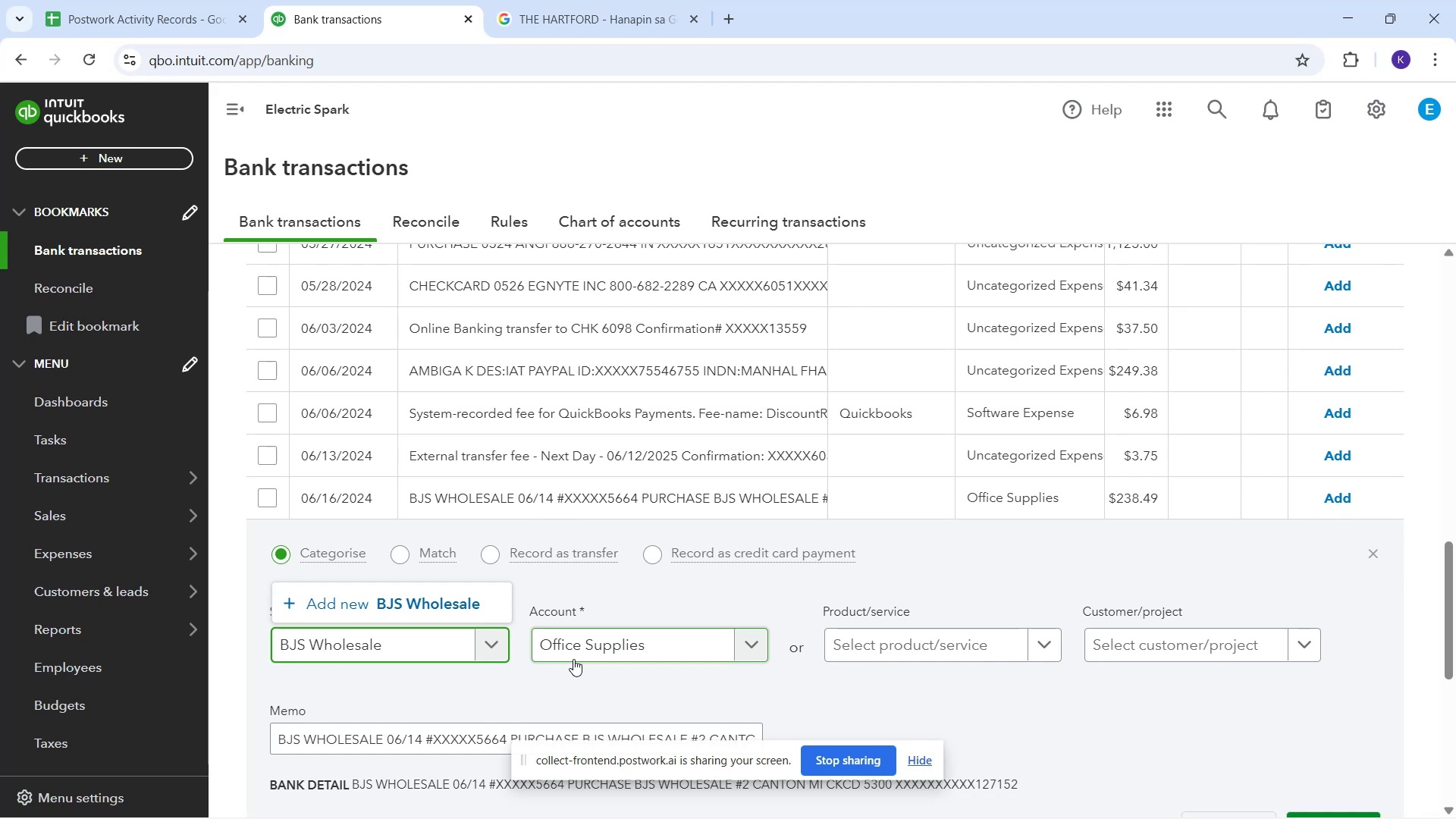 
left_click([588, 654])
 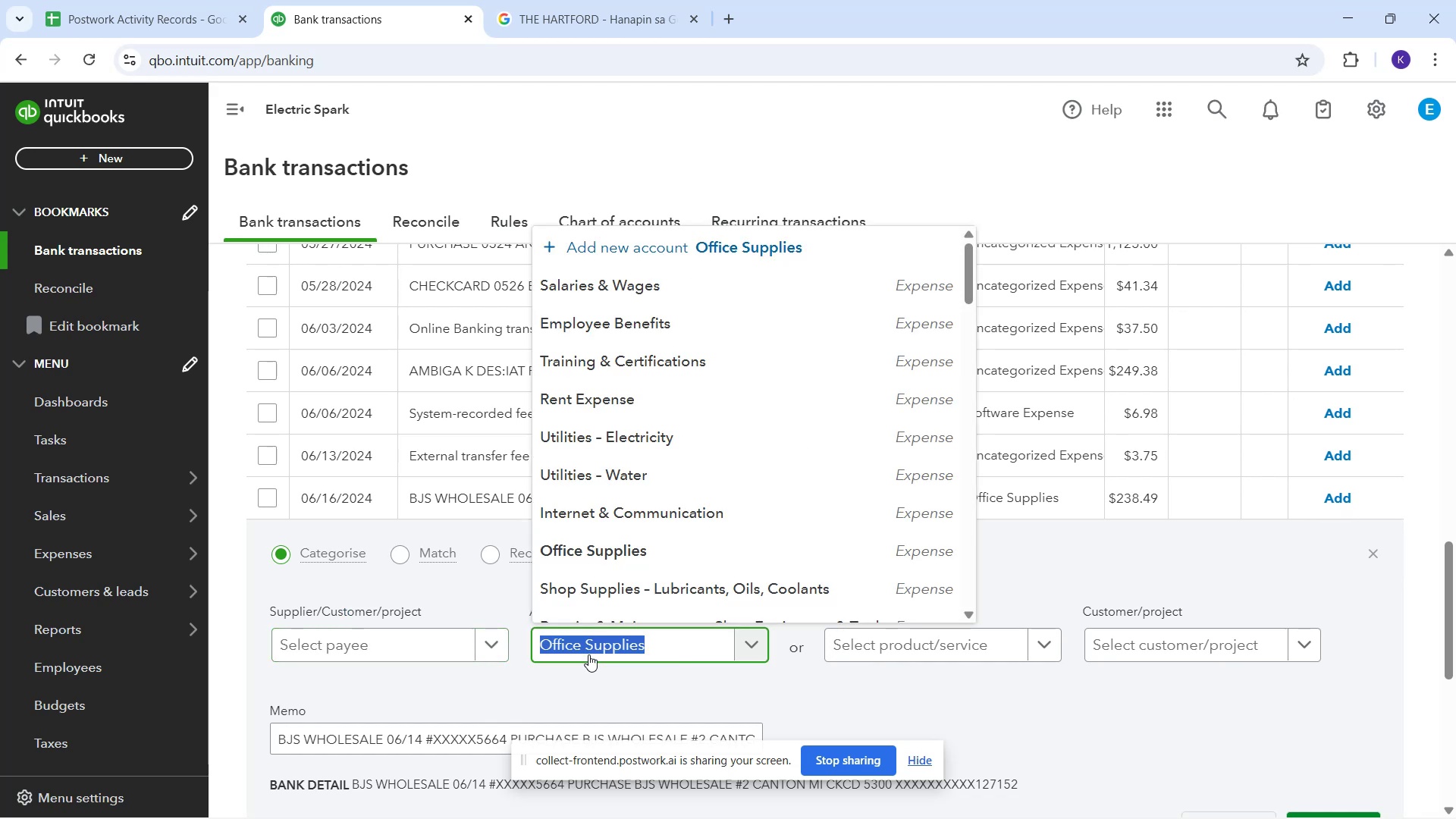 
type(ge)
 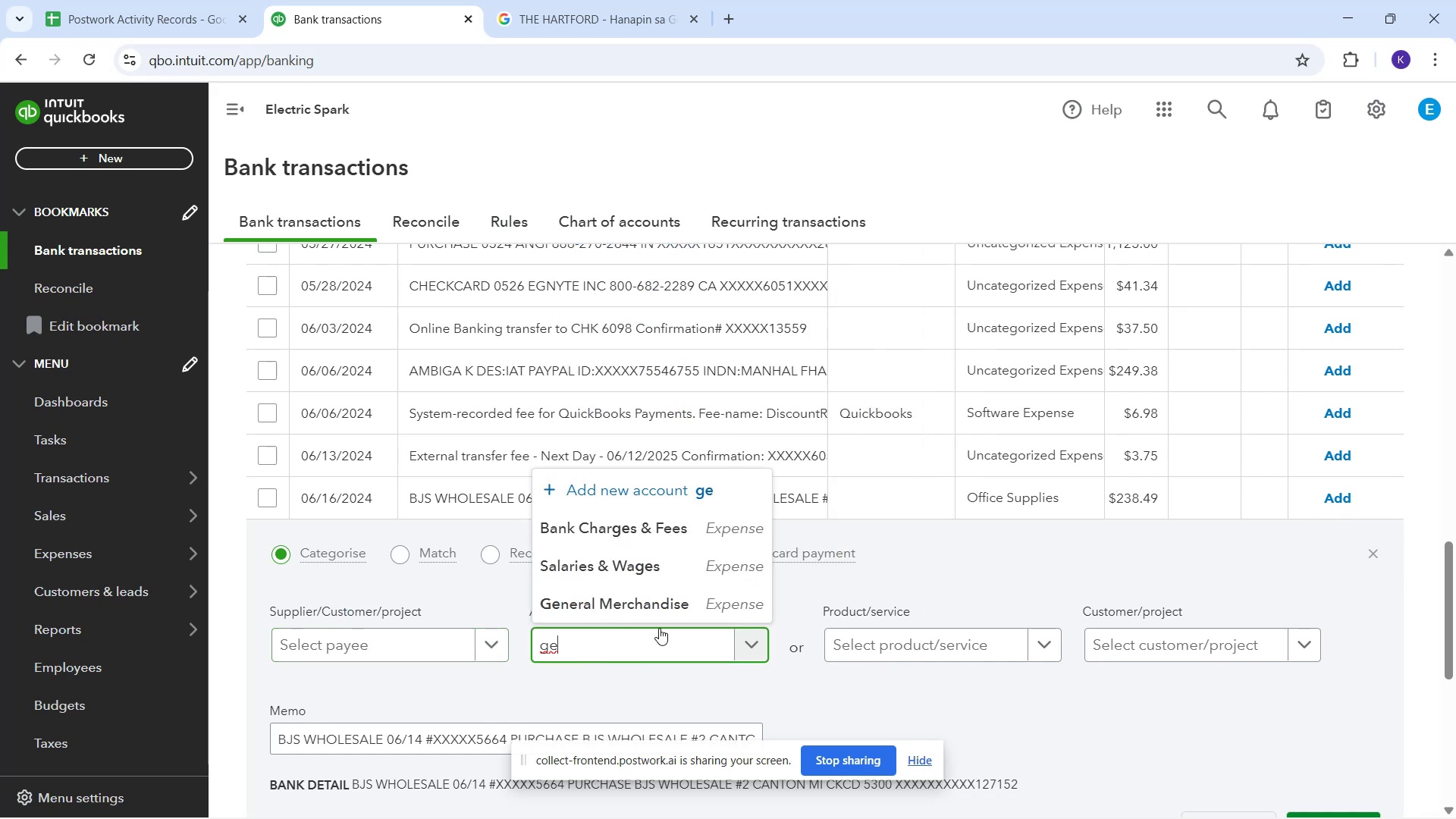 
left_click([658, 595])
 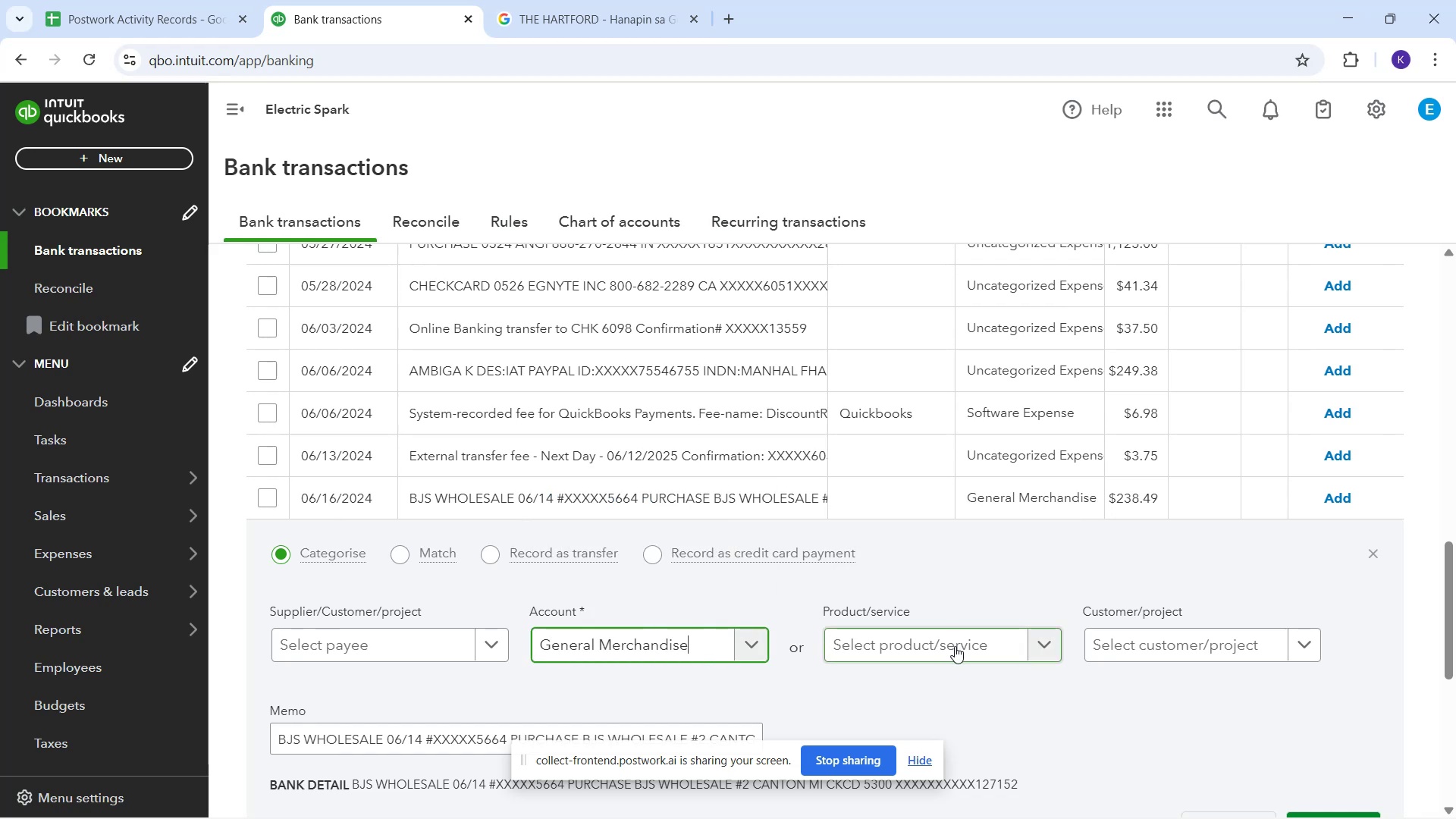 
scroll: coordinate [1240, 684], scroll_direction: down, amount: 2.0
 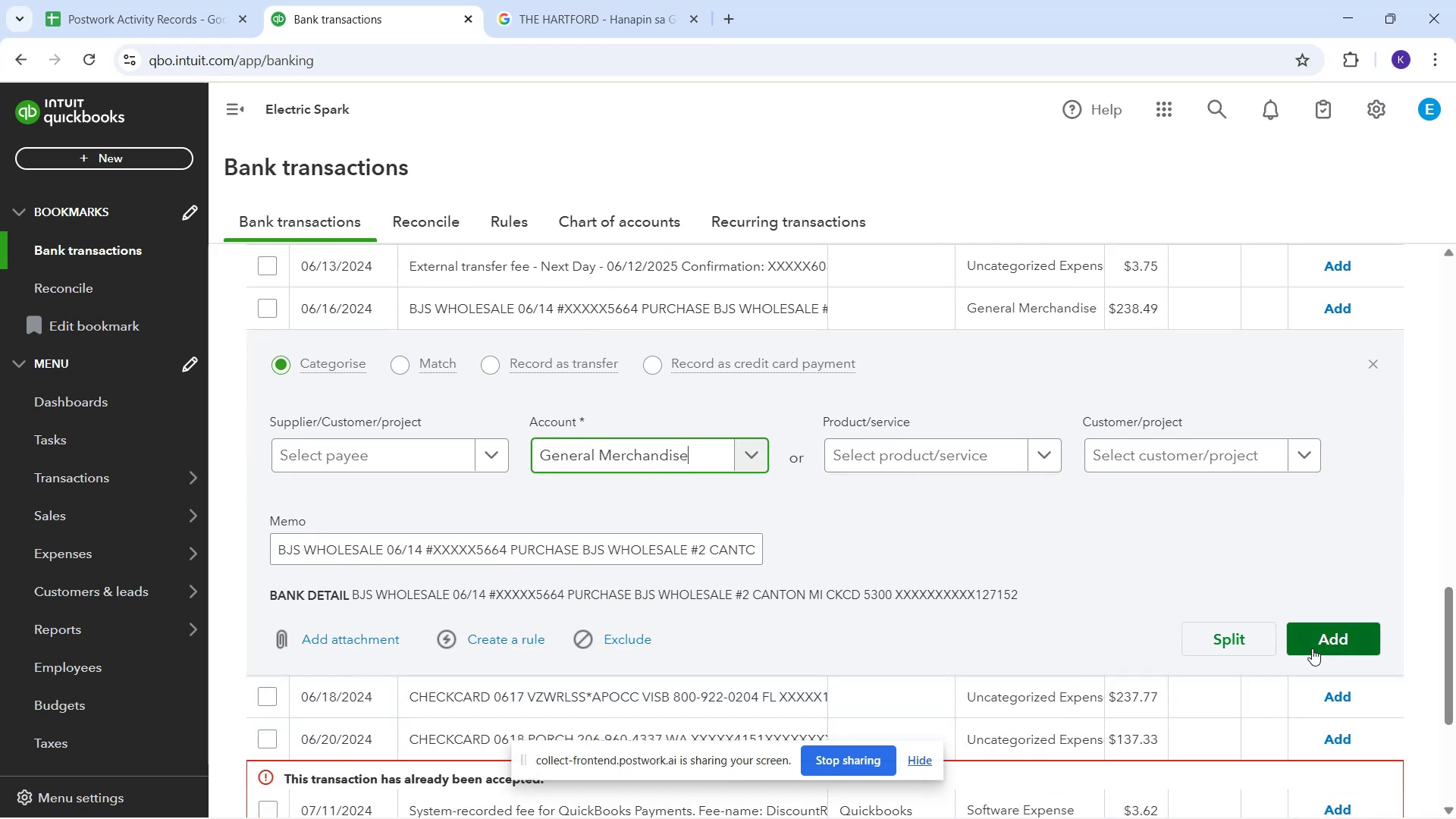 
left_click([1312, 648])
 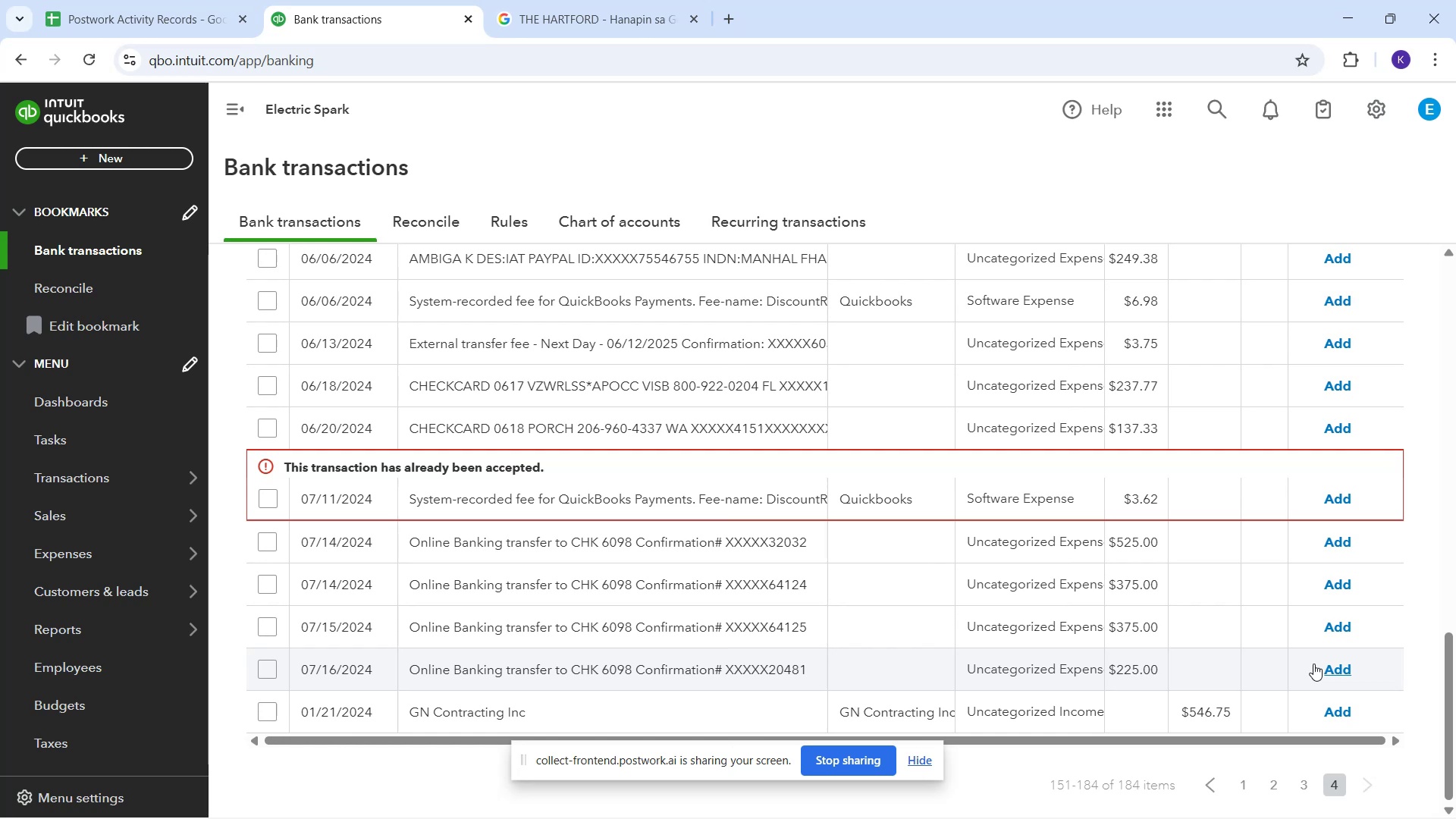 
wait(18.46)
 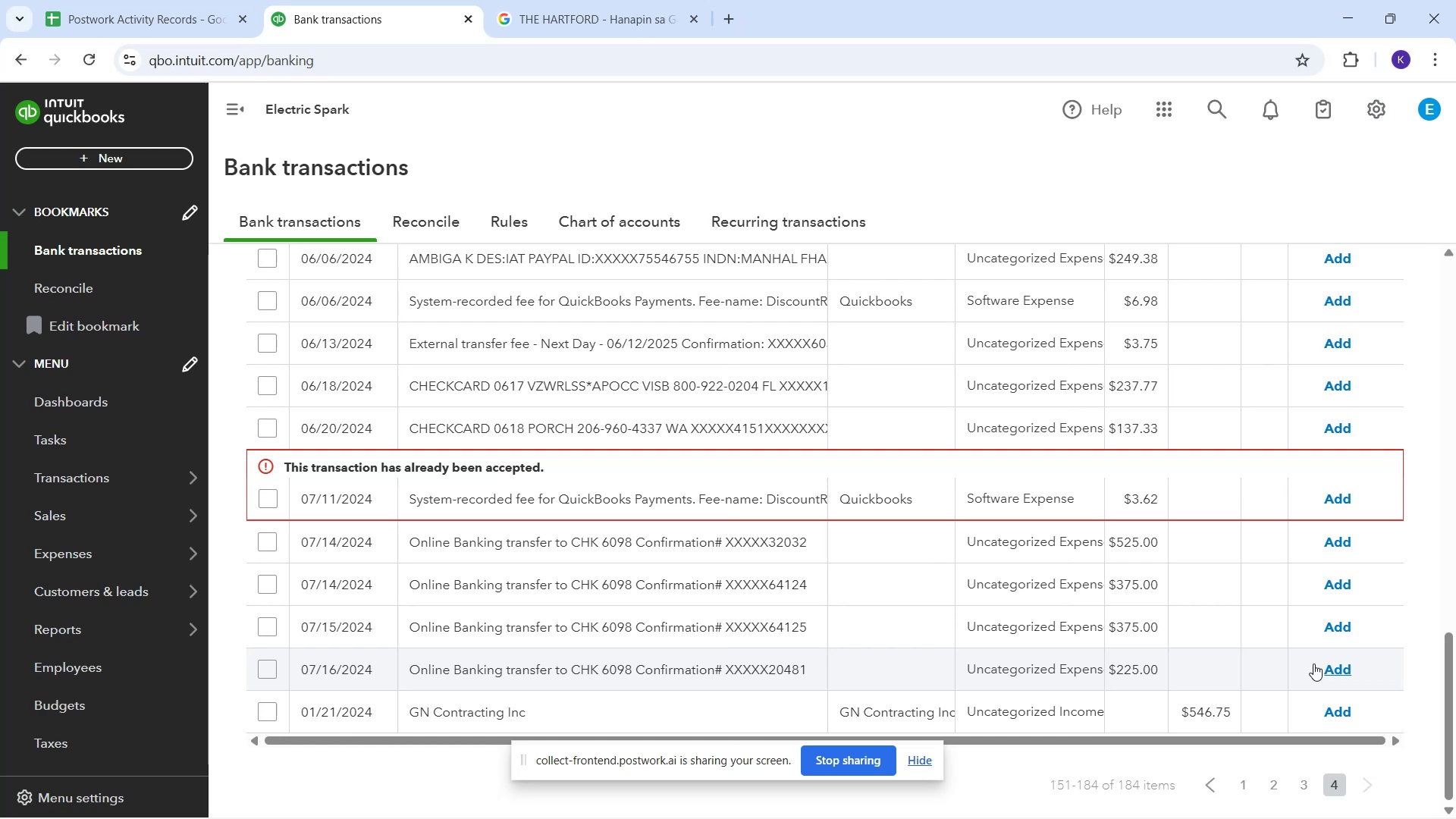 
left_click([78, 57])
 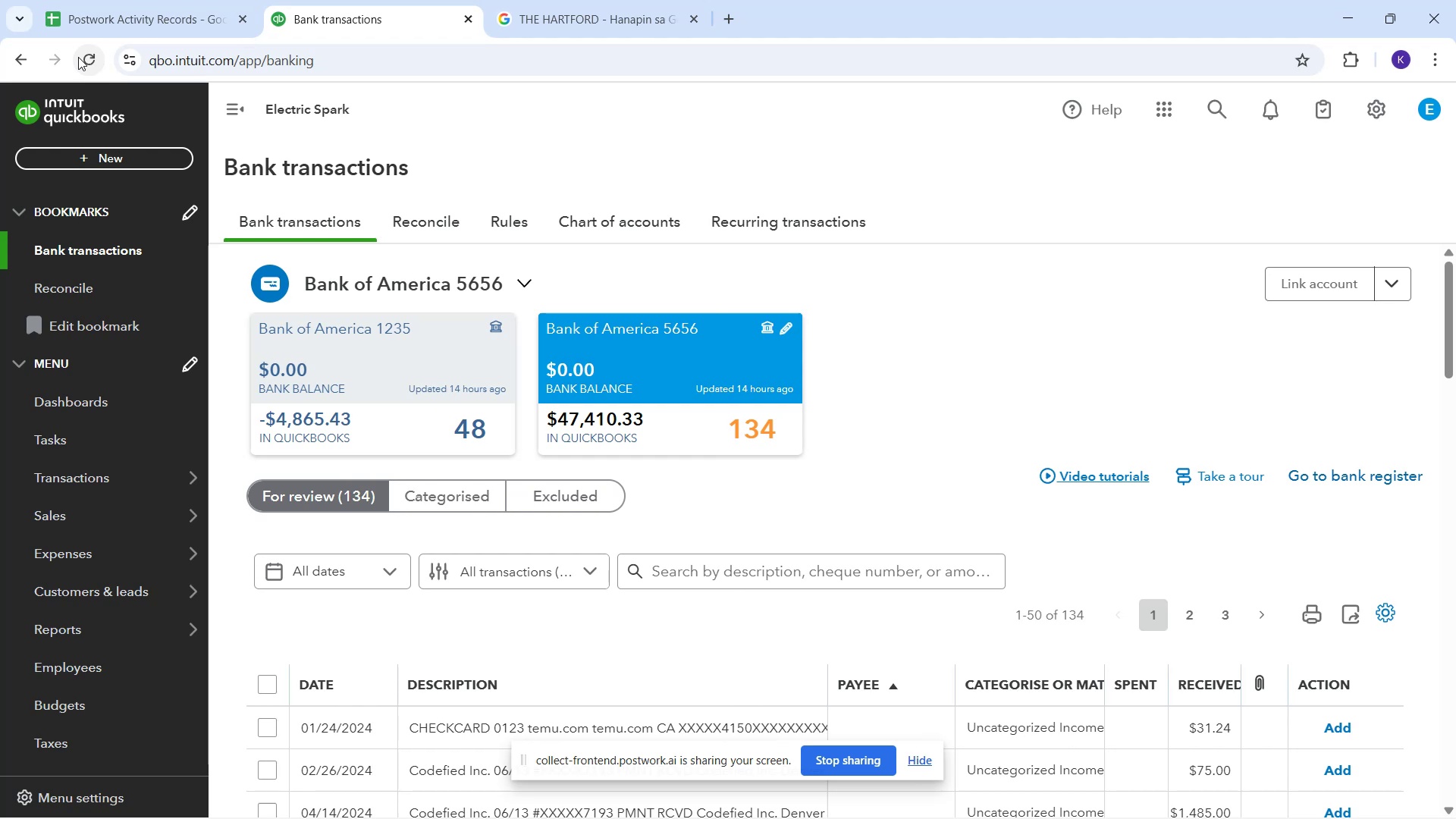 
wait(32.0)
 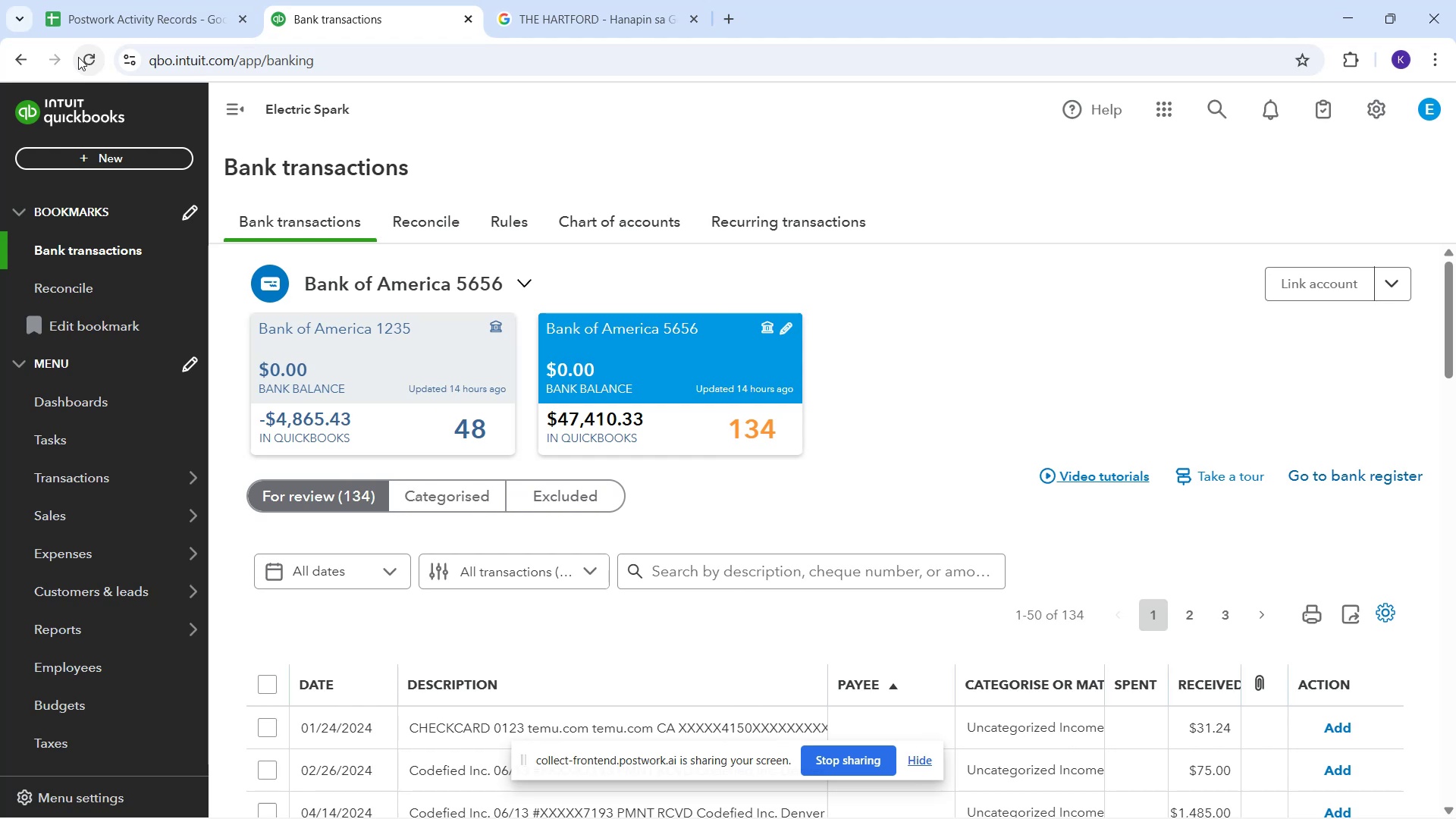 
scroll: coordinate [764, 711], scroll_direction: down, amount: 9.0
 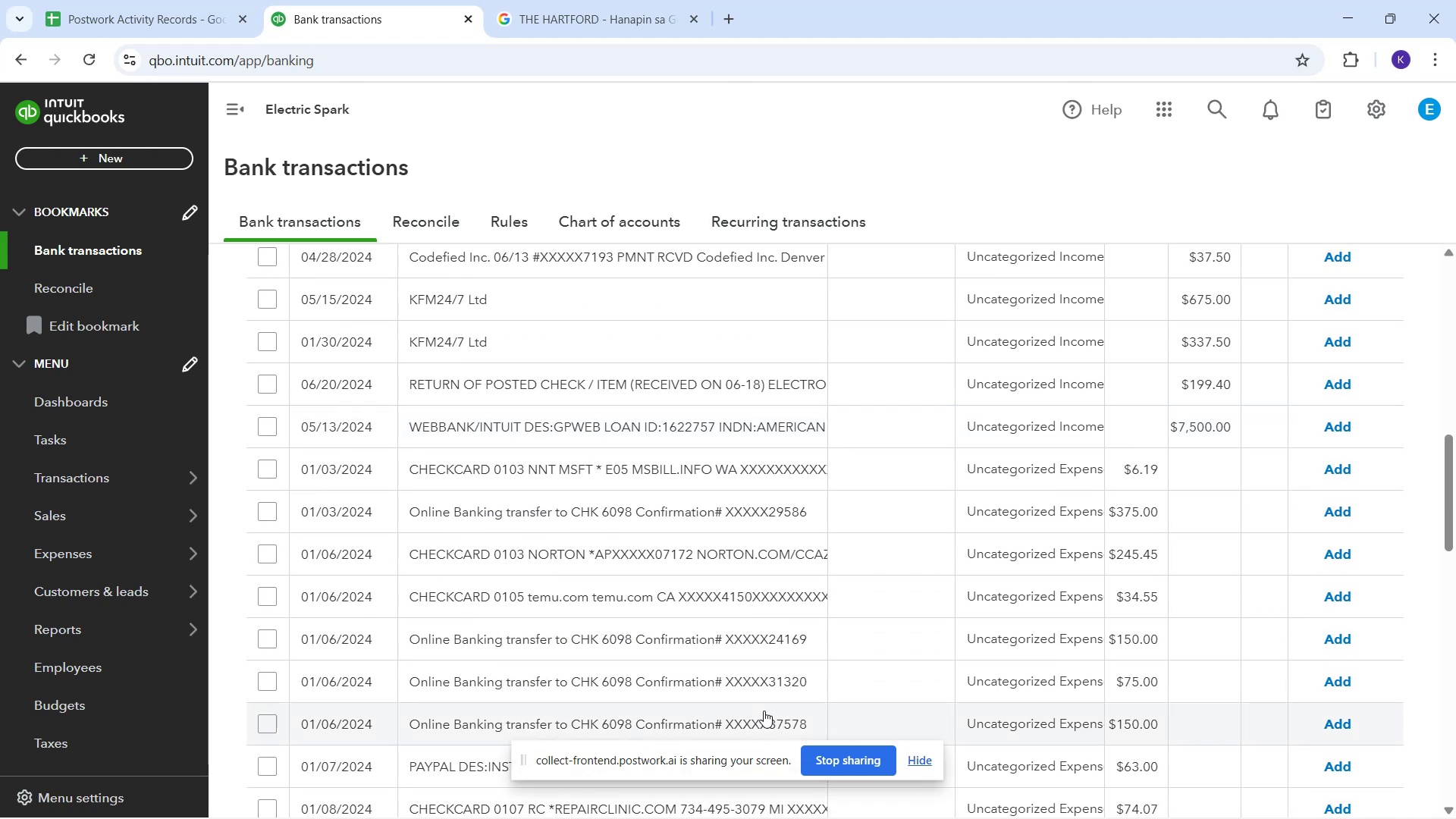 
scroll: coordinate [764, 711], scroll_direction: up, amount: 2.0
 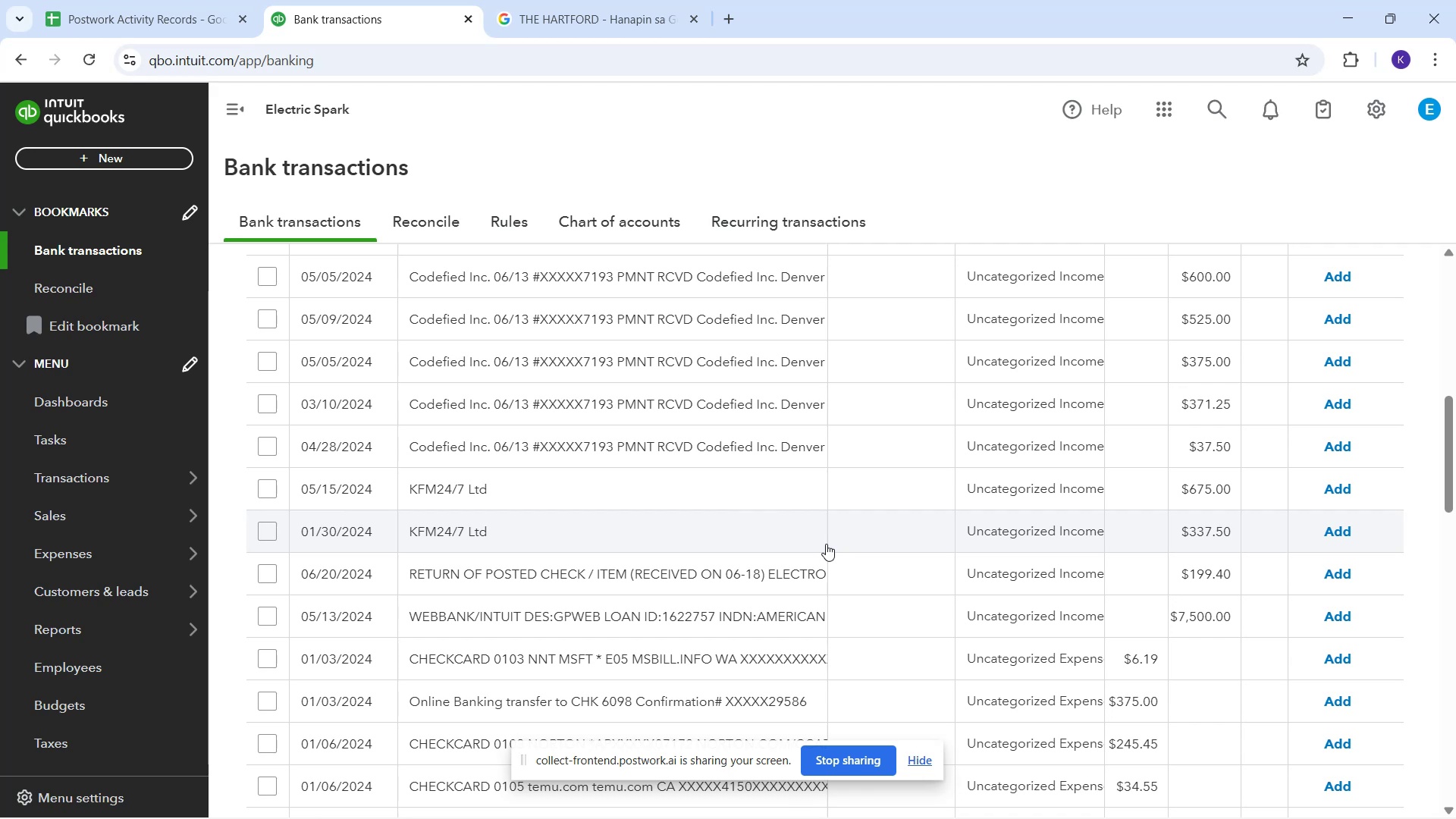 
wait(53.09)
 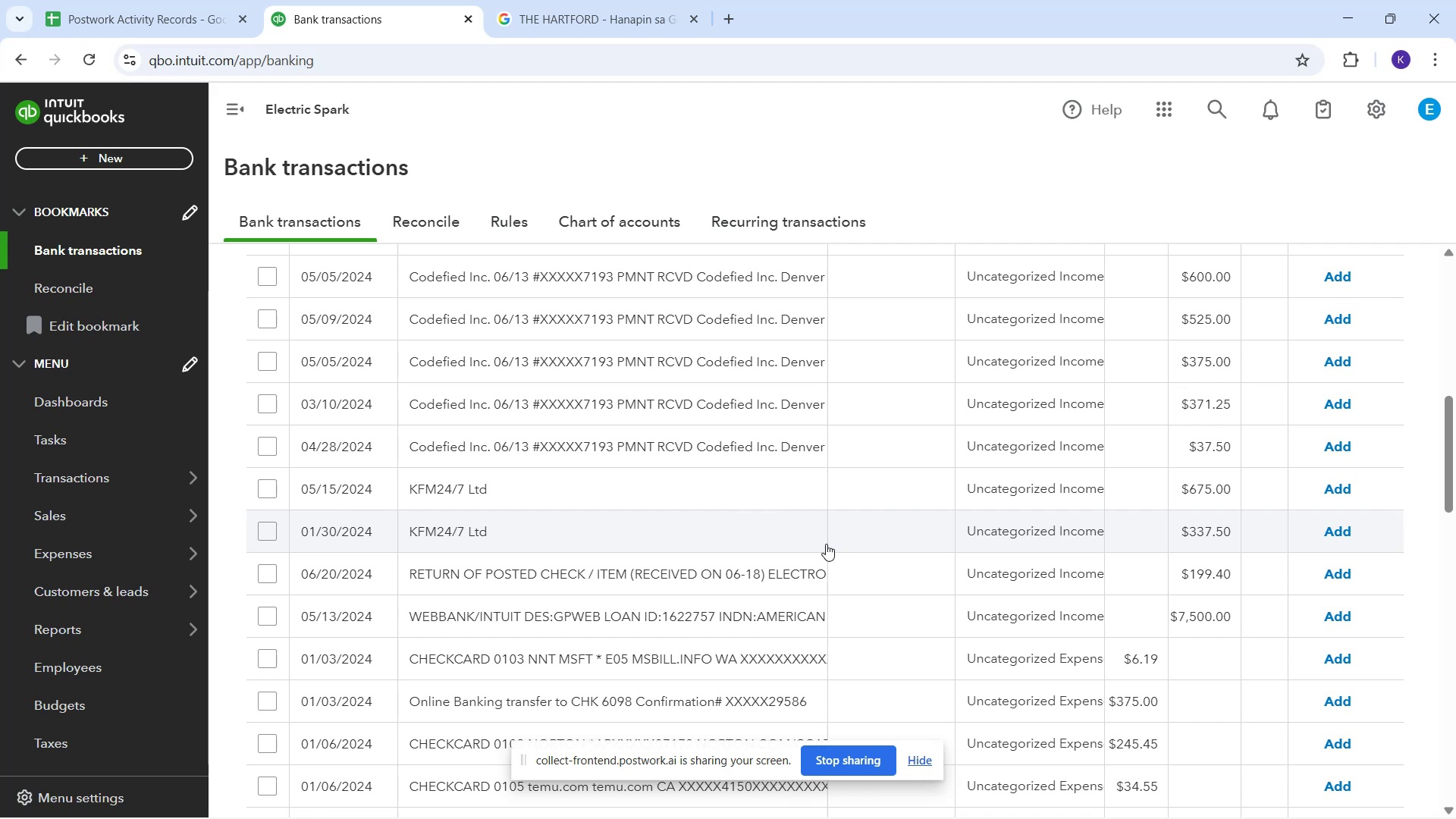 
left_click([599, 506])
 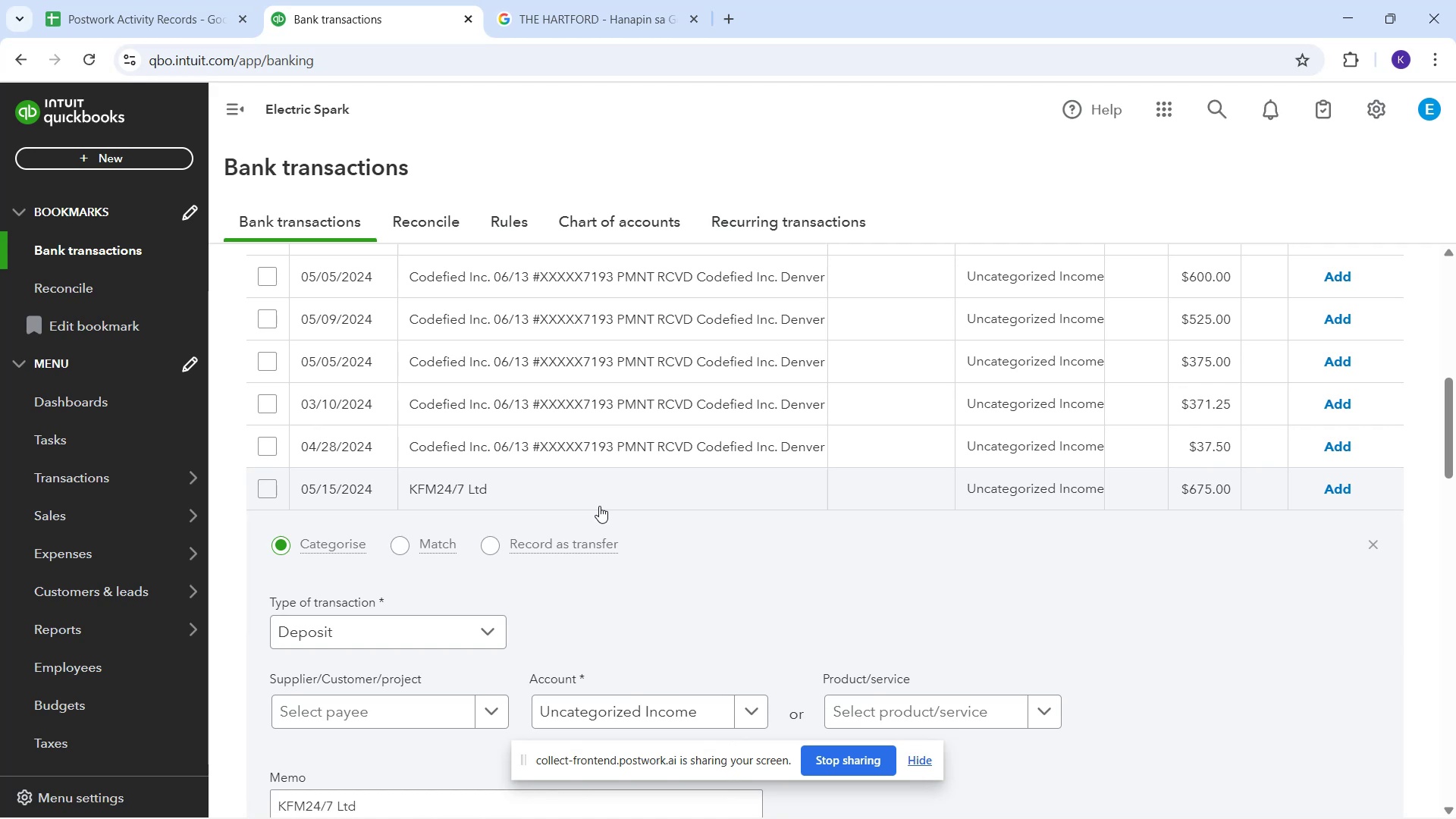 
wait(12.1)
 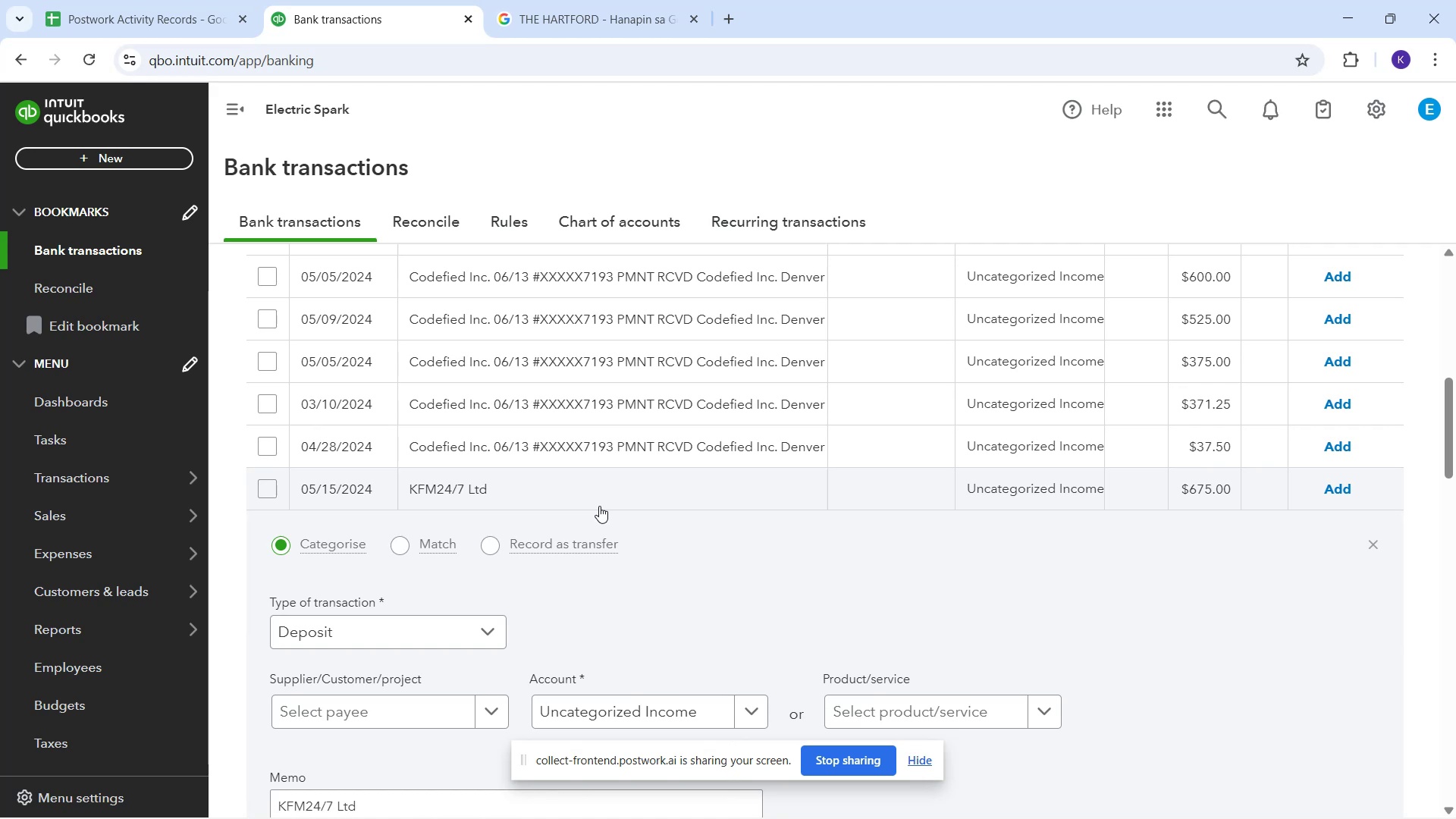 
scroll: coordinate [605, 514], scroll_direction: down, amount: 1.0
 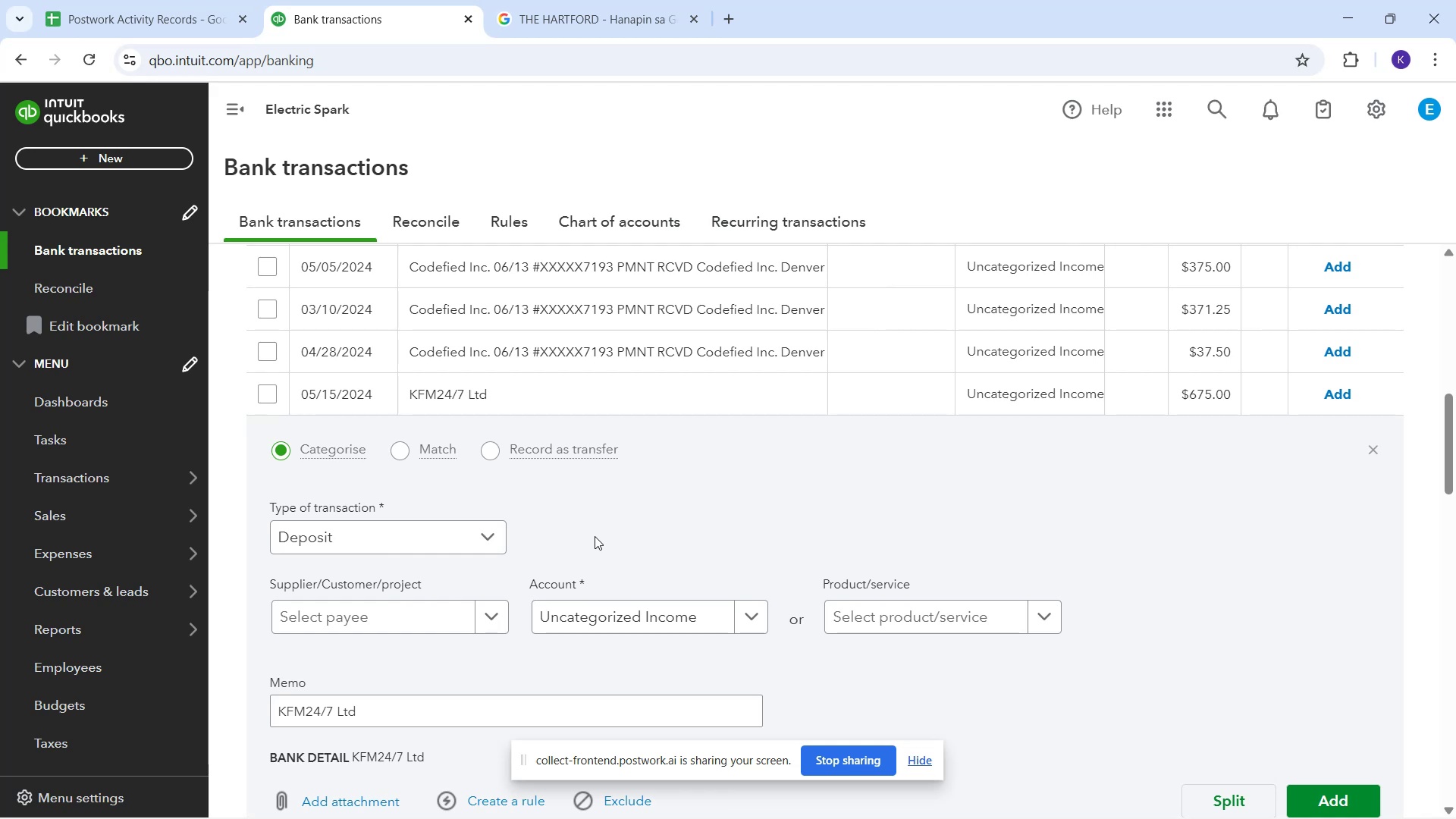 
wait(6.81)
 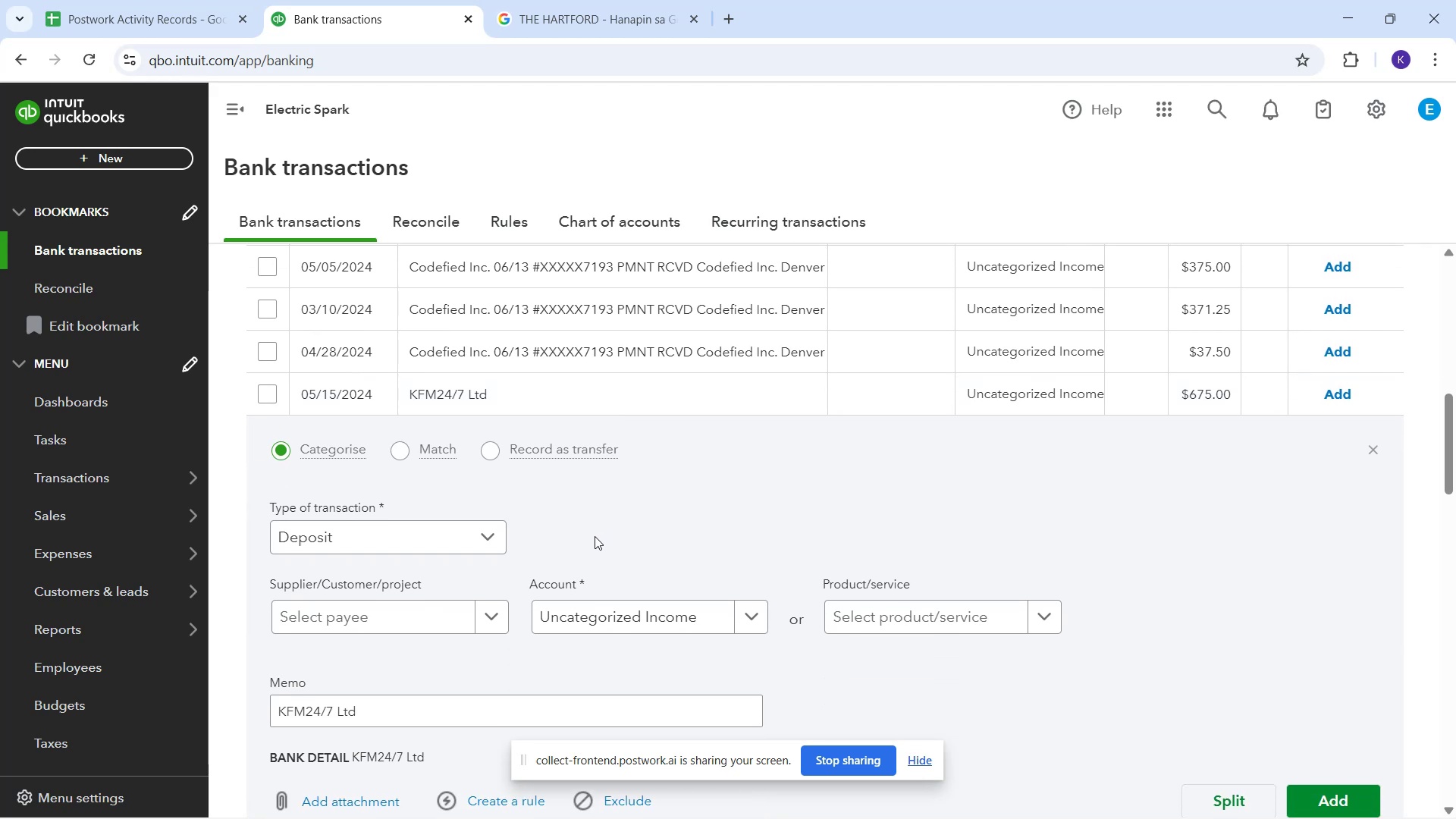 
scroll: coordinate [685, 535], scroll_direction: down, amount: 9.0
 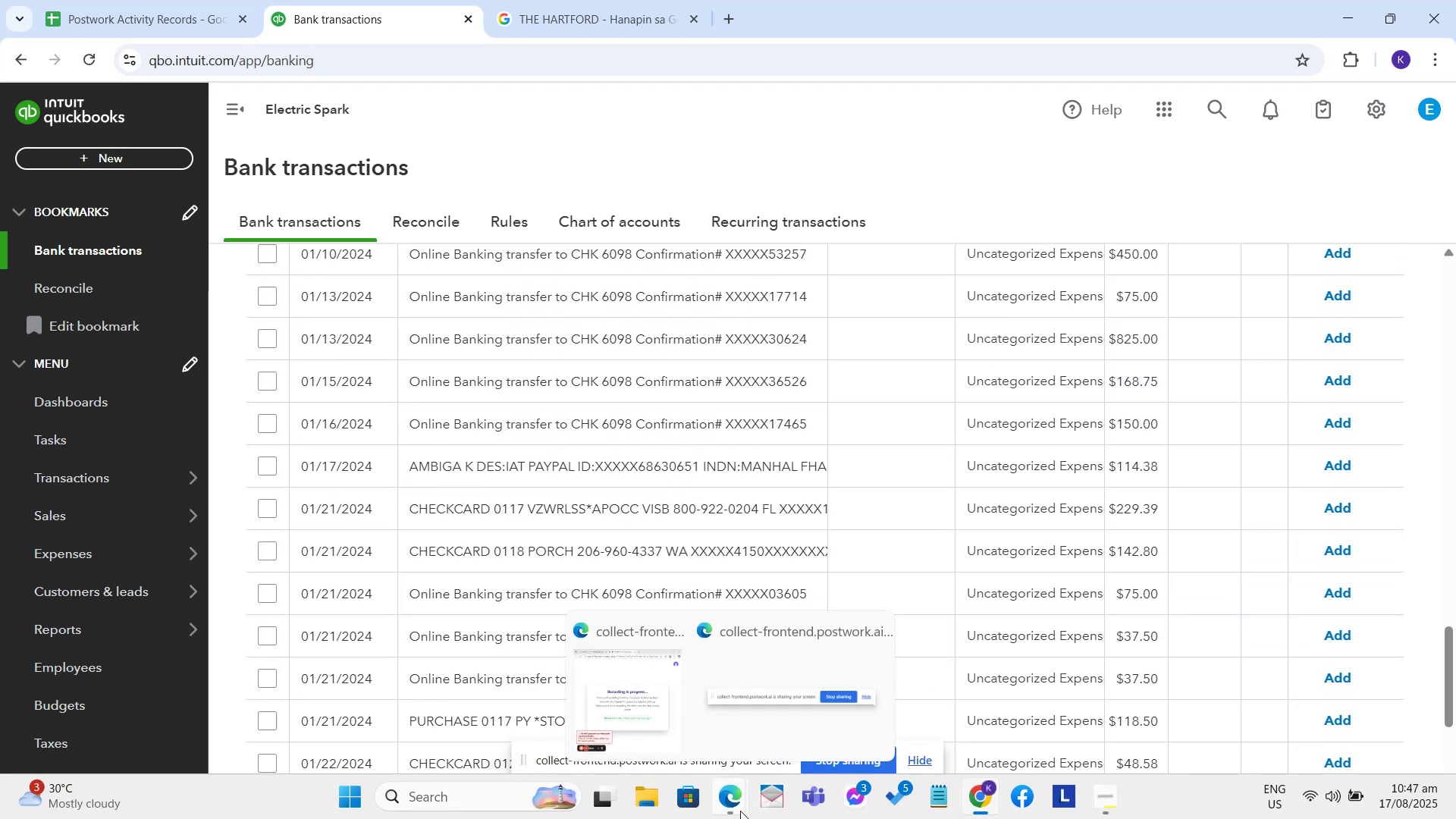 
left_click([740, 811])
 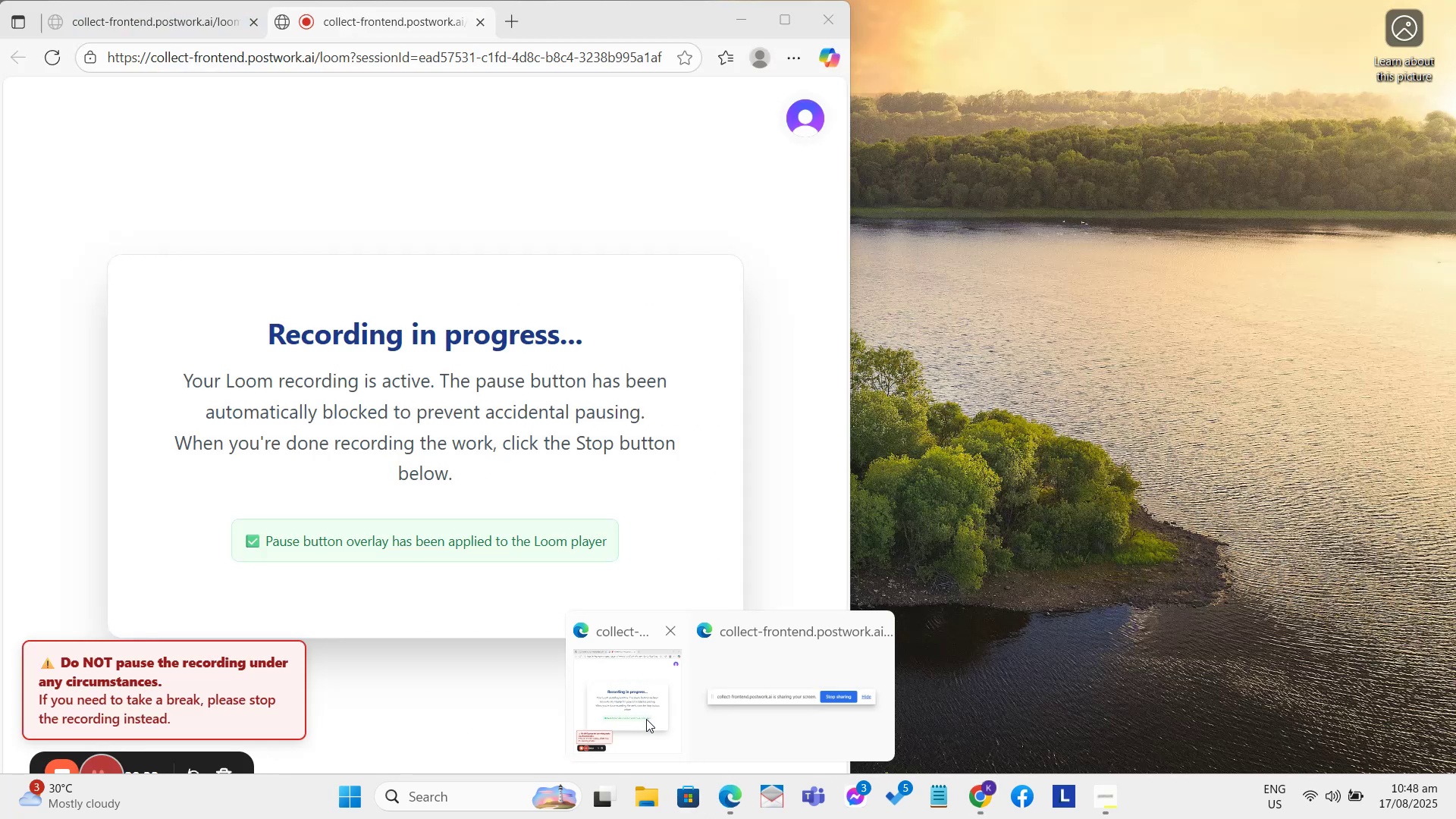 
left_click([645, 733])
 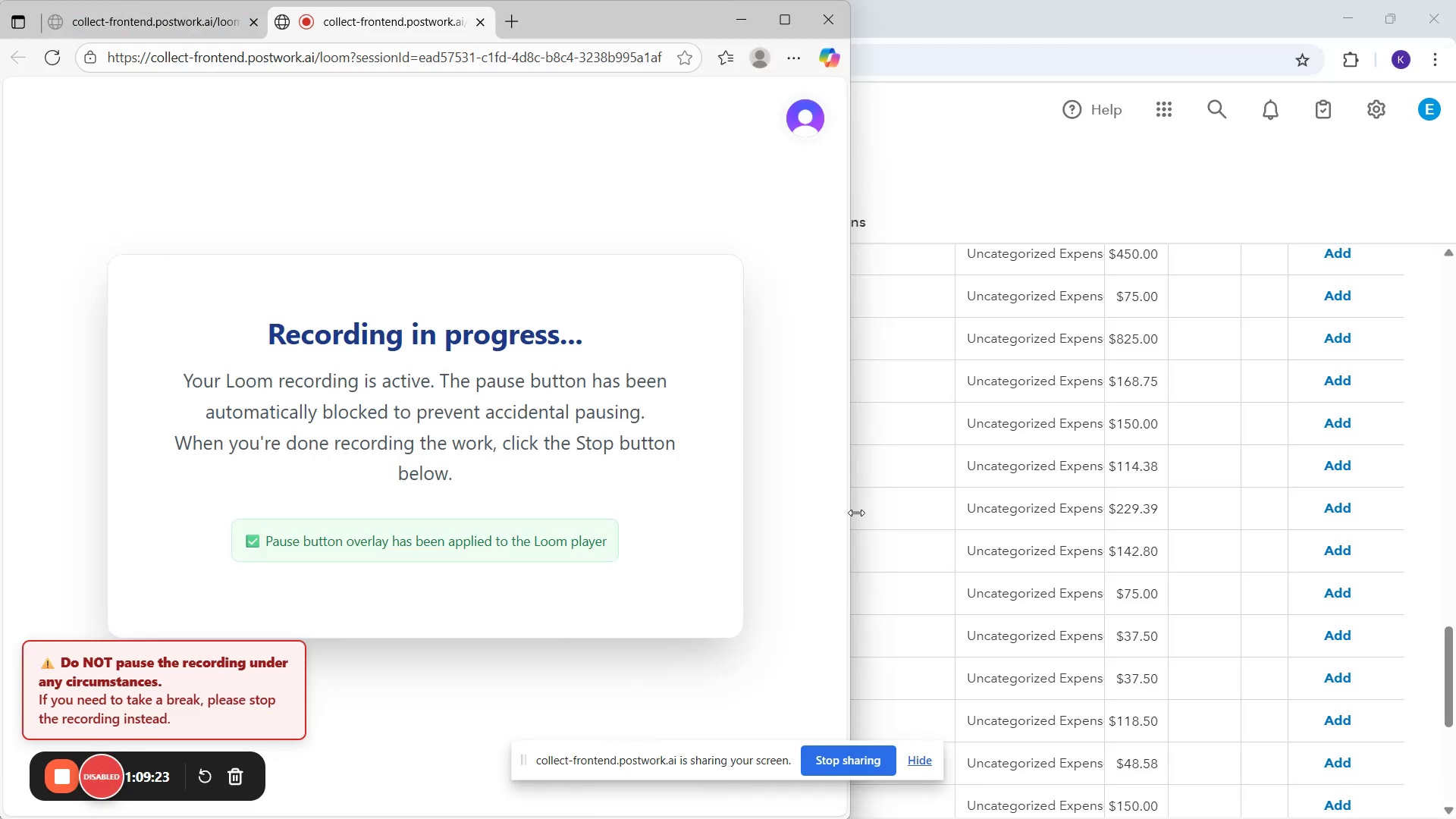 
left_click([878, 471])
 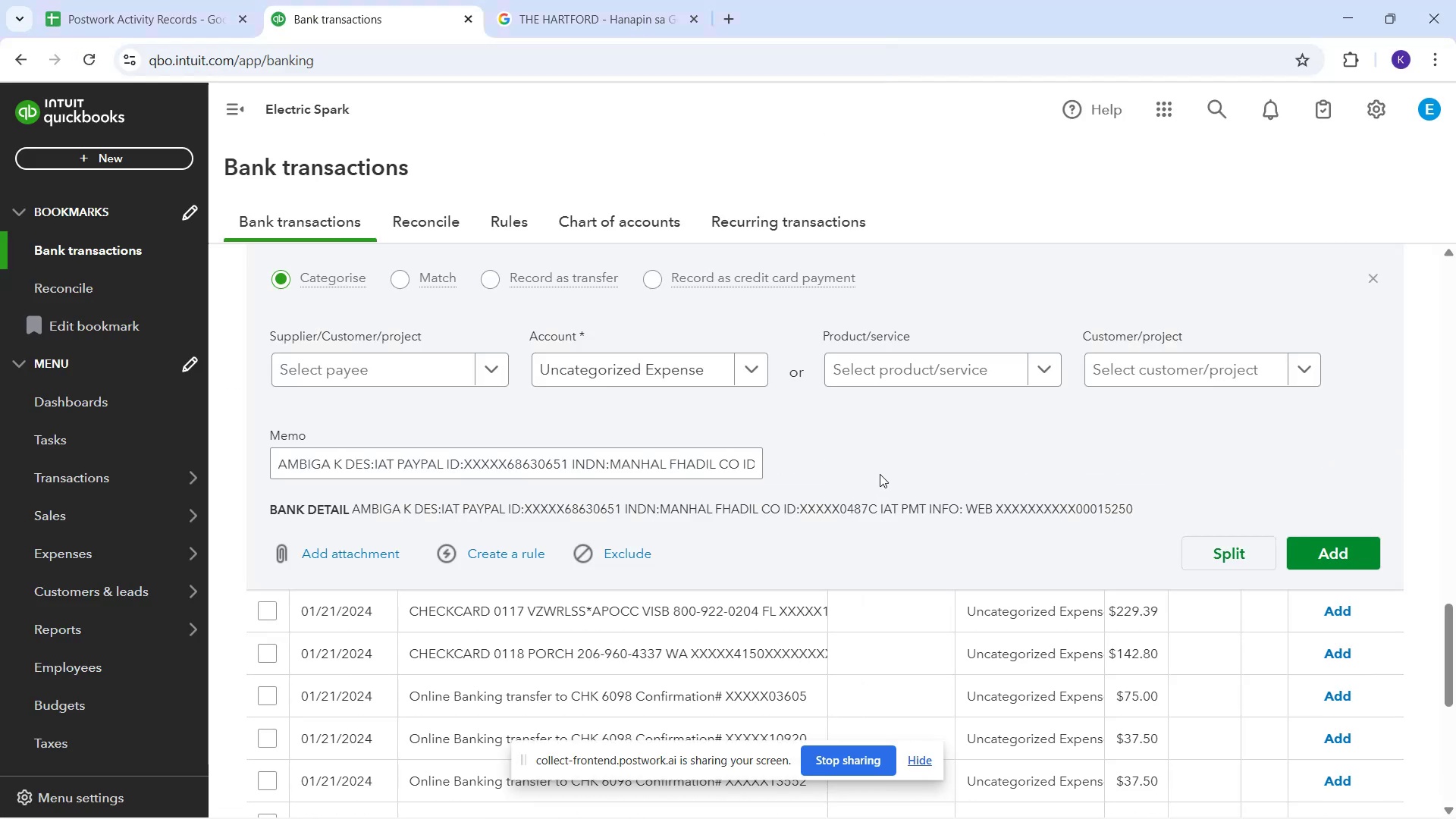 
scroll: coordinate [827, 629], scroll_direction: down, amount: 9.0
 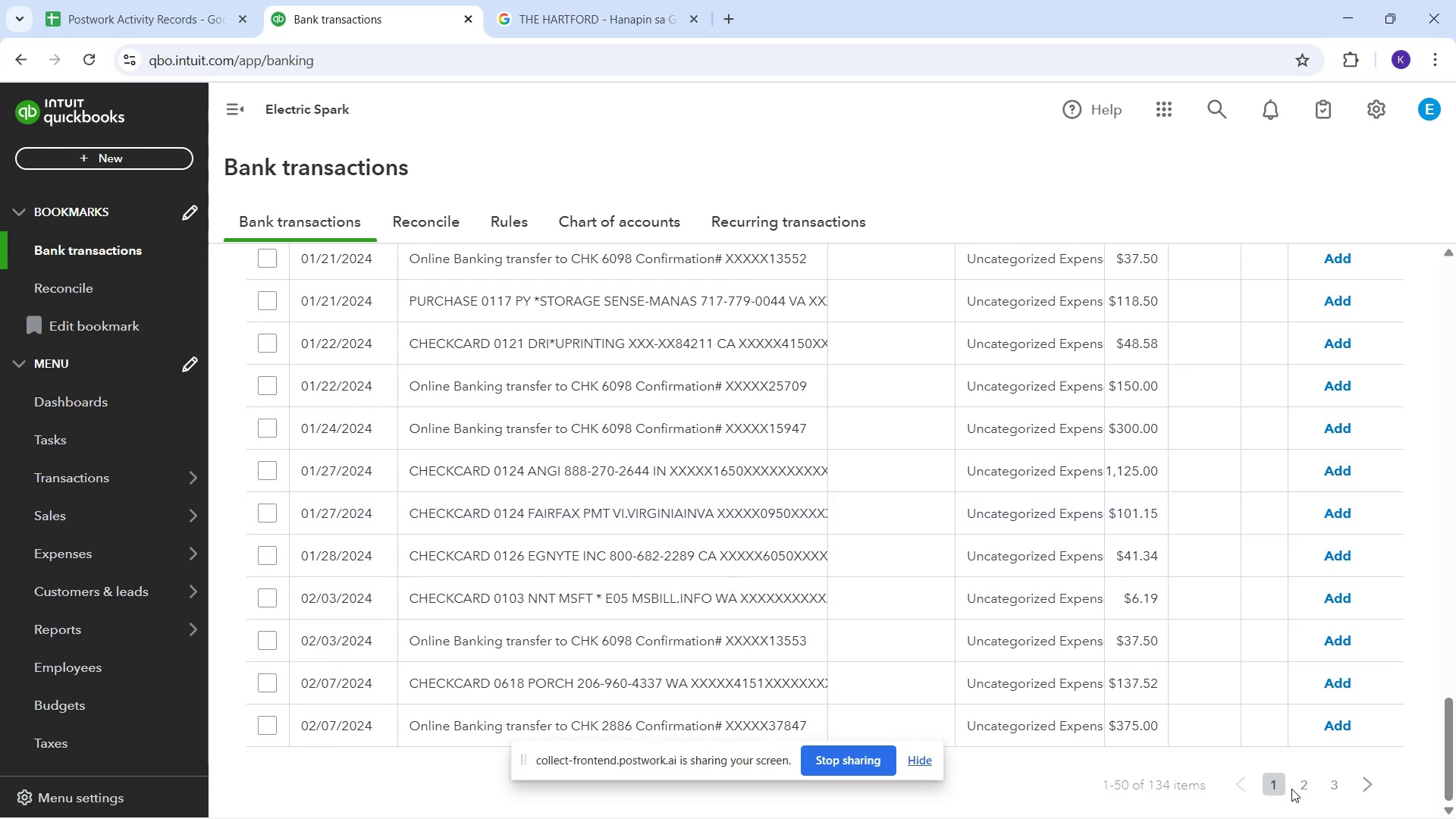 
left_click([1303, 790])
 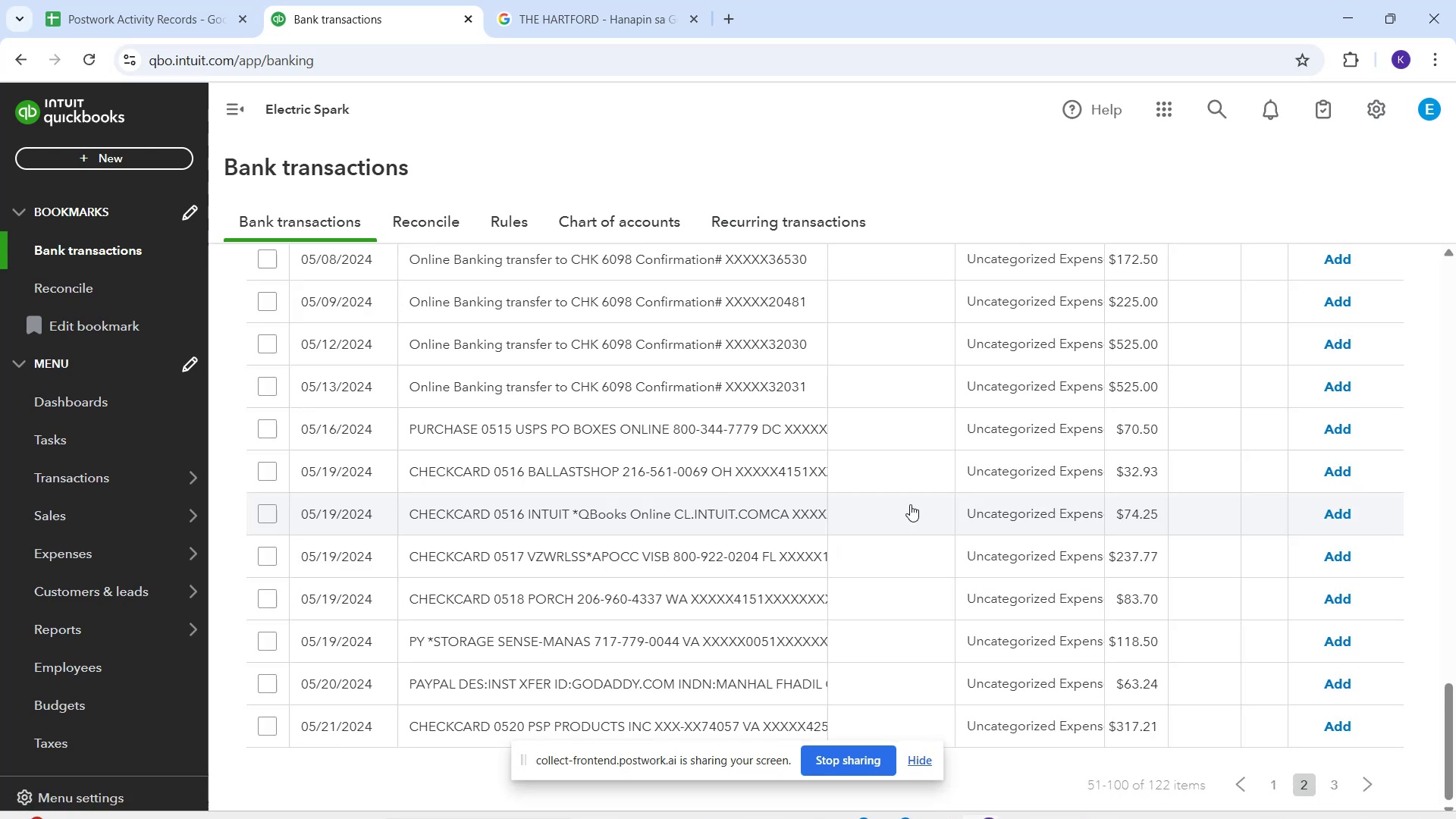 
scroll: coordinate [922, 563], scroll_direction: up, amount: 8.0
 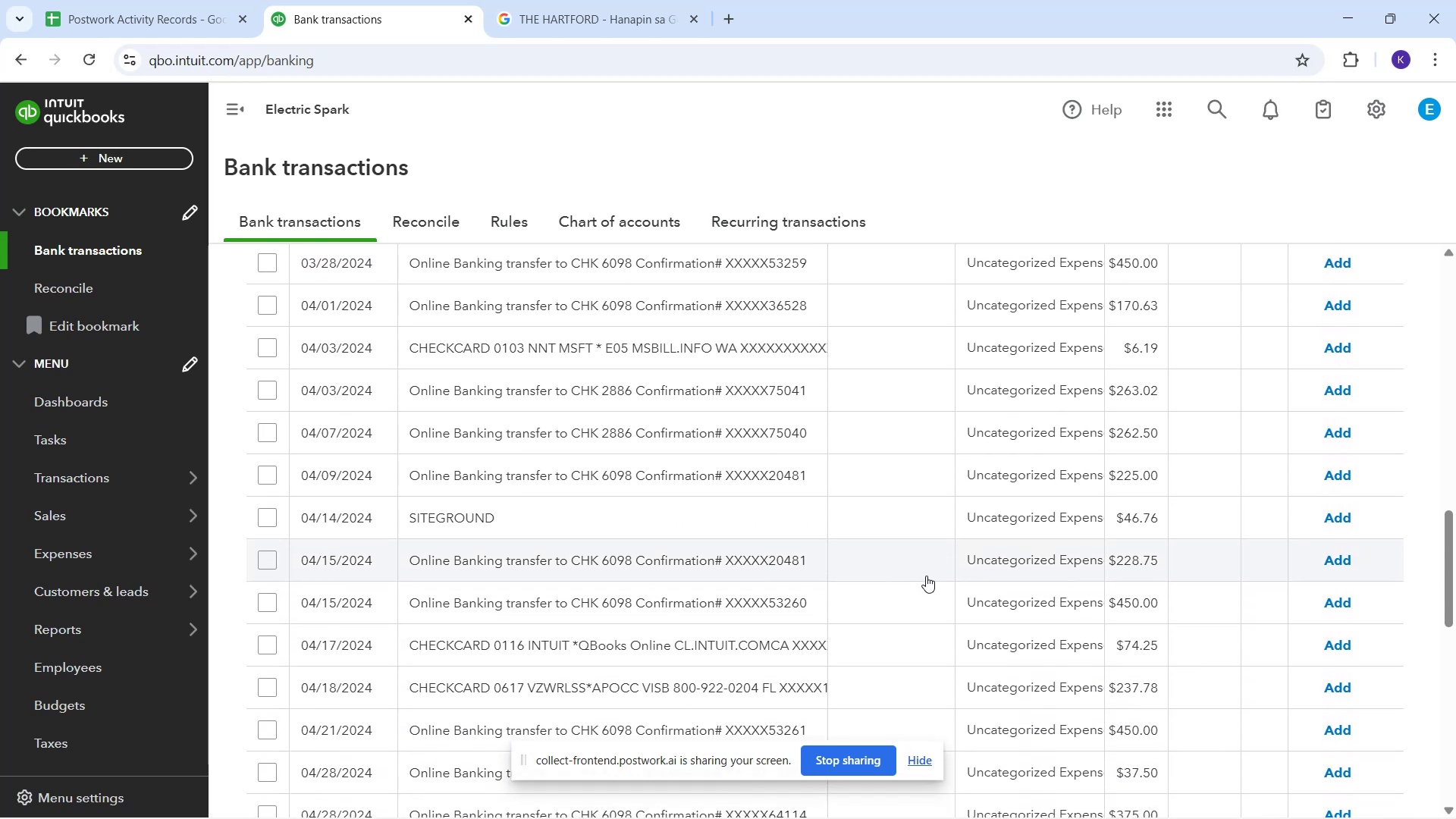 
scroll: coordinate [926, 576], scroll_direction: down, amount: 1.0
 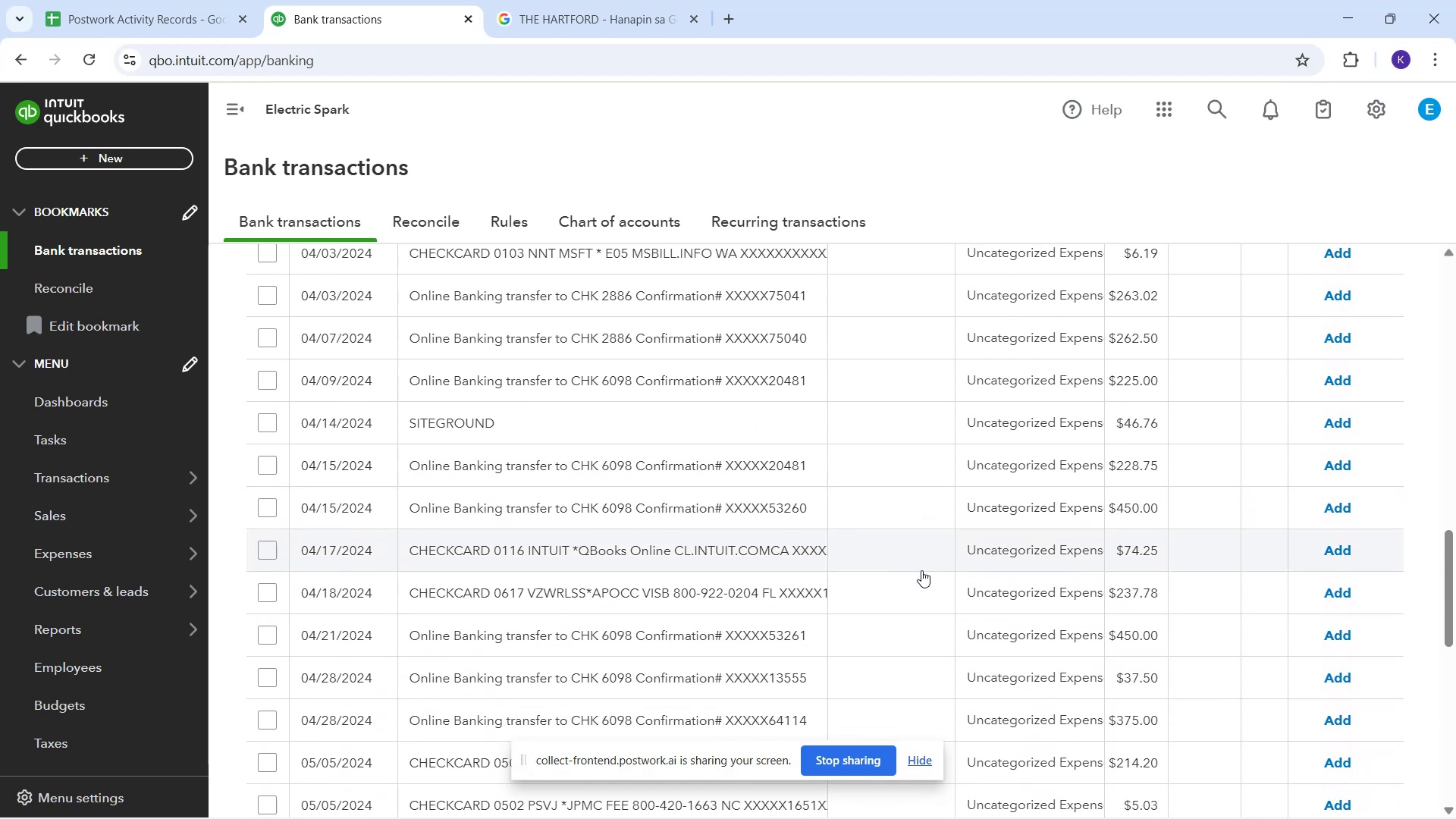 
scroll: coordinate [921, 570], scroll_direction: up, amount: 1.0
 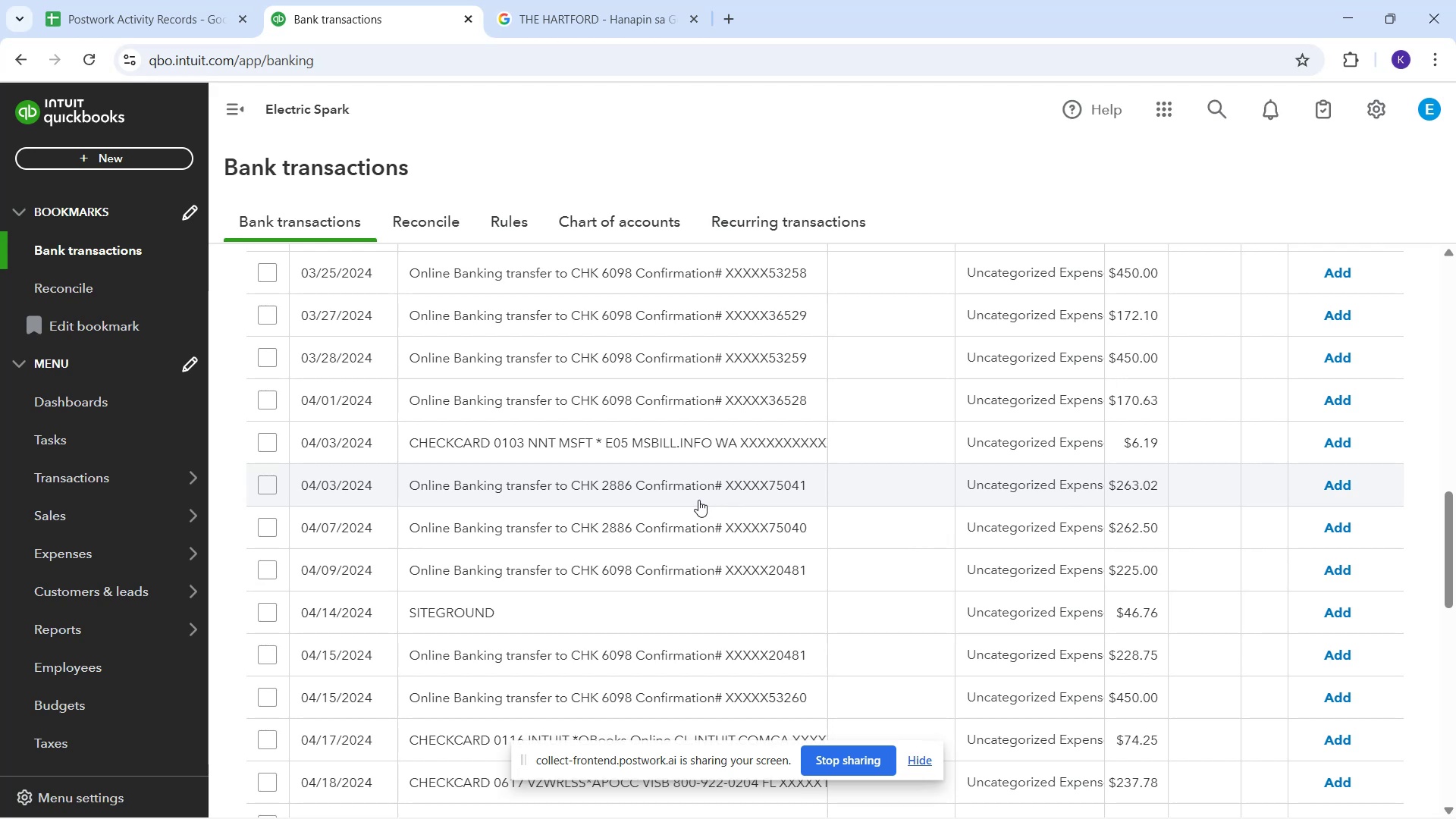 
wait(14.62)
 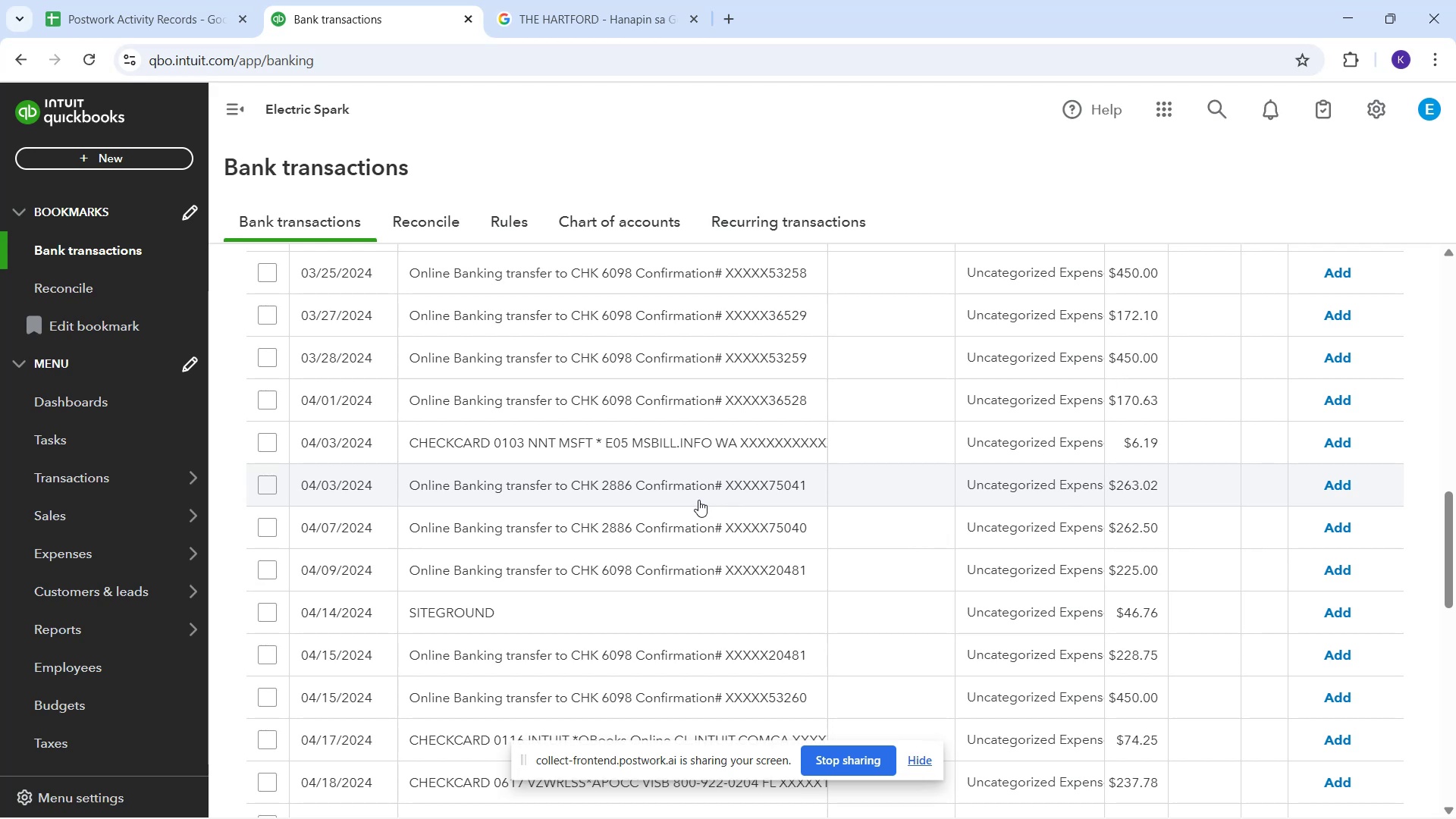 
scroll: coordinate [1141, 368], scroll_direction: up, amount: 1.0
 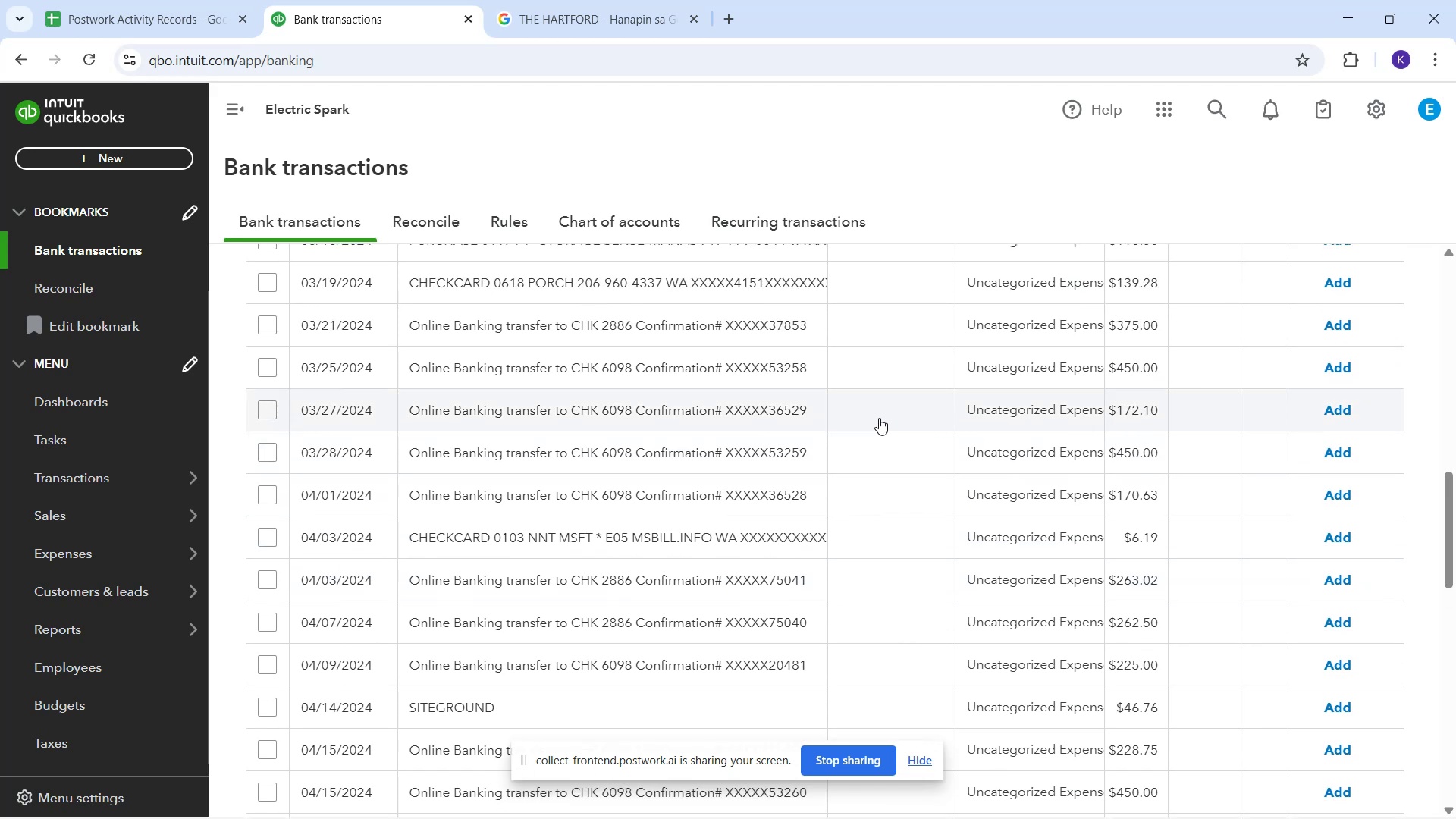 
left_click([867, 327])
 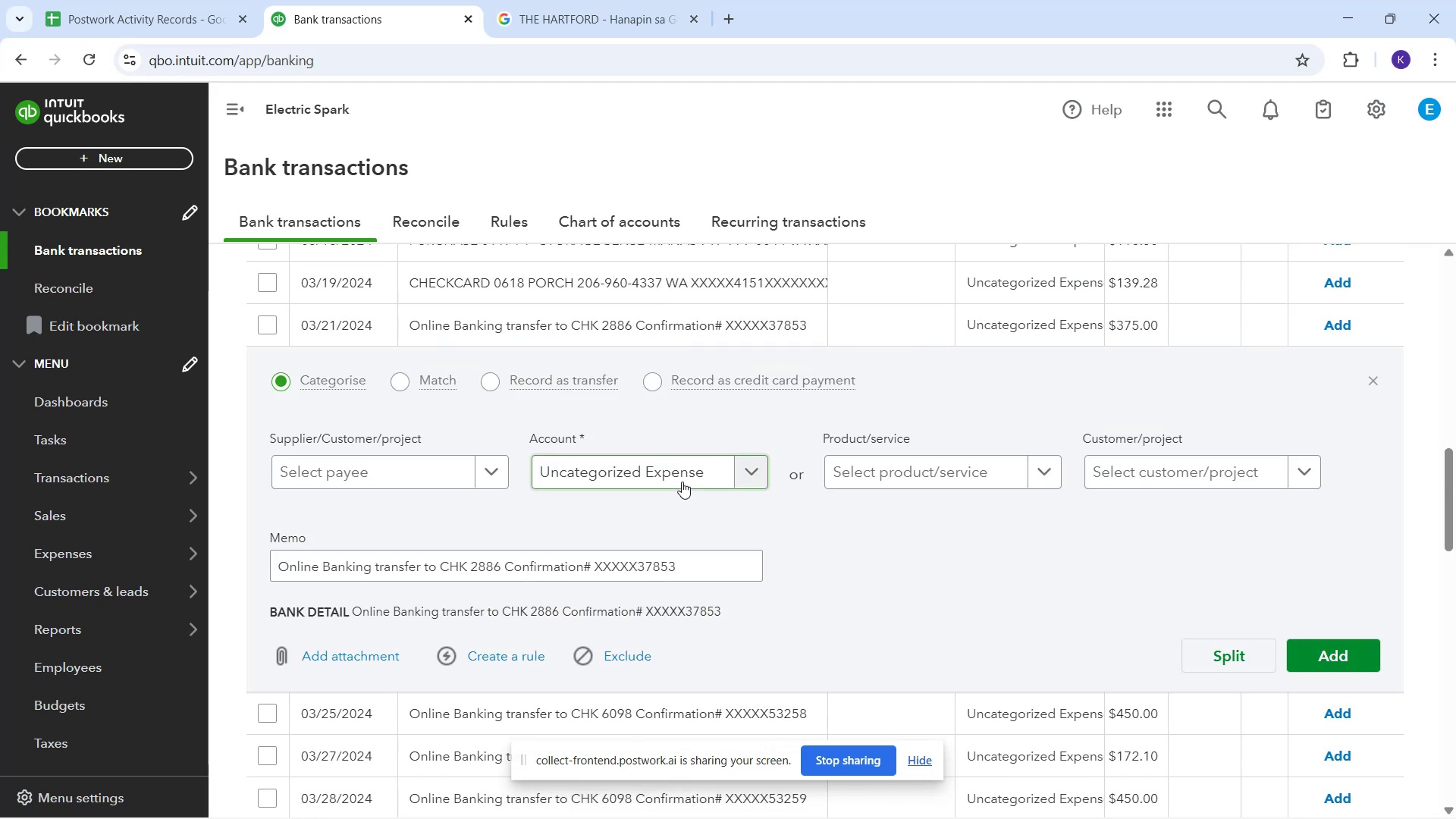 
left_click([684, 482])
 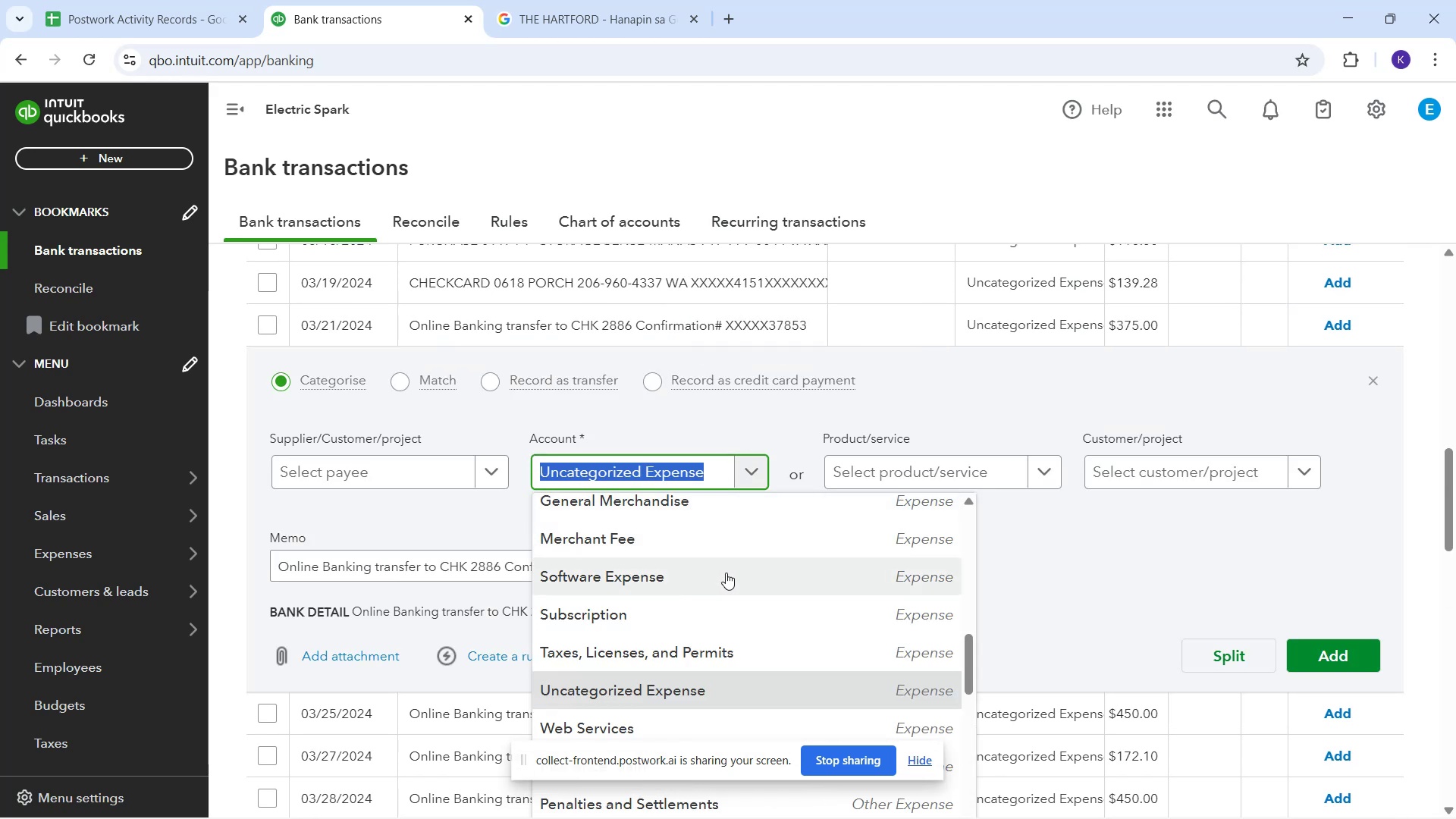 
scroll: coordinate [729, 577], scroll_direction: down, amount: 4.0
 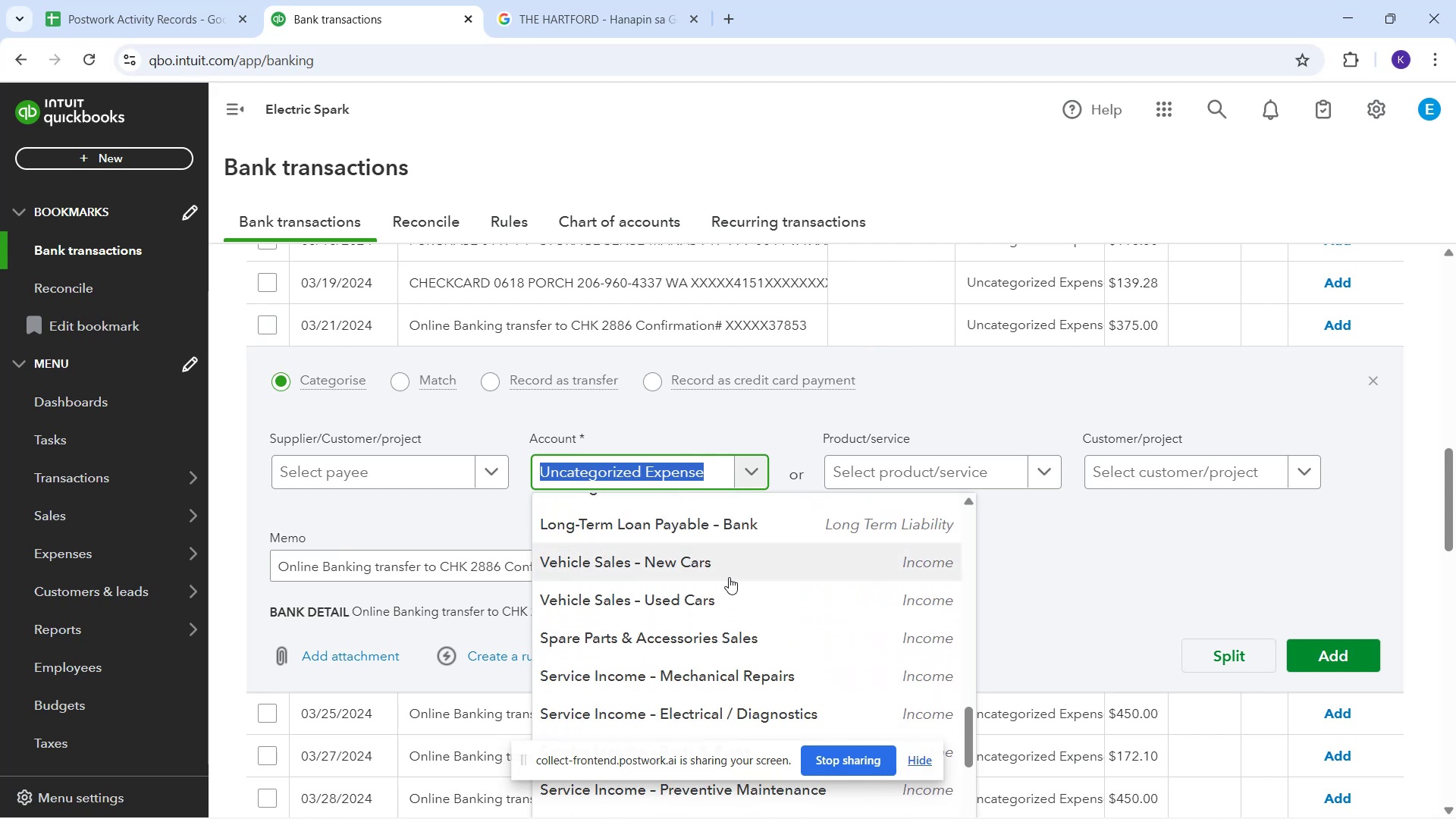 
scroll: coordinate [729, 577], scroll_direction: up, amount: 1.0
 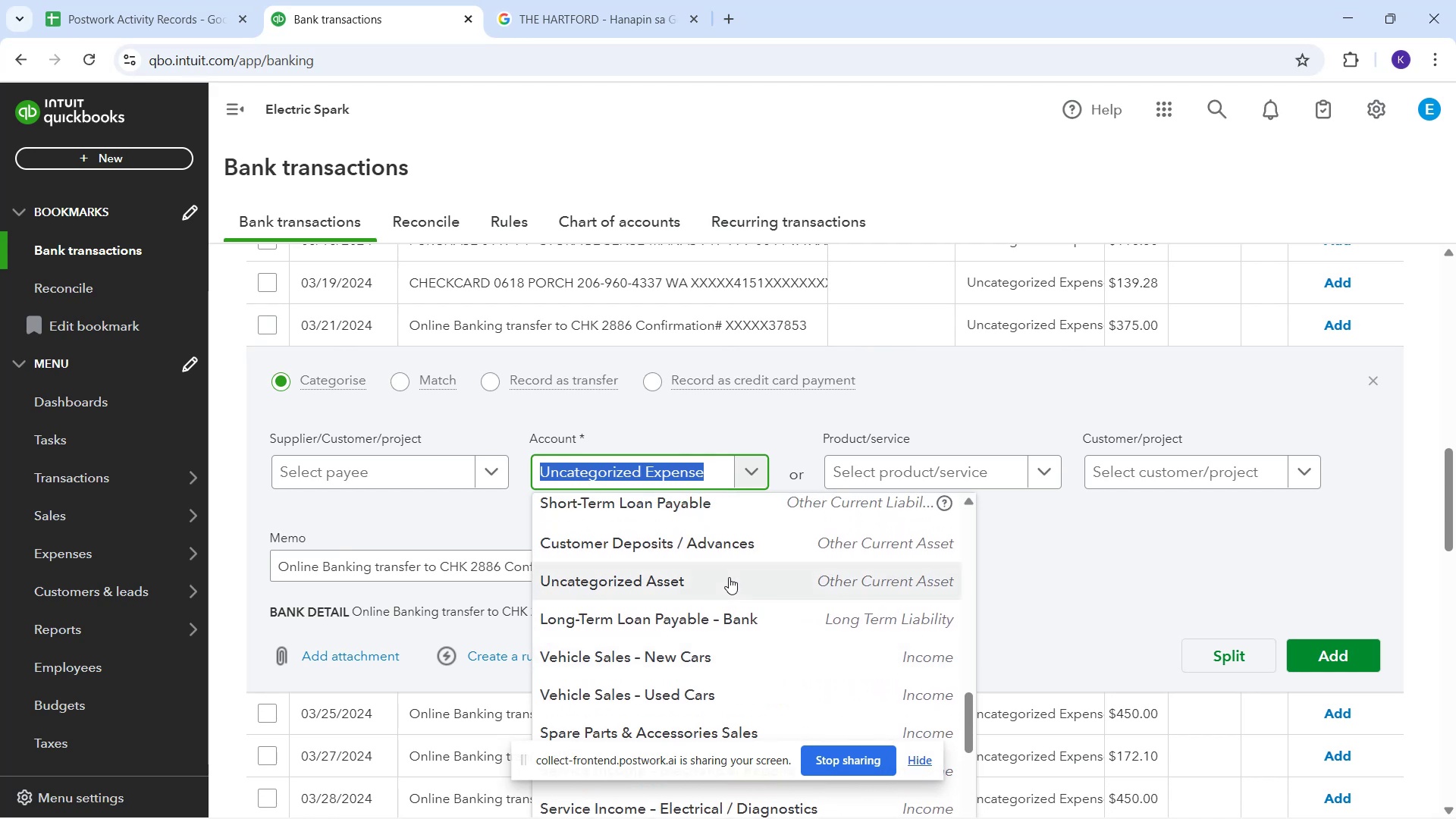 
scroll: coordinate [729, 577], scroll_direction: down, amount: 1.0
 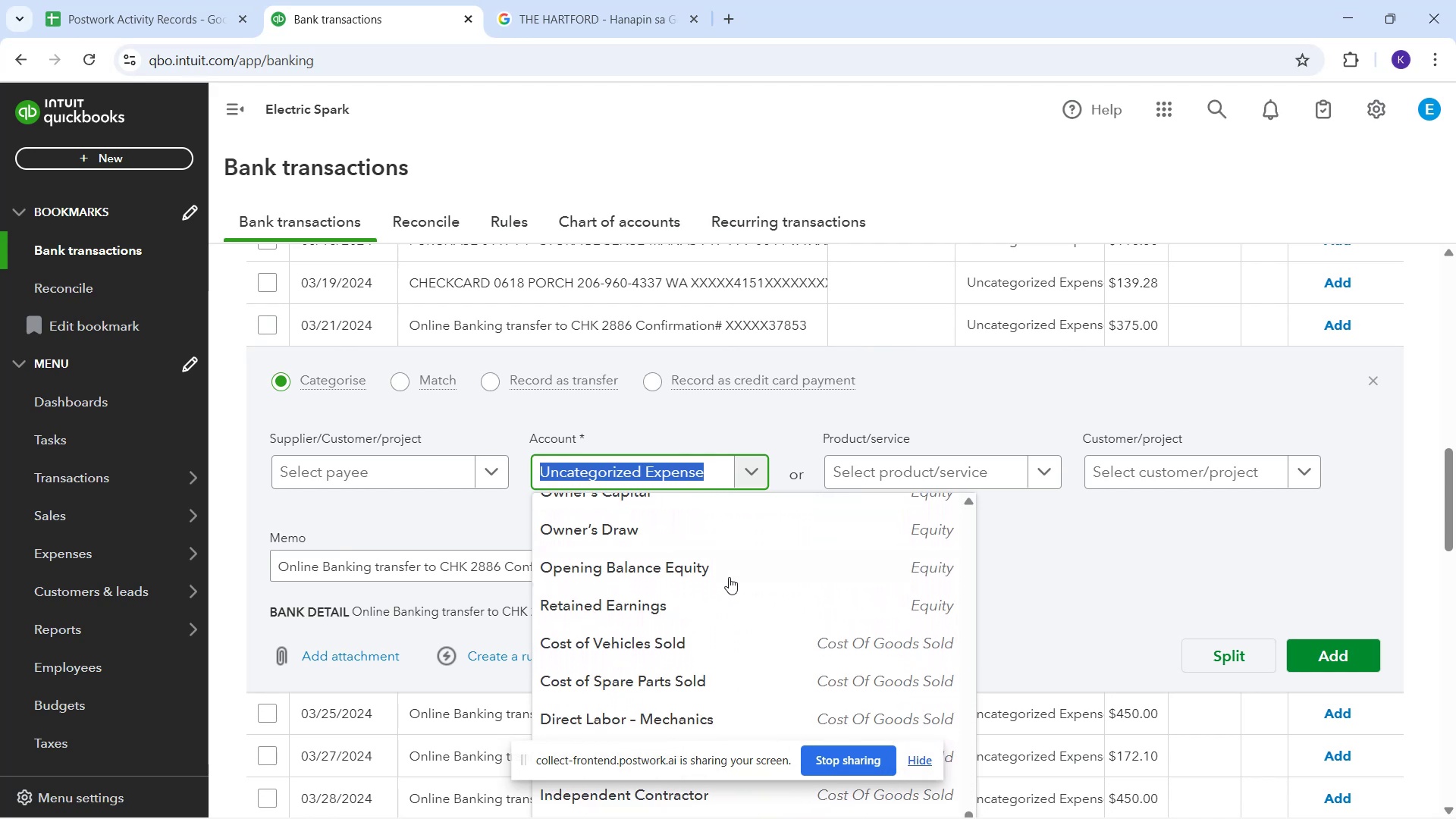 
wait(6.21)
 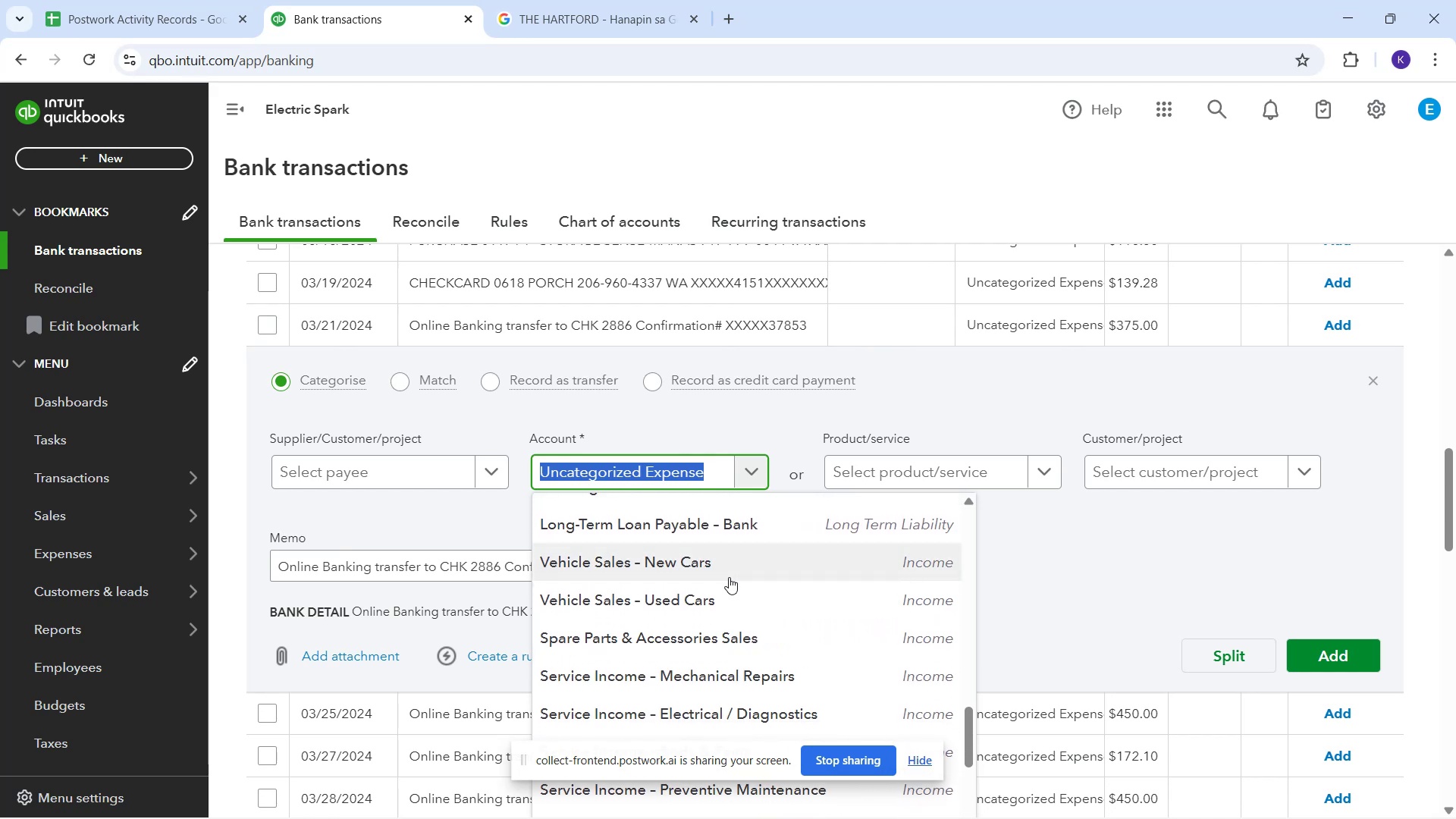 
scroll: coordinate [736, 574], scroll_direction: up, amount: 7.0
 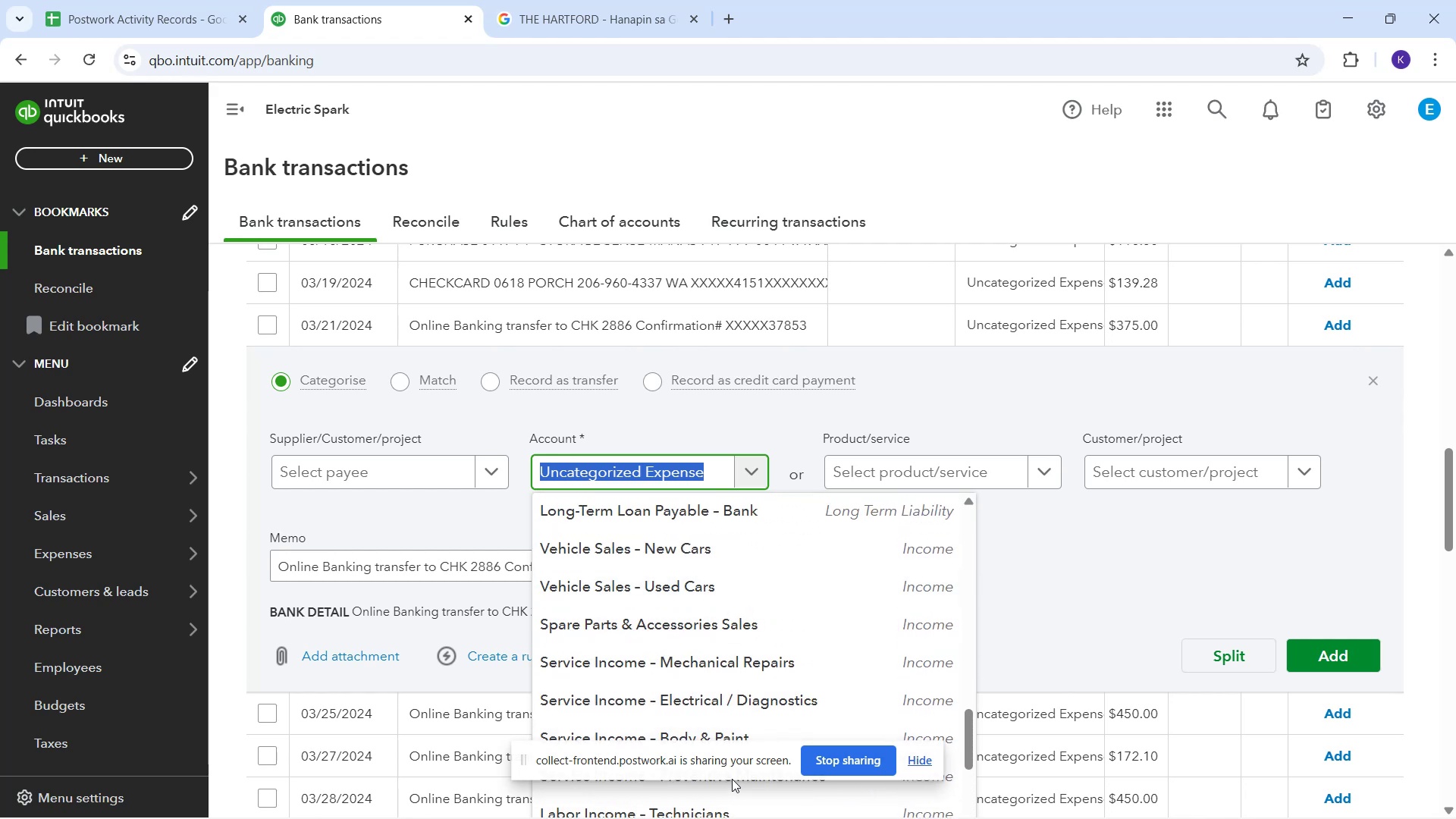 
left_click_drag(start_coordinate=[733, 773], to_coordinate=[1006, 48])
 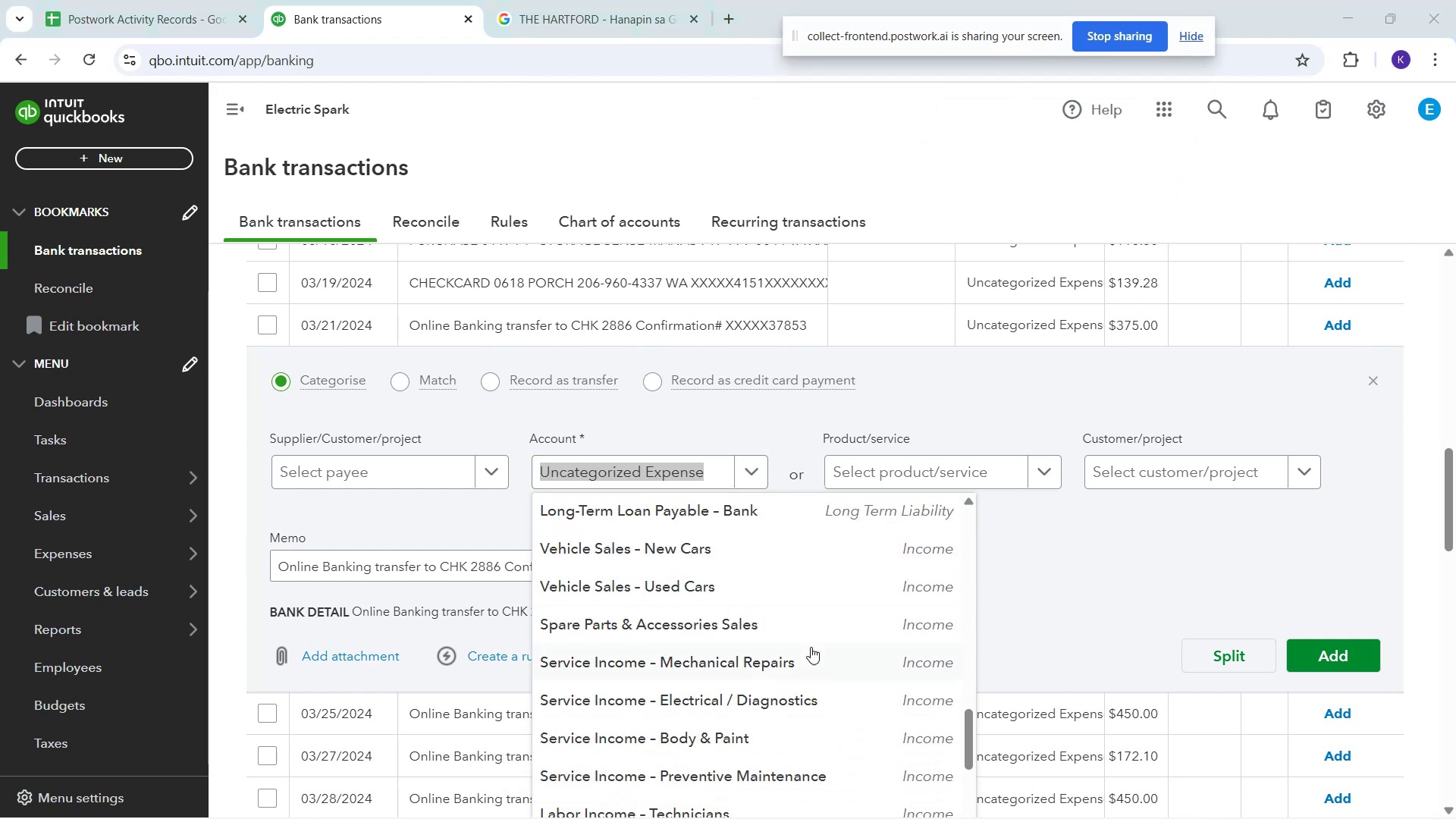 
scroll: coordinate [803, 640], scroll_direction: up, amount: 16.0
 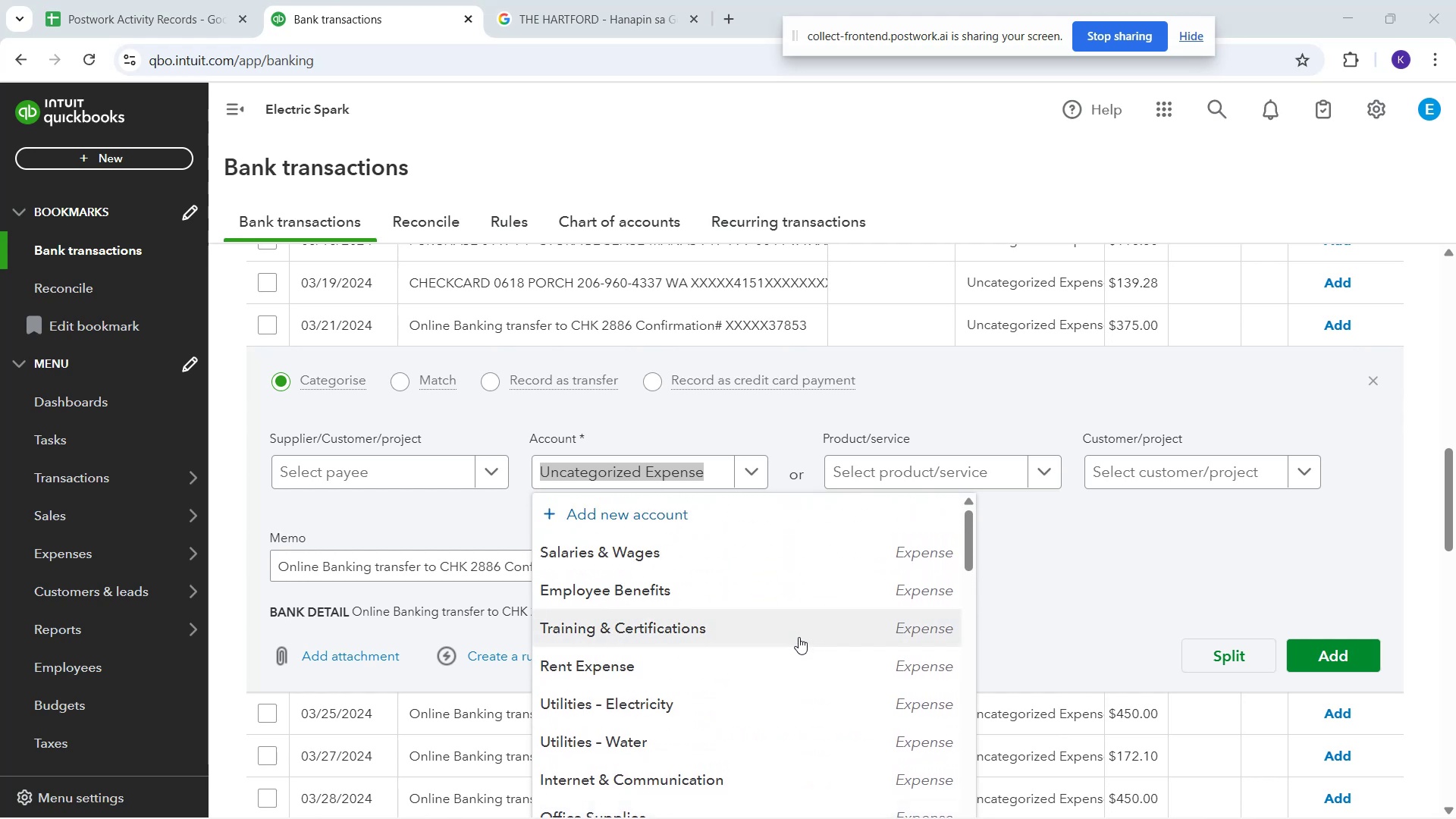 
scroll: coordinate [799, 642], scroll_direction: down, amount: 13.0
 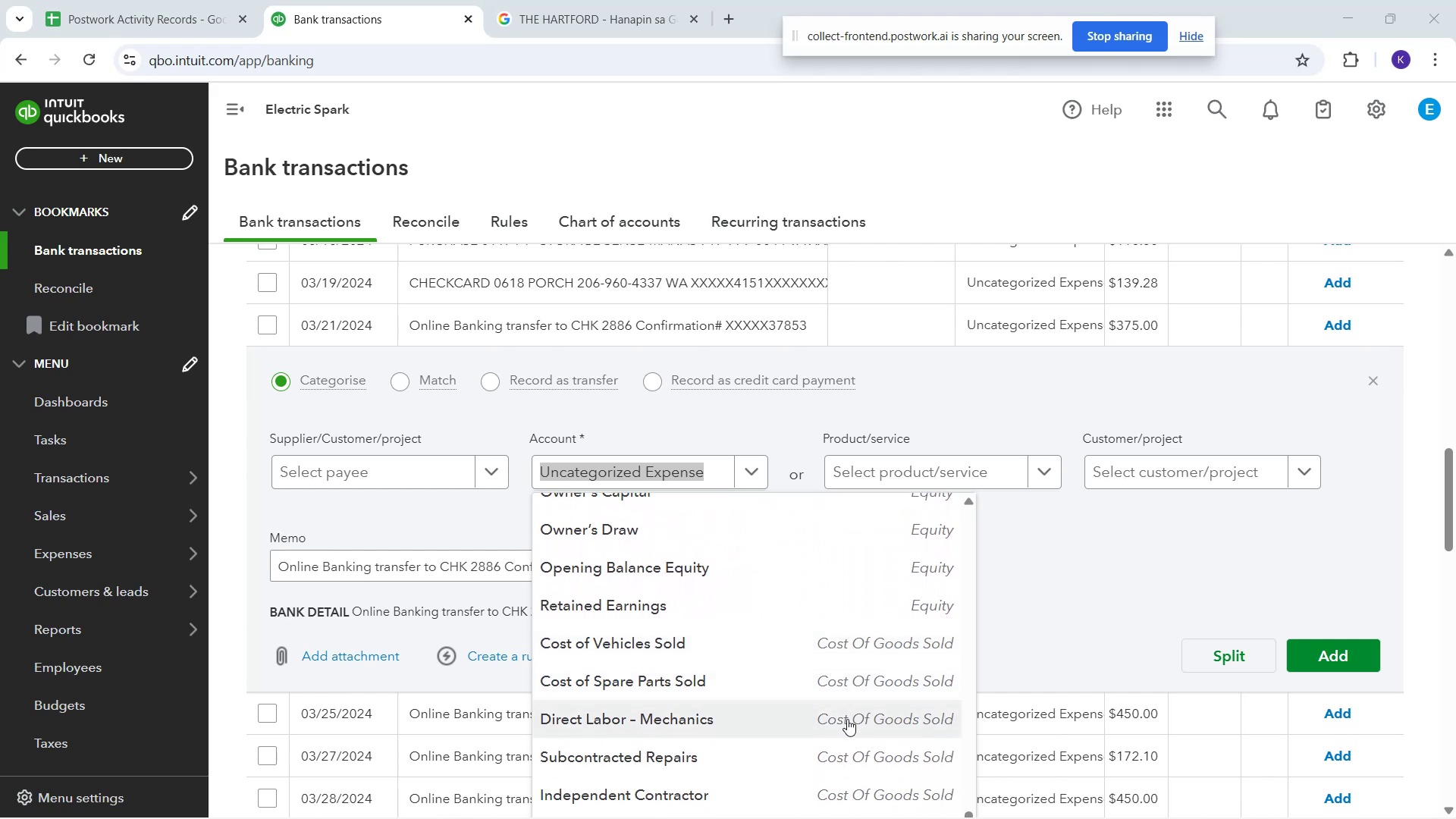 
scroll: coordinate [774, 523], scroll_direction: up, amount: 2.0
 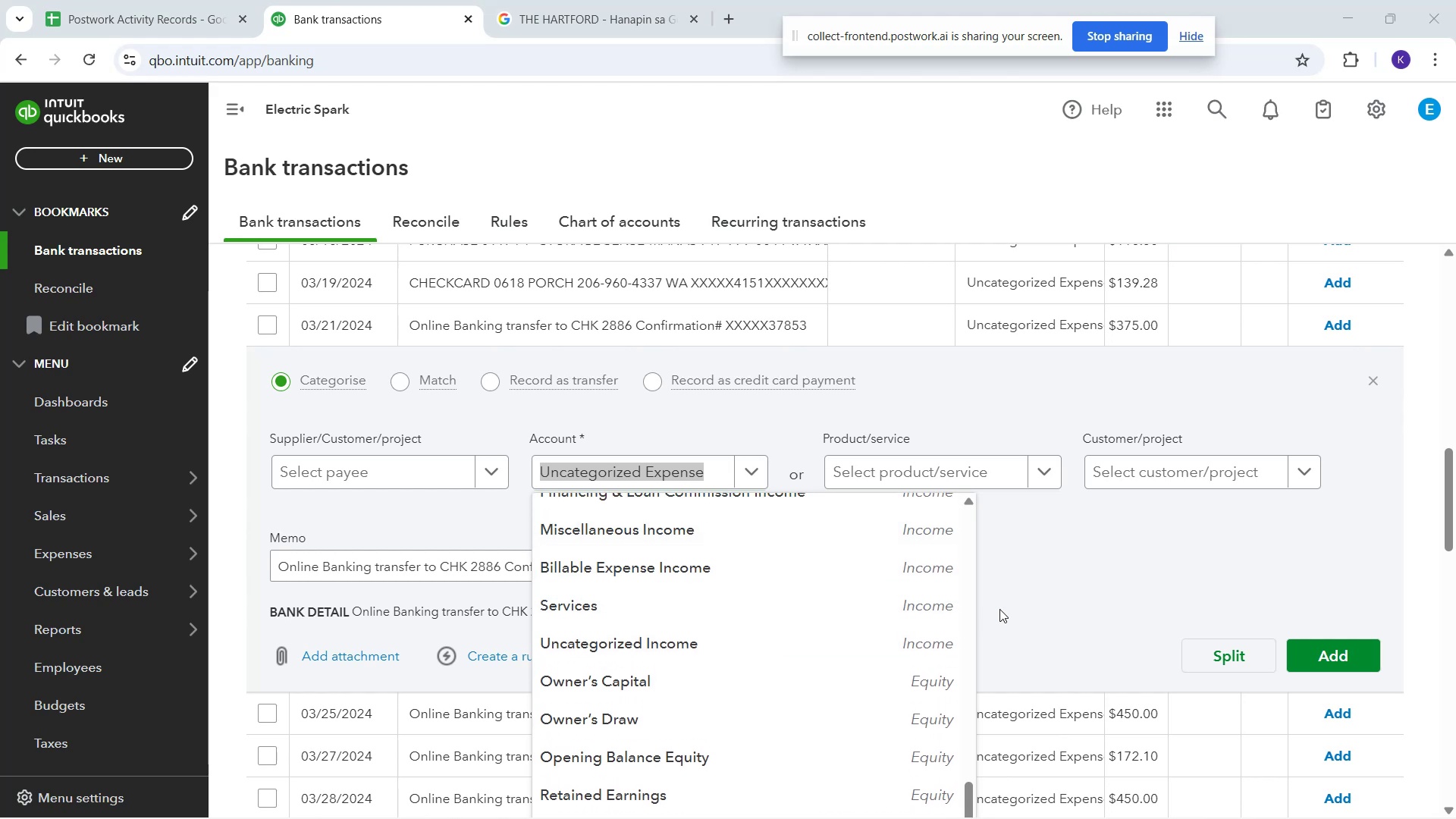 
left_click_drag(start_coordinate=[1012, 613], to_coordinate=[1017, 616])
 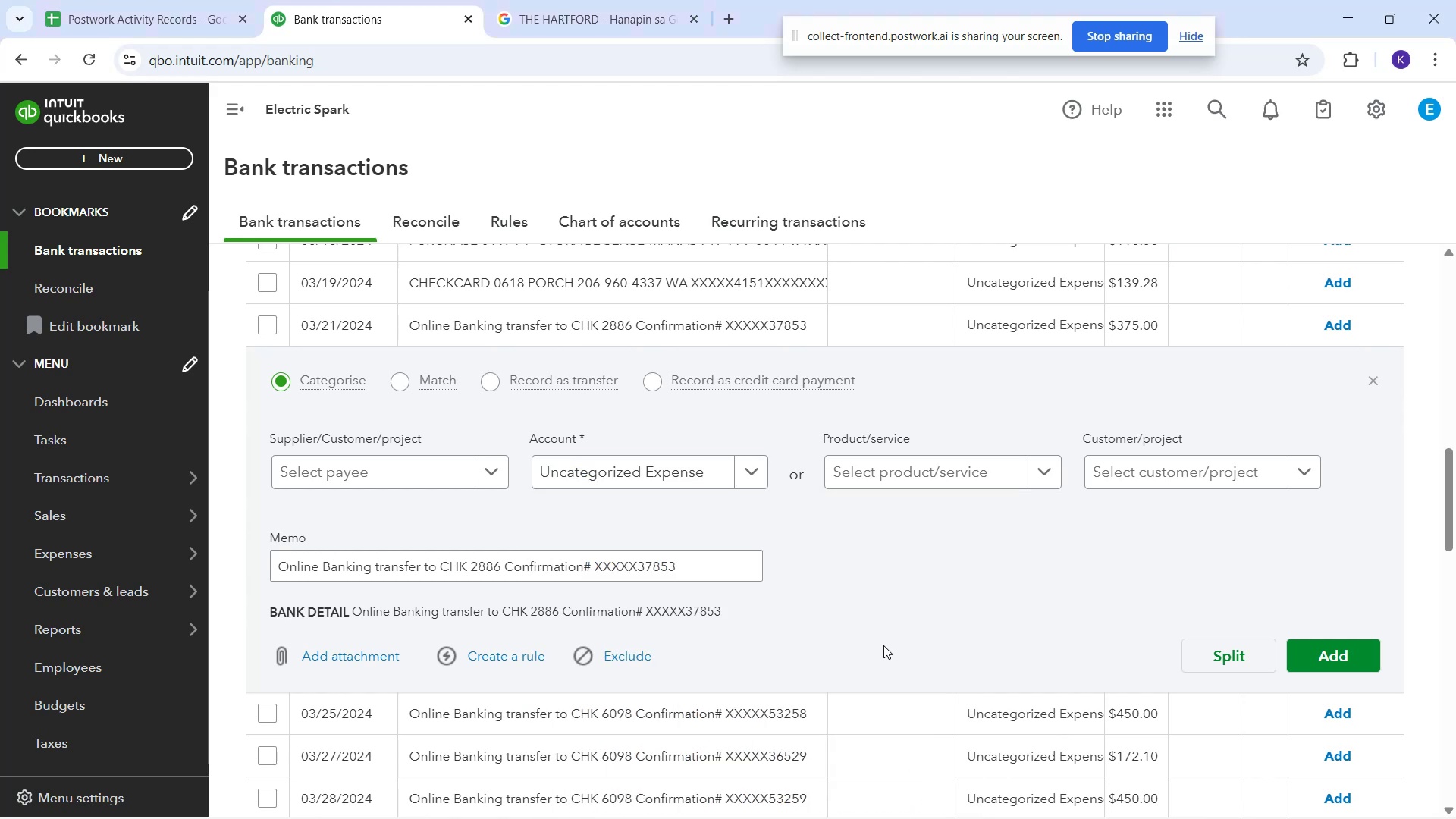 
scroll: coordinate [865, 632], scroll_direction: down, amount: 4.0
 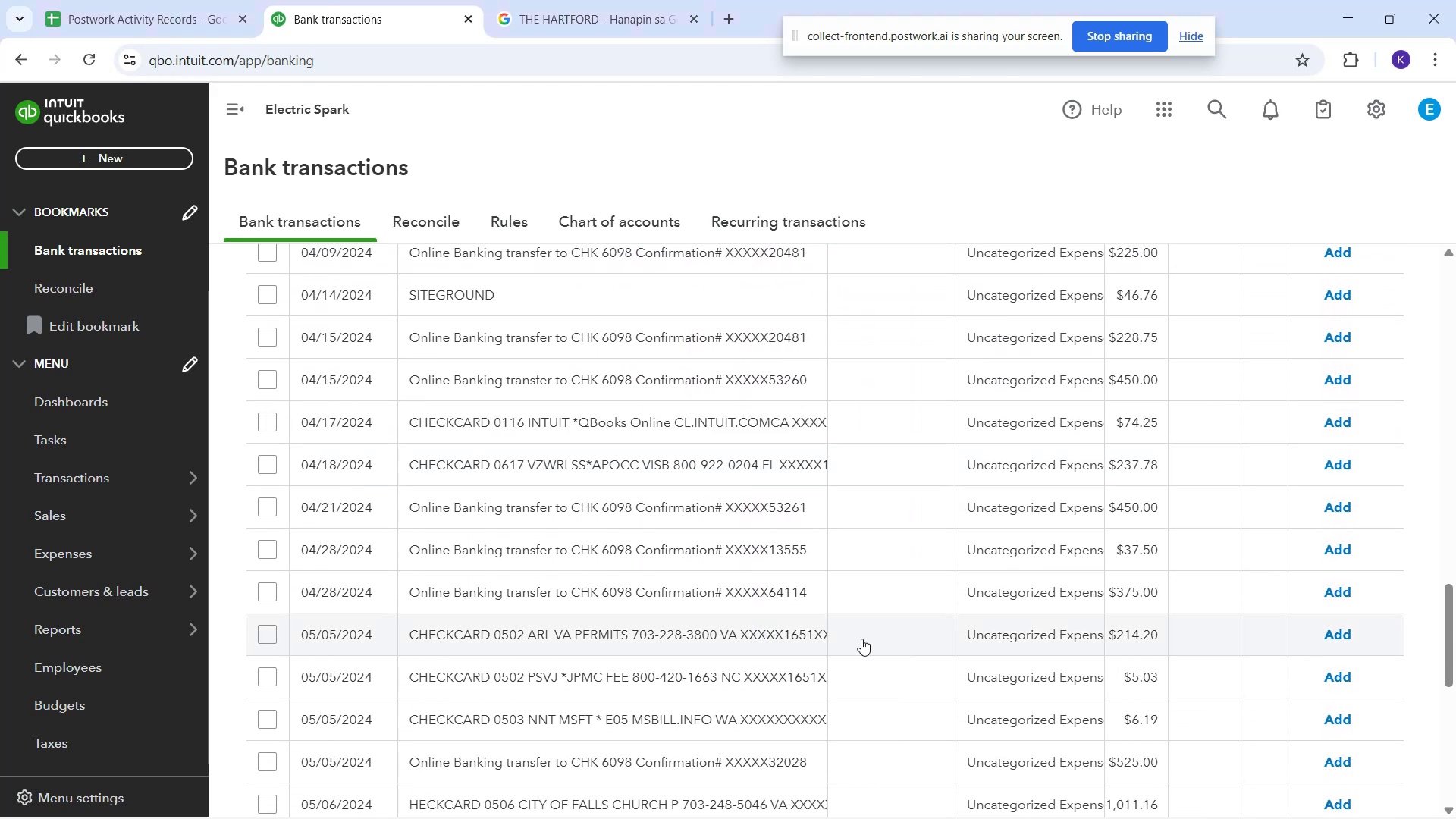 
left_click([630, 306])
 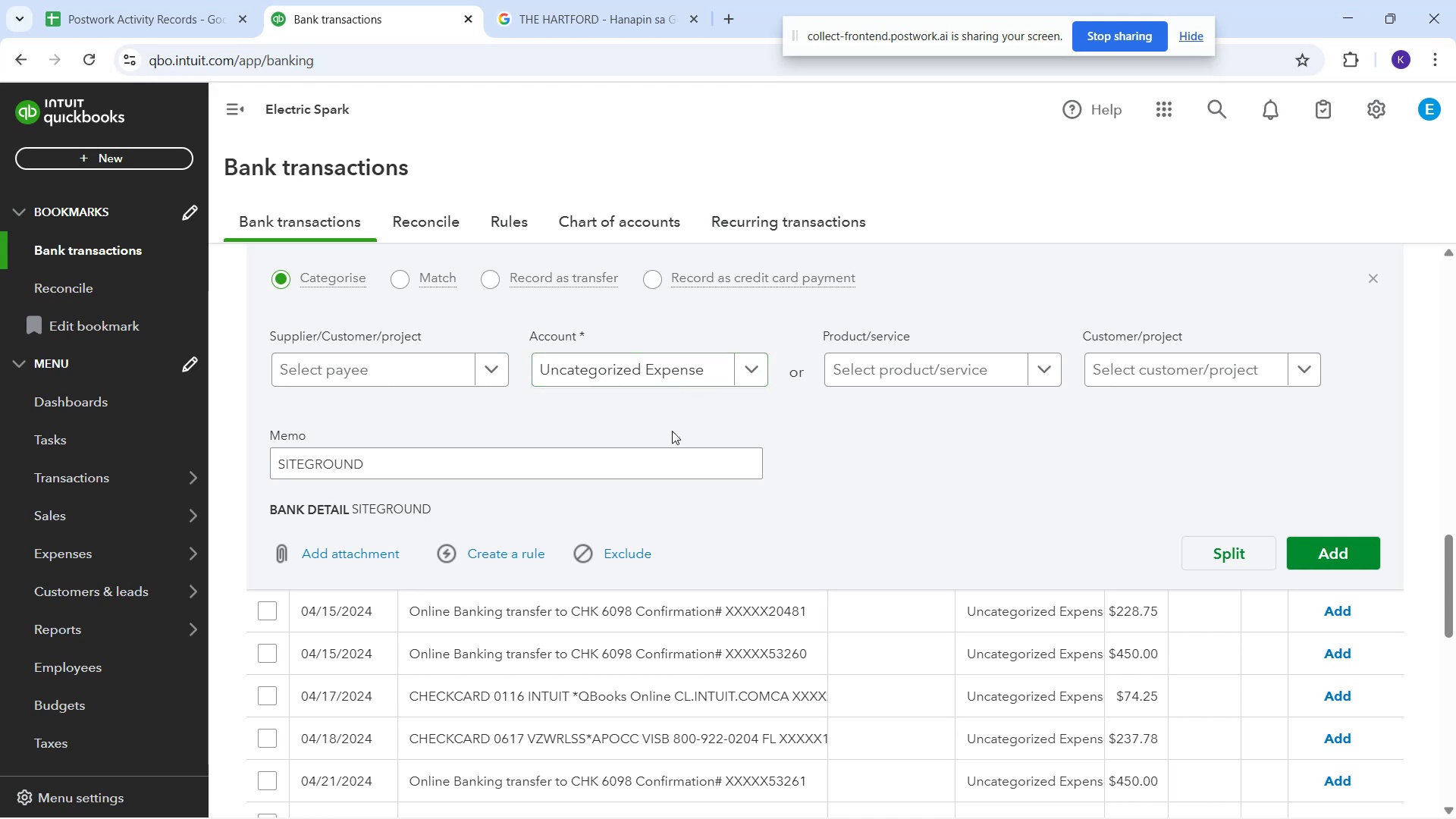 
wait(39.51)
 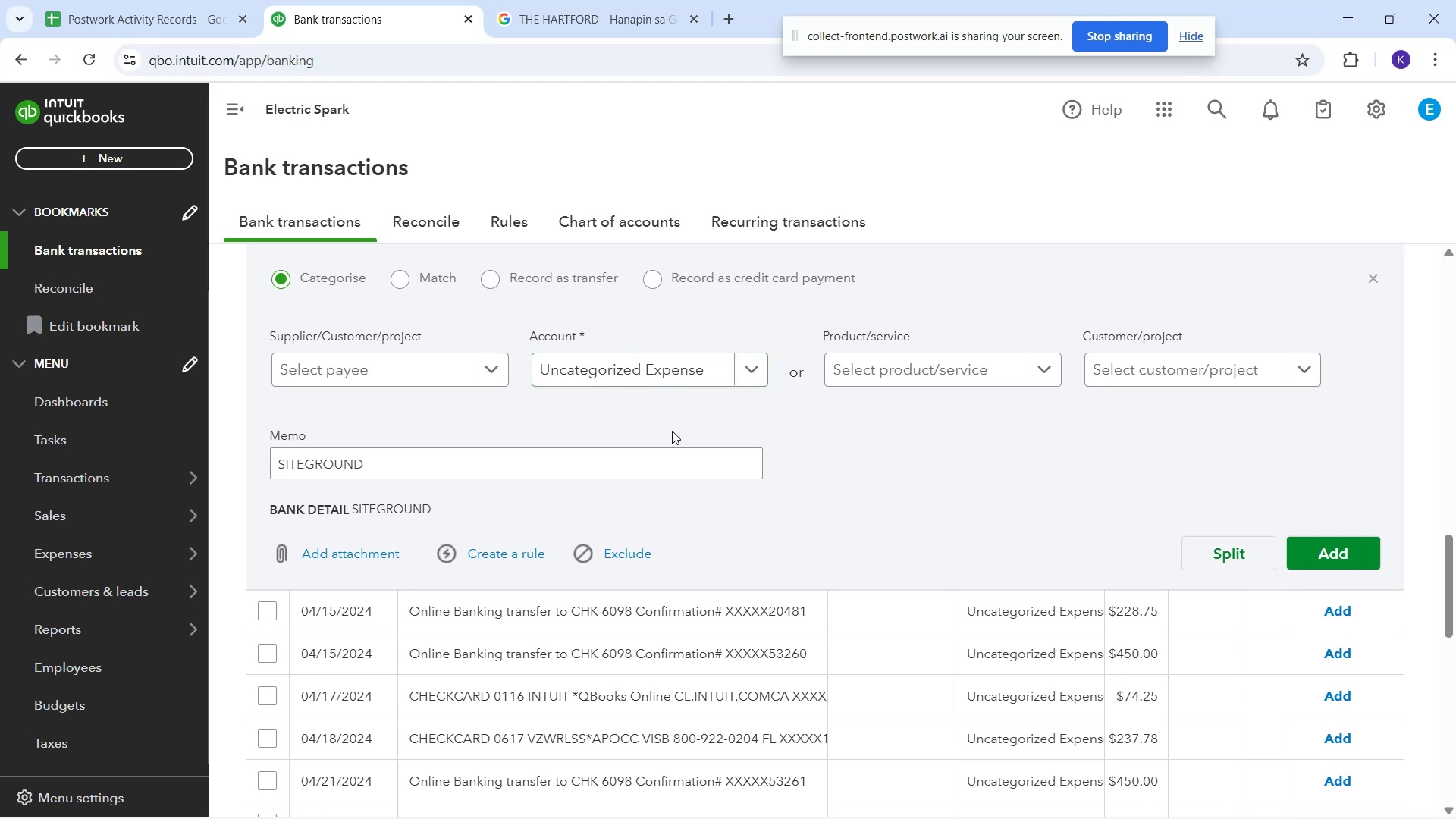 
type(web)
 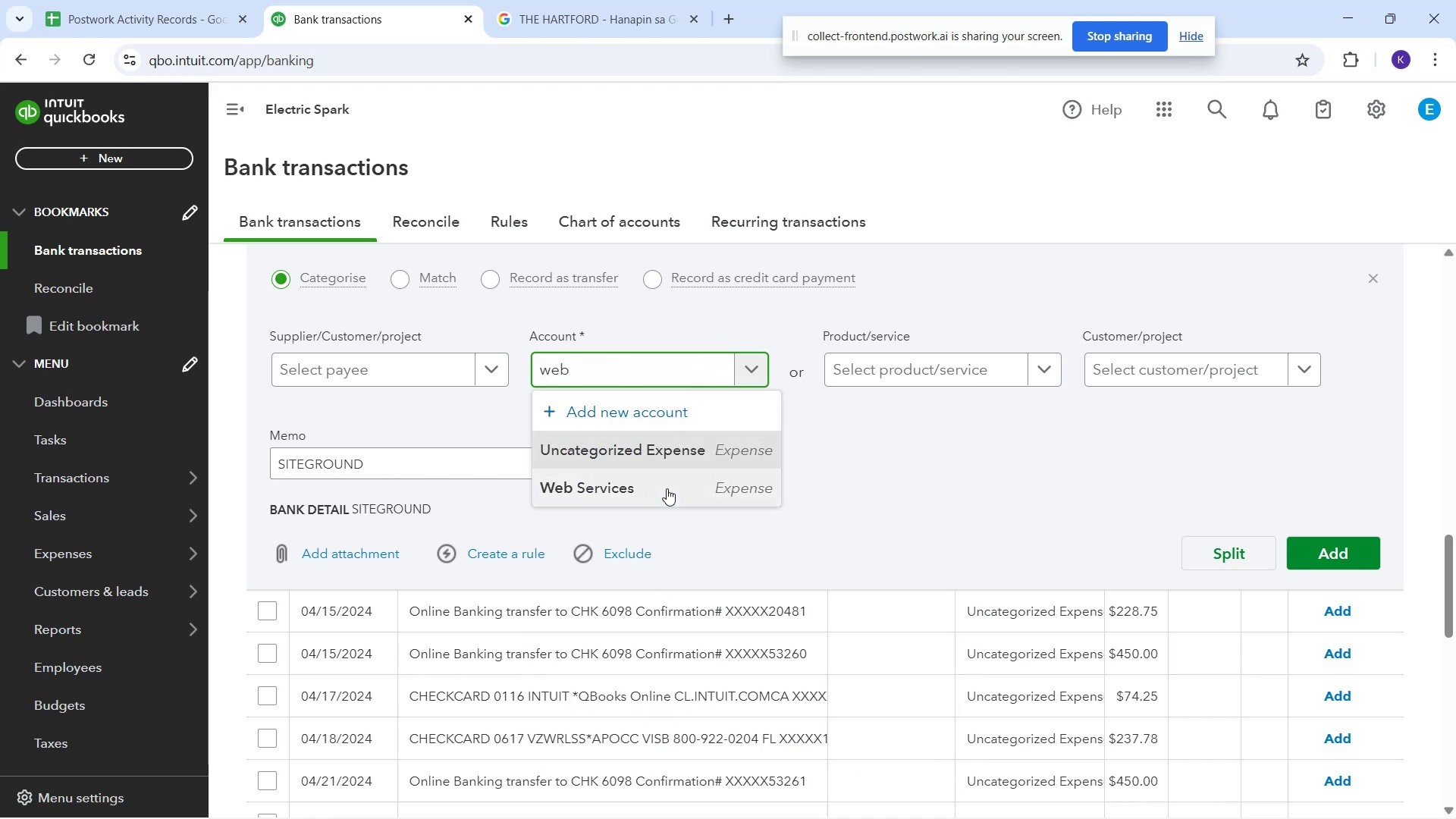 
wait(12.34)
 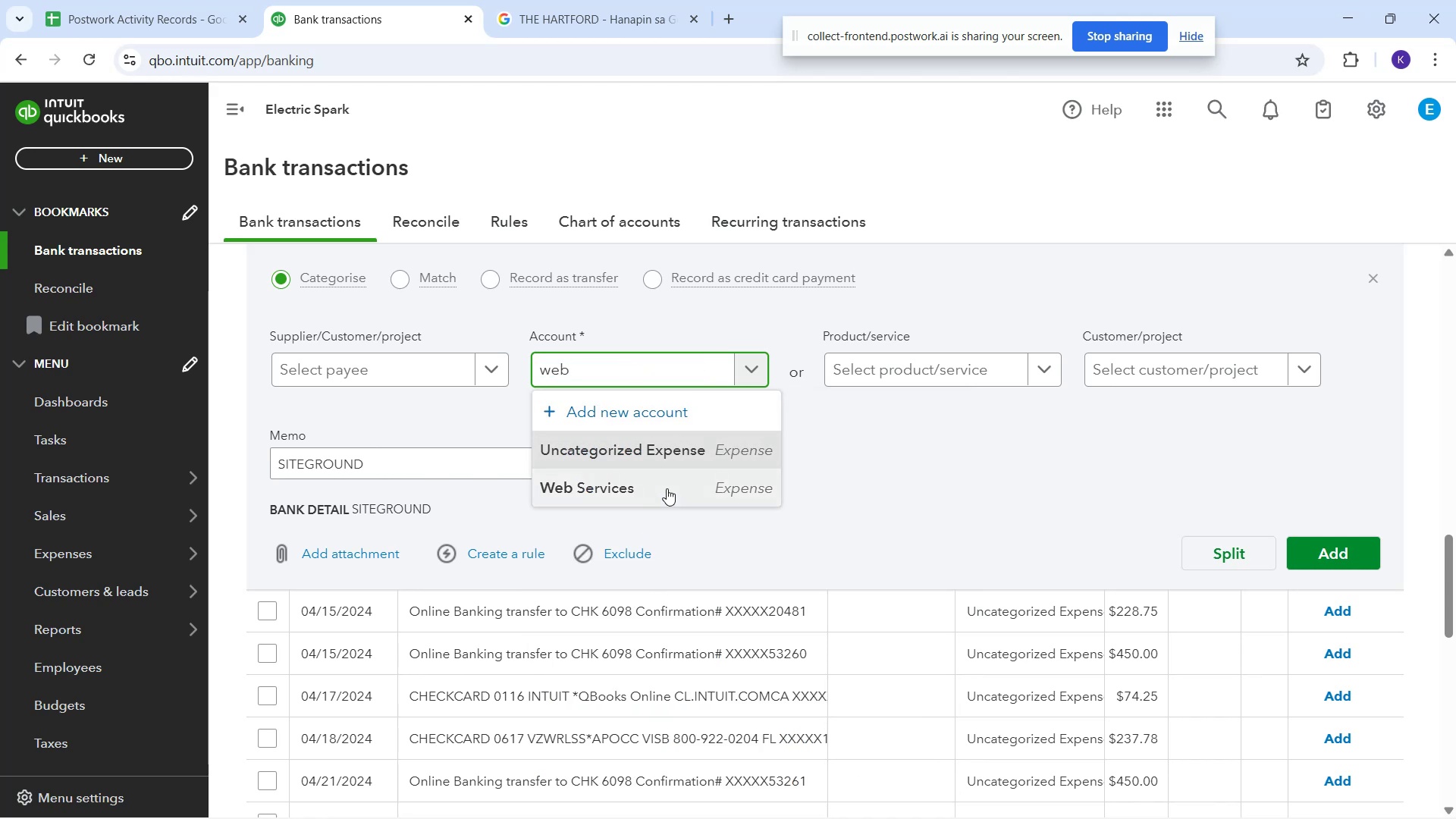 
left_click([667, 488])
 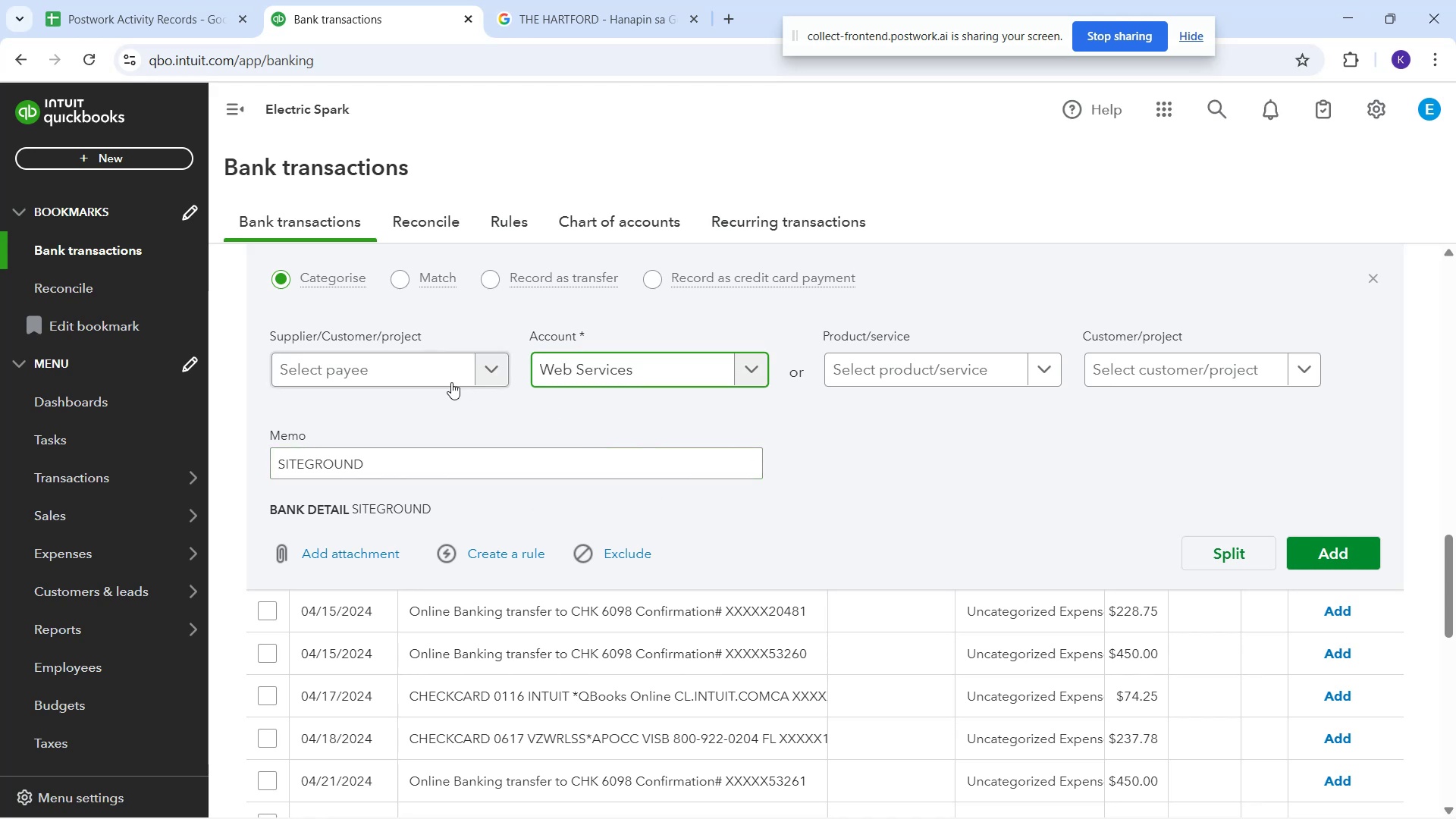 
left_click([436, 378])
 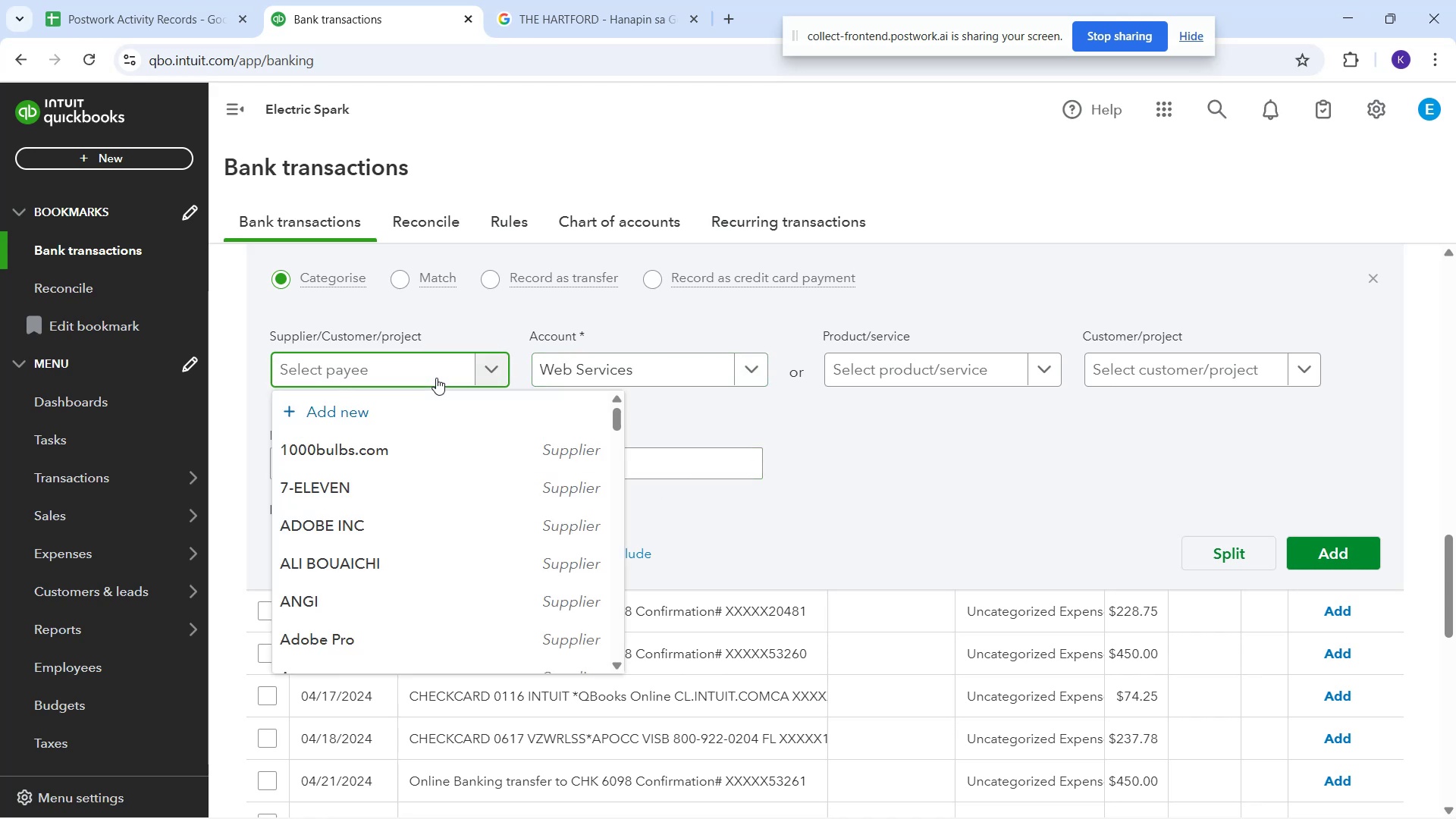 
type(Sitef)
key(Backspace)
type(ground)
 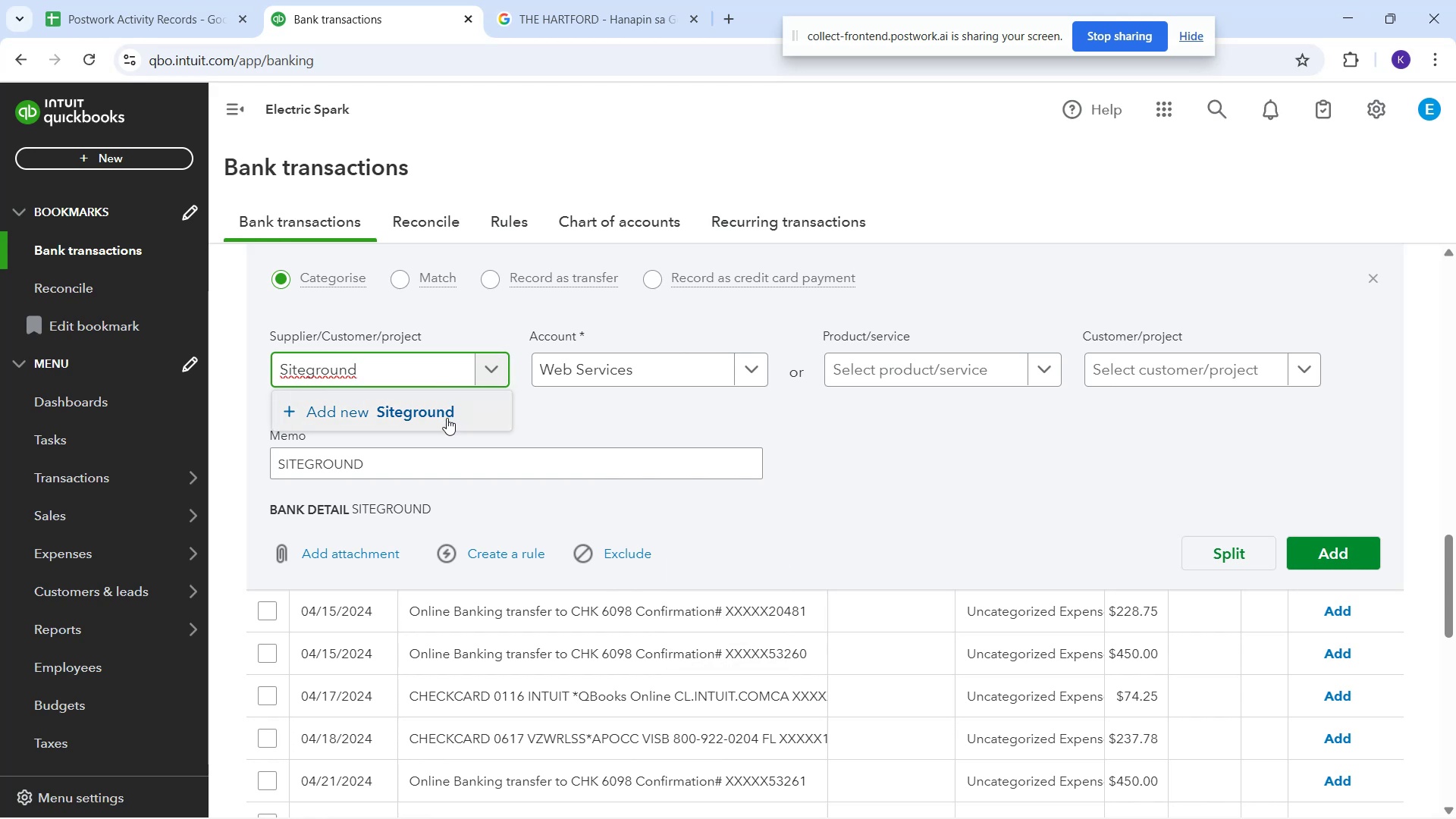 
wait(6.51)
 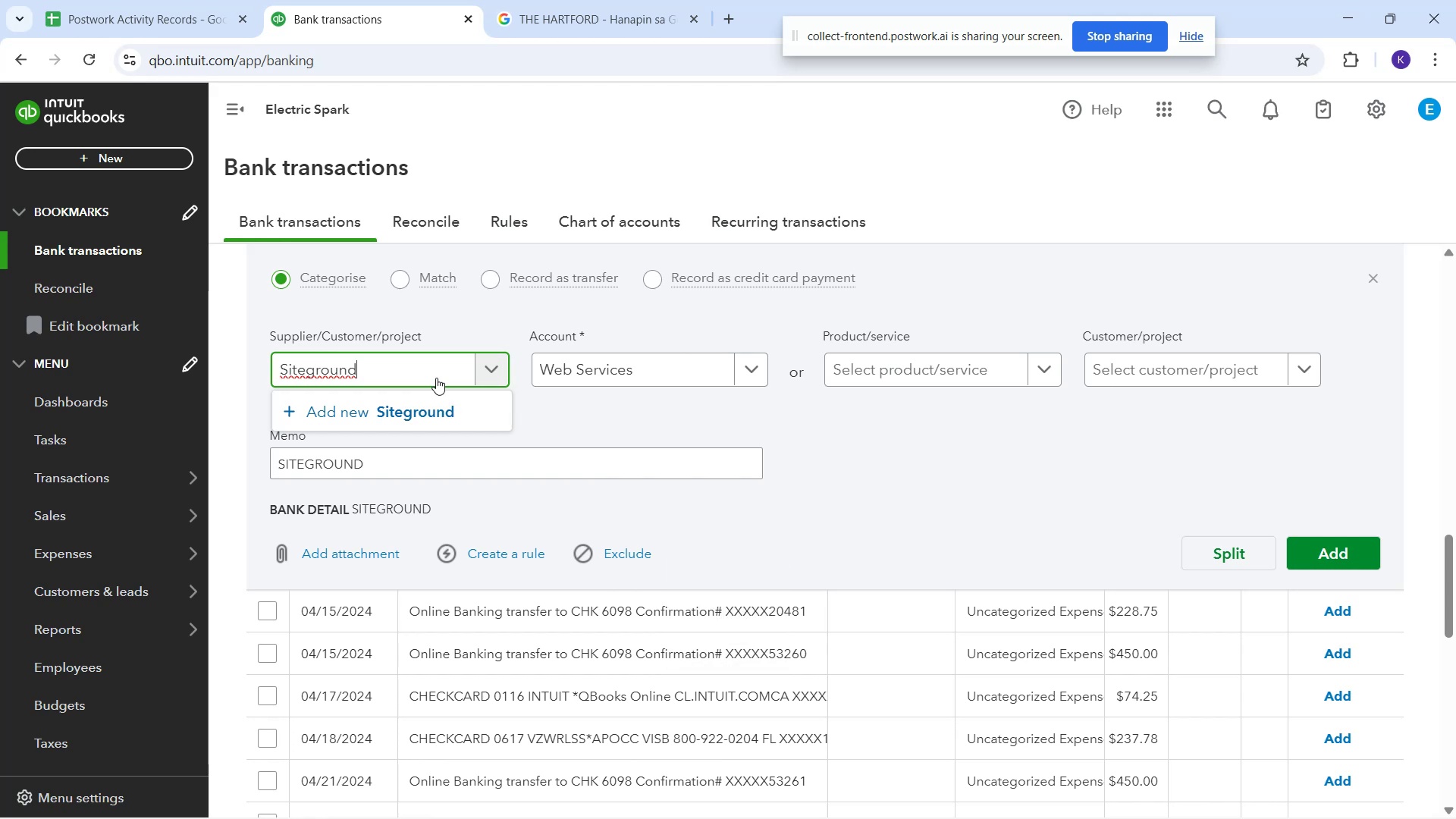 
left_click([447, 418])
 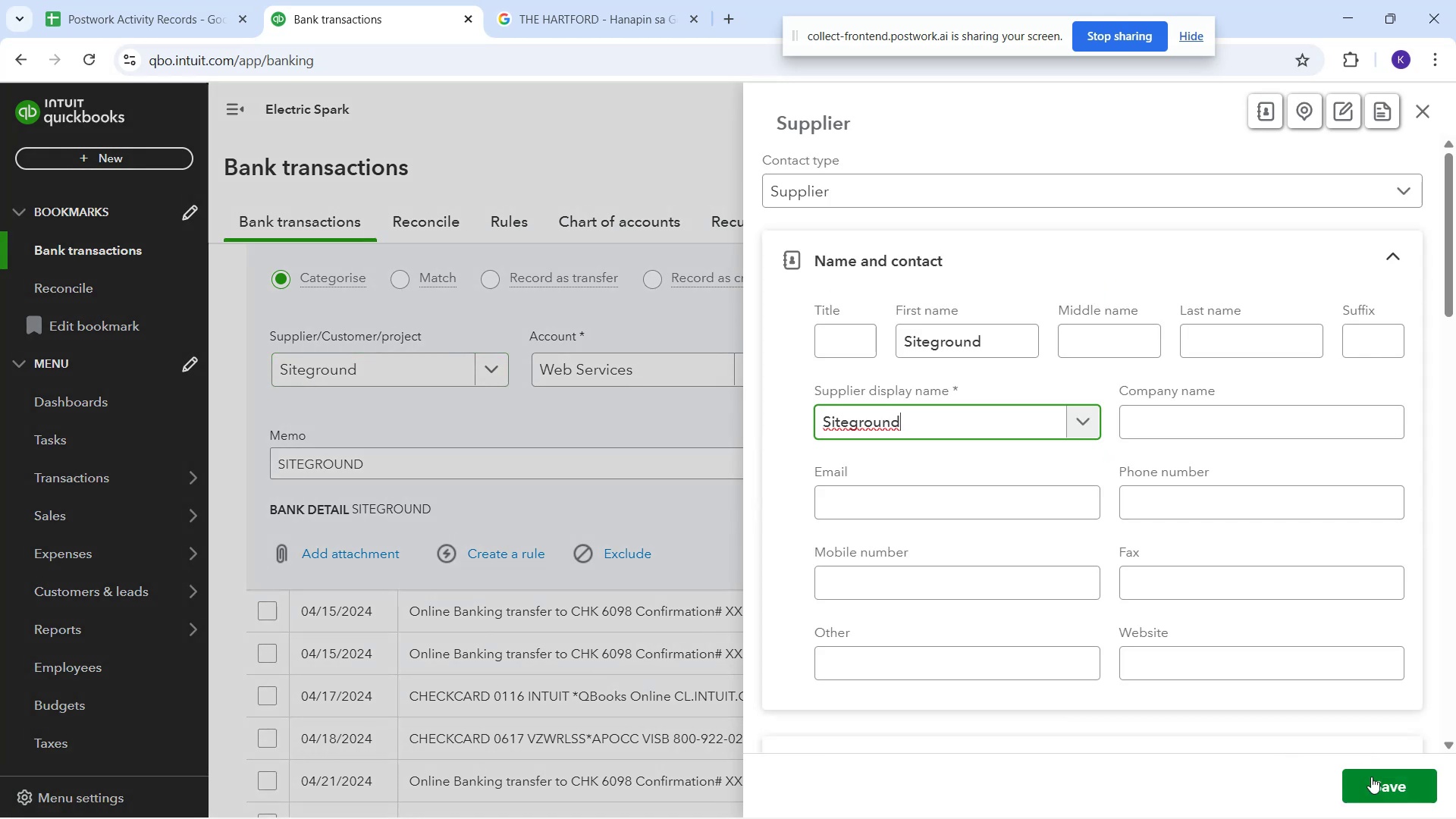 
left_click([1371, 777])
 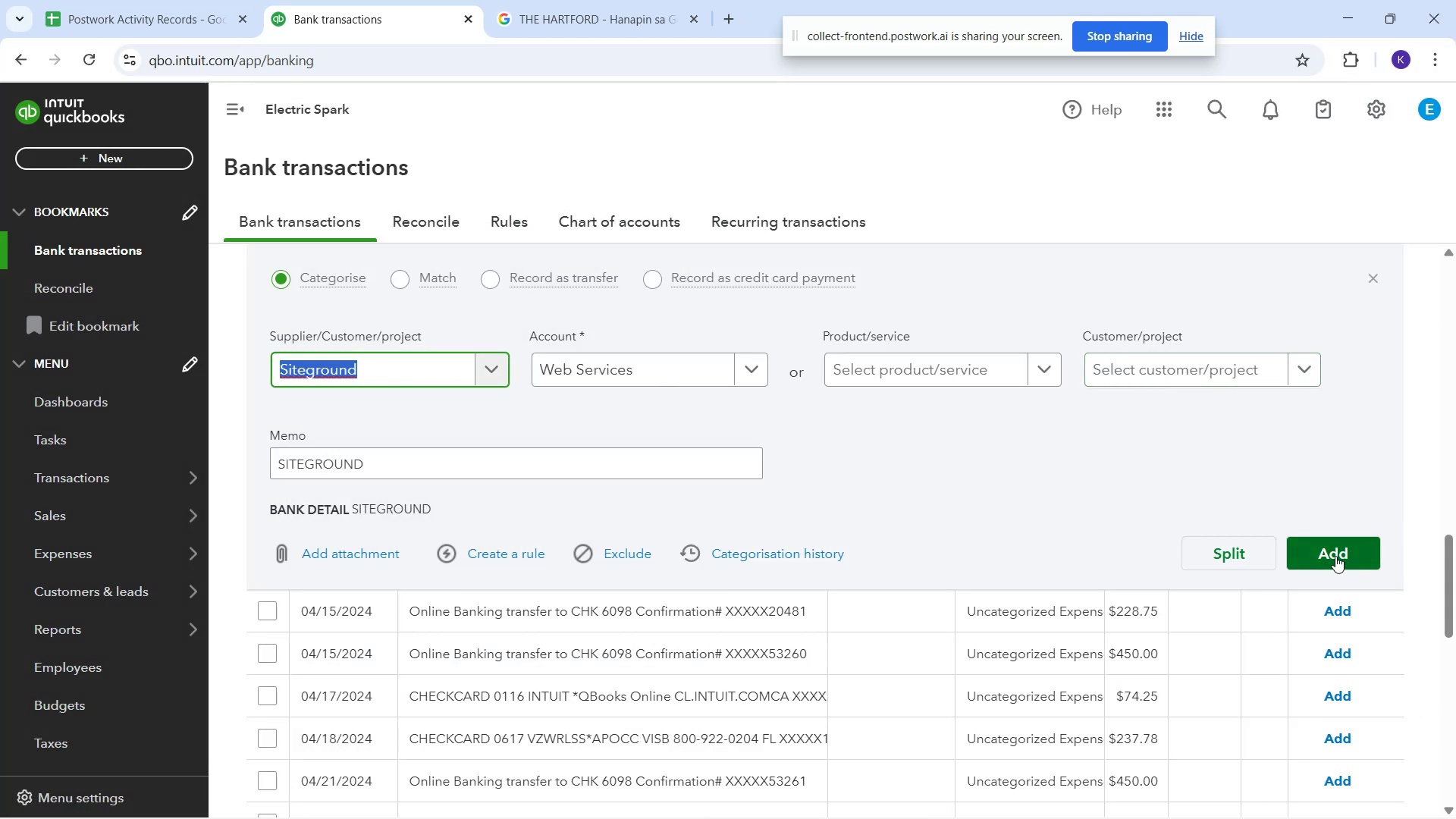 
wait(12.81)
 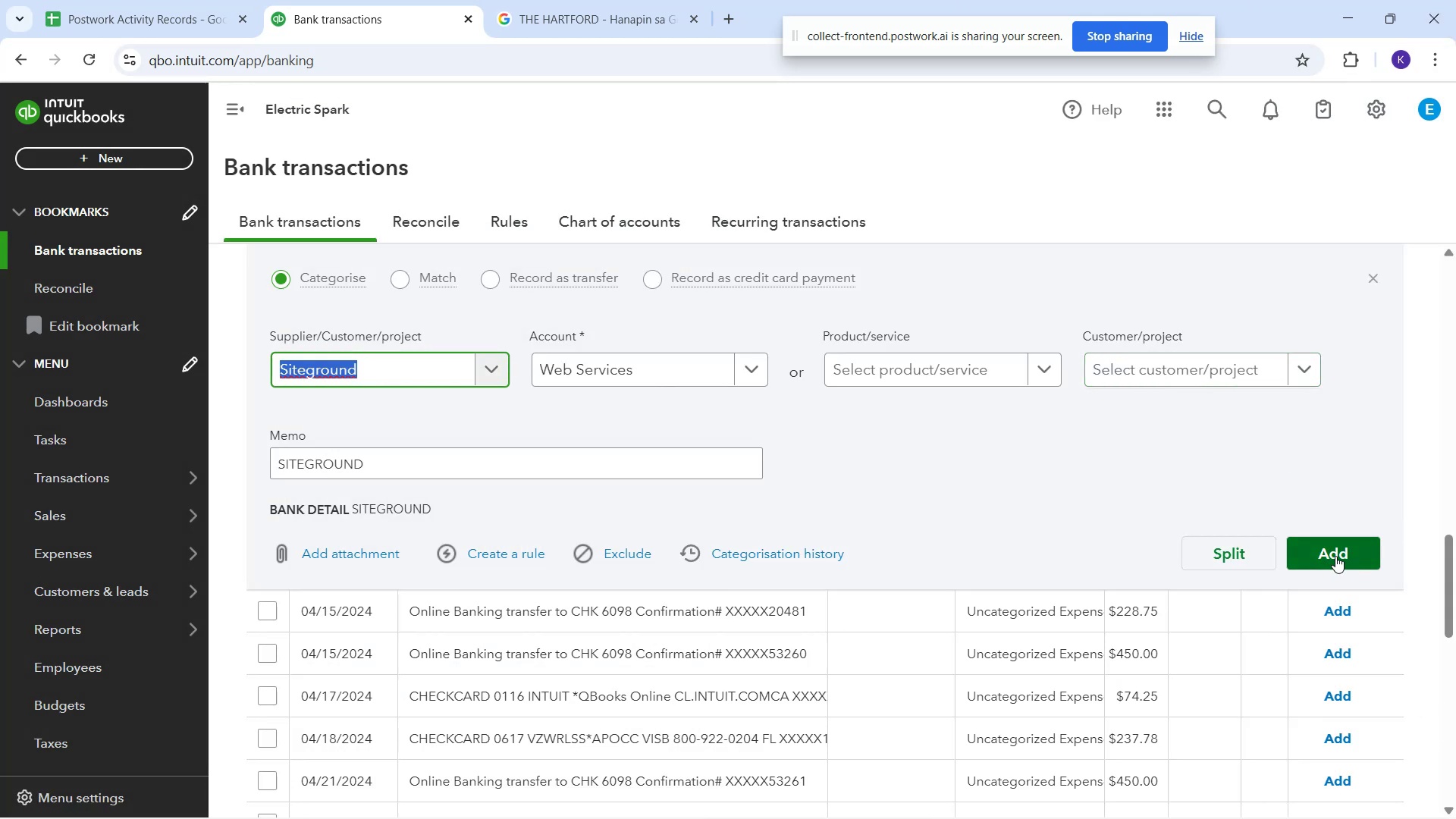 
left_click([1336, 556])
 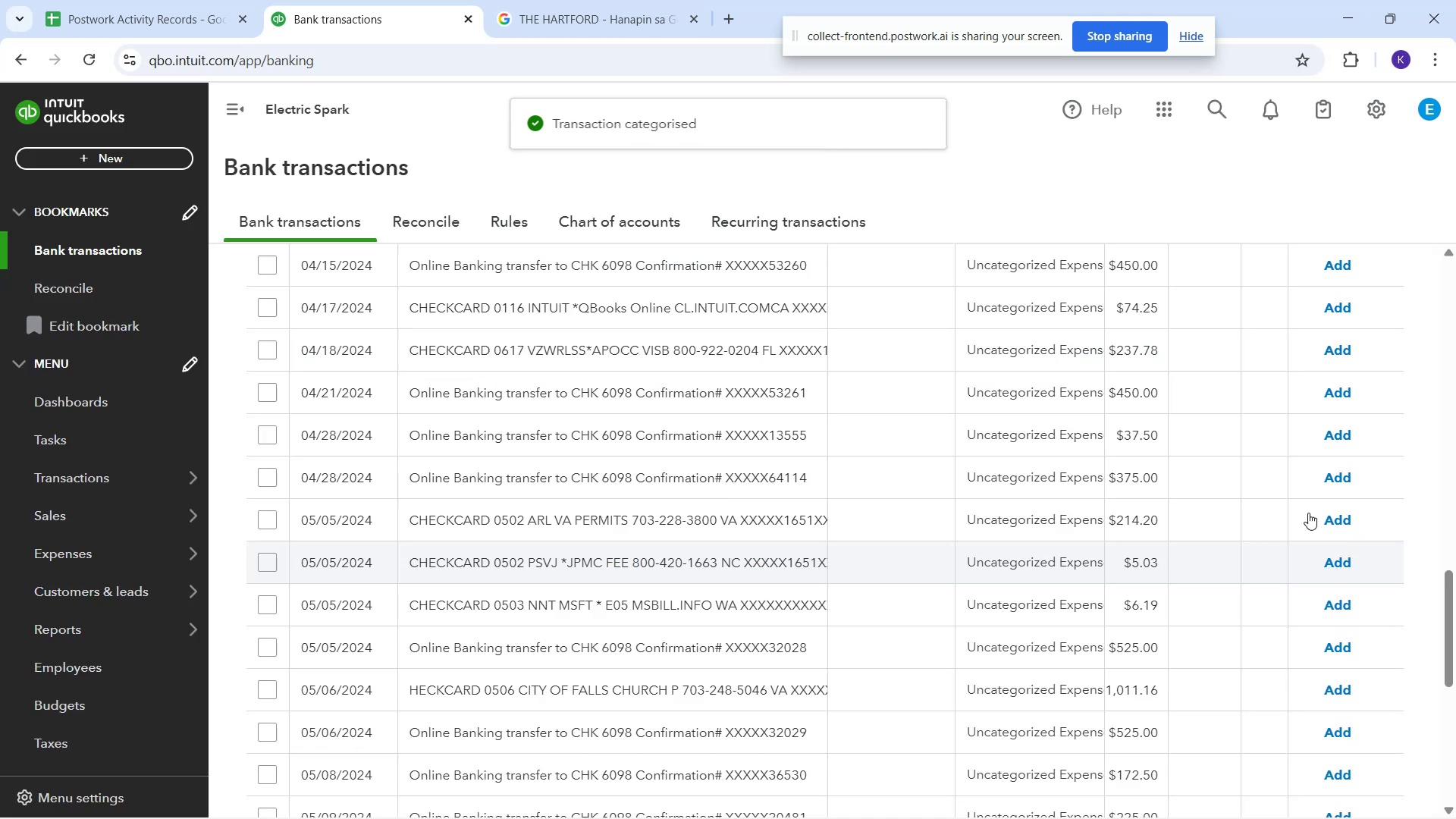 
scroll: coordinate [889, 472], scroll_direction: up, amount: 13.0
 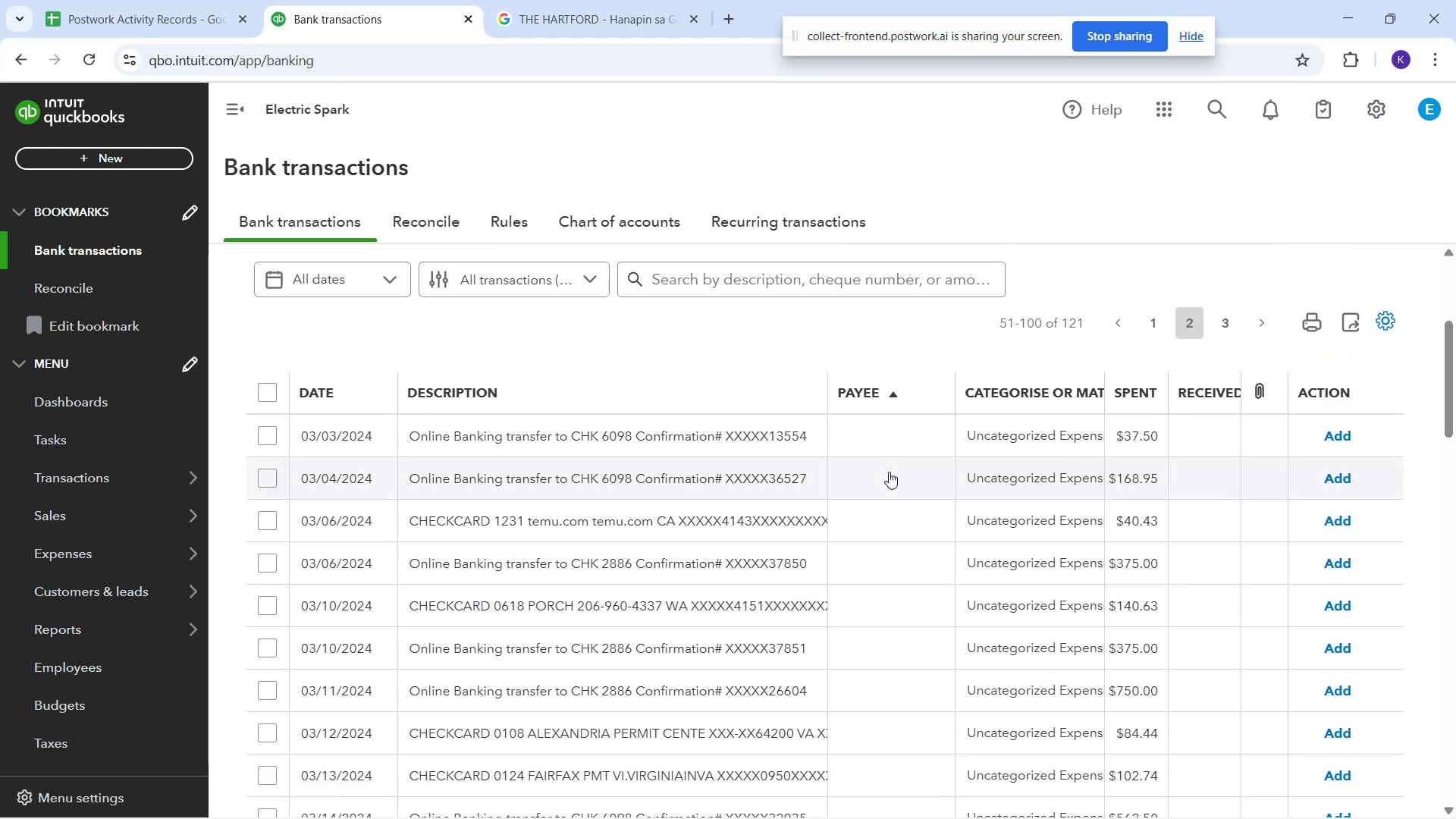 
scroll: coordinate [890, 480], scroll_direction: down, amount: 22.0
 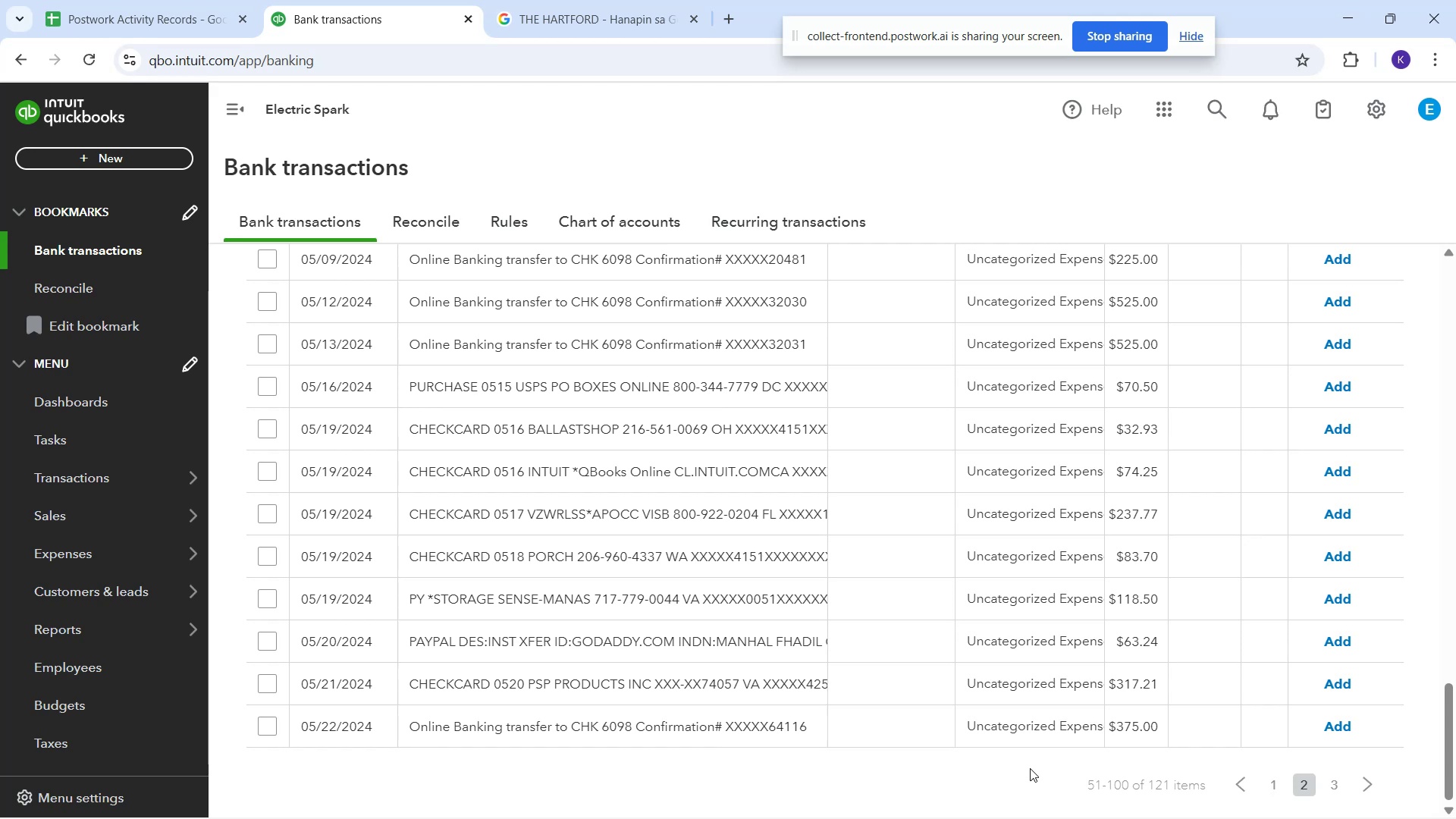 
wait(29.6)
 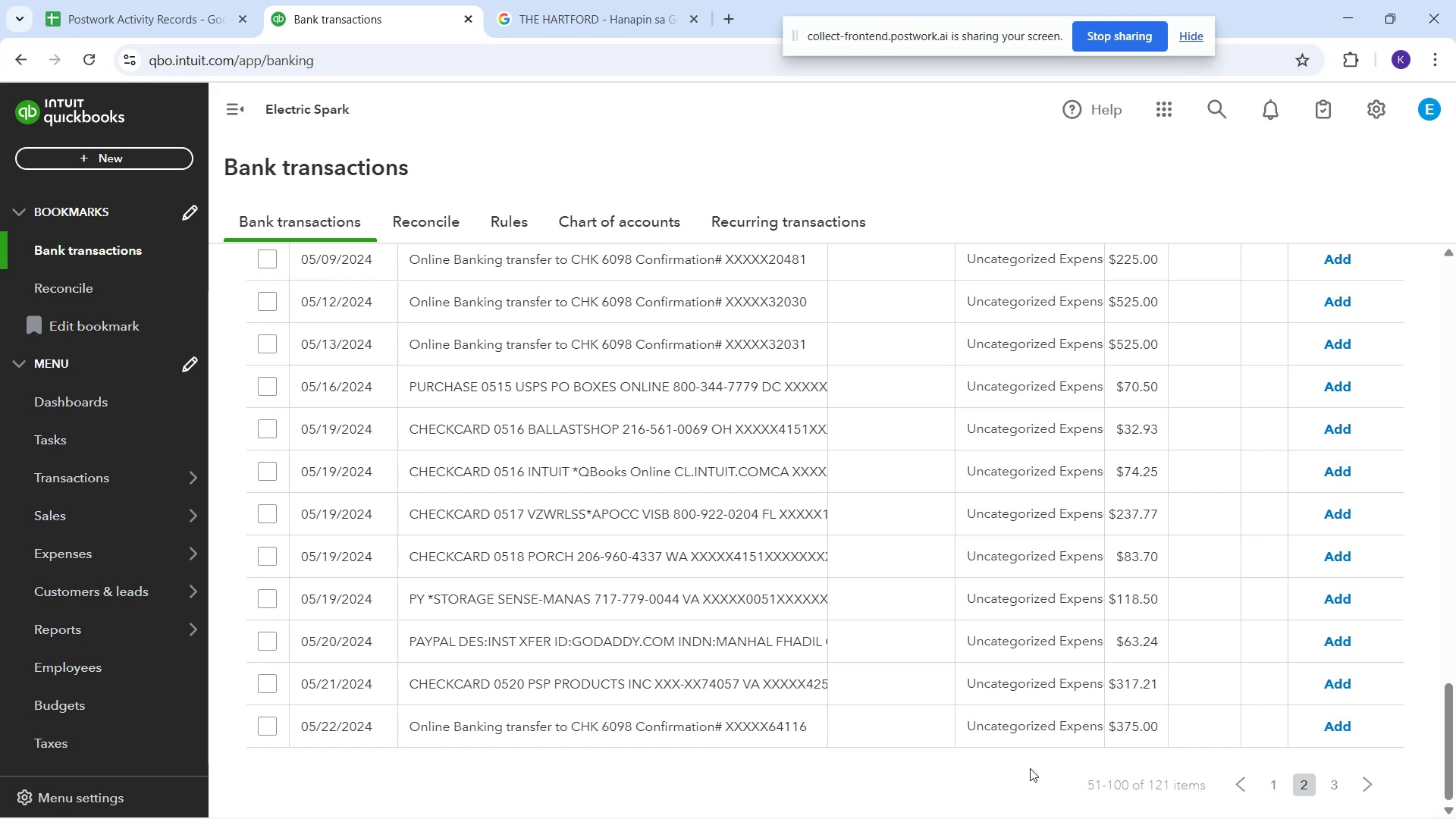 
scroll: coordinate [746, 661], scroll_direction: down, amount: 1.0
 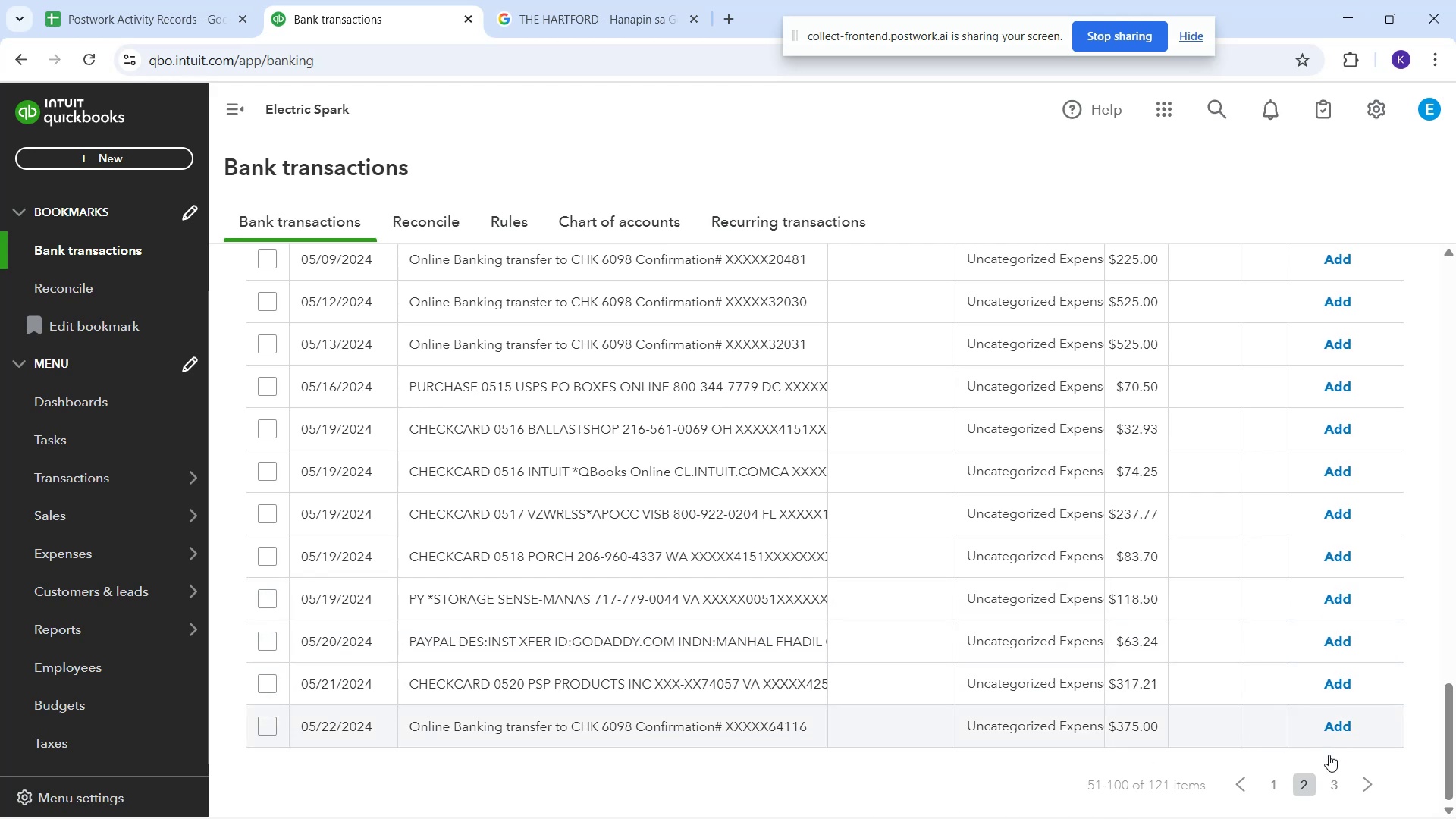 
left_click([1343, 787])
 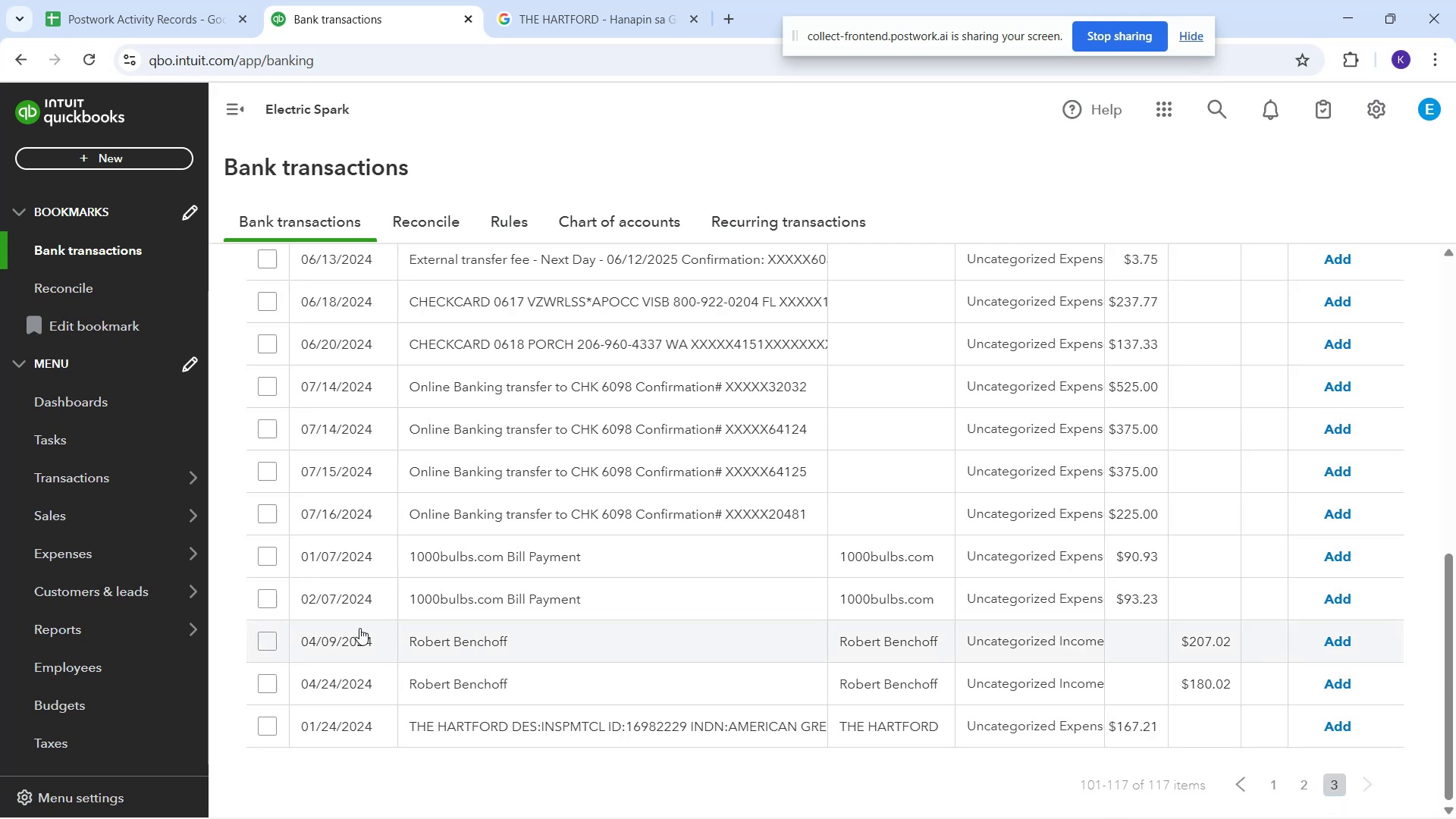 
scroll: coordinate [582, 573], scroll_direction: down, amount: 3.0
 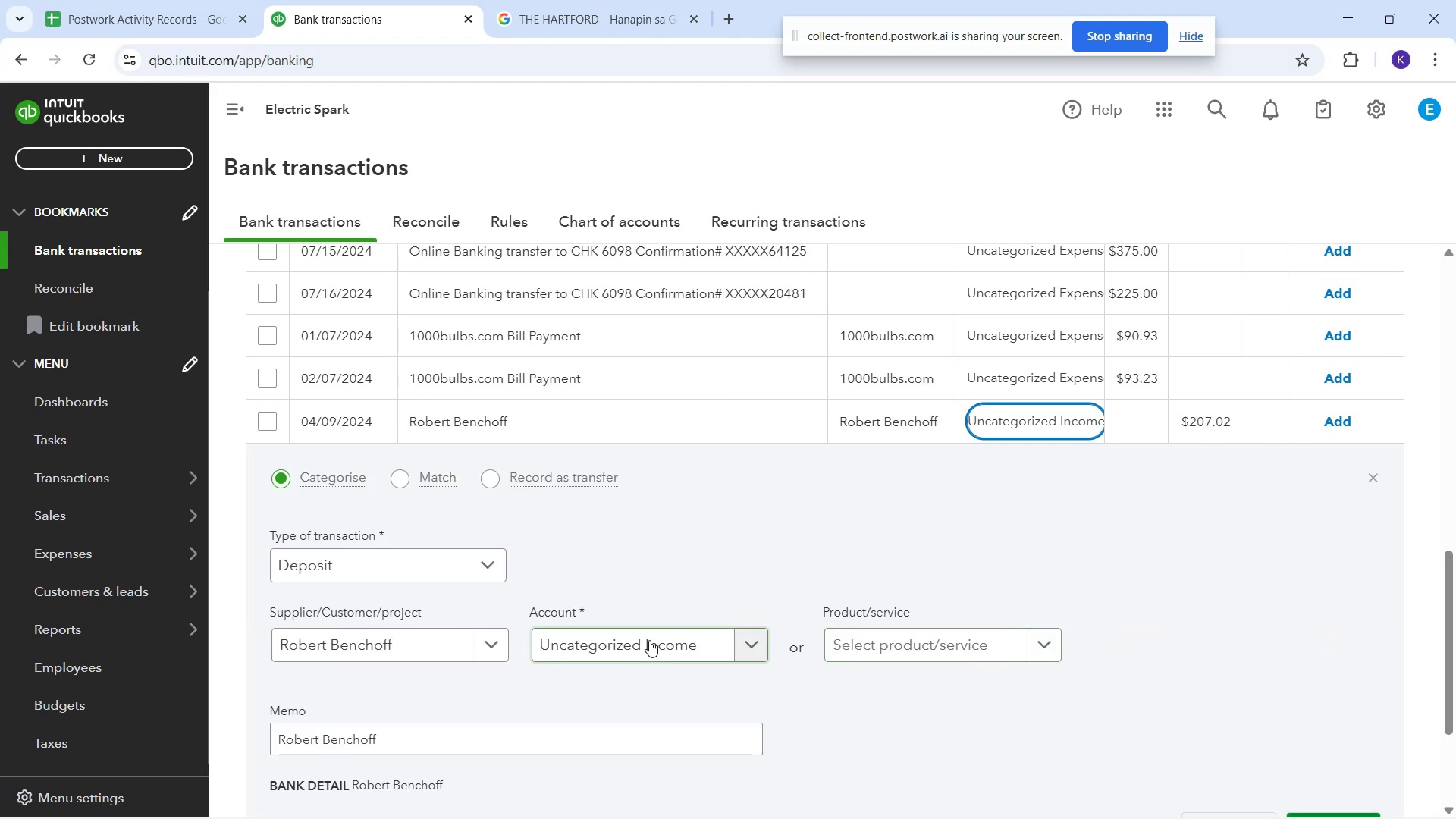 
wait(6.01)
 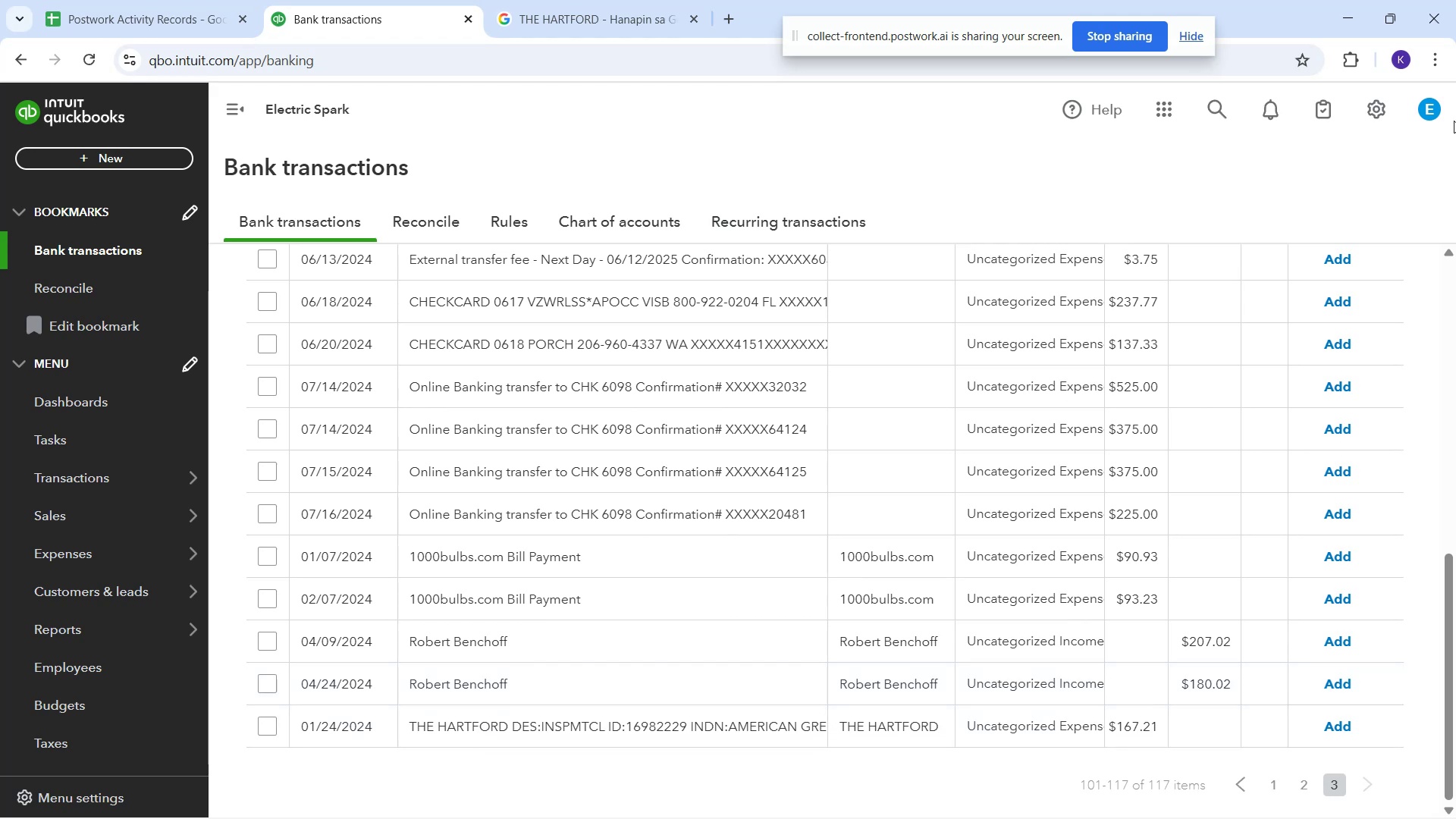 
type(ser)
 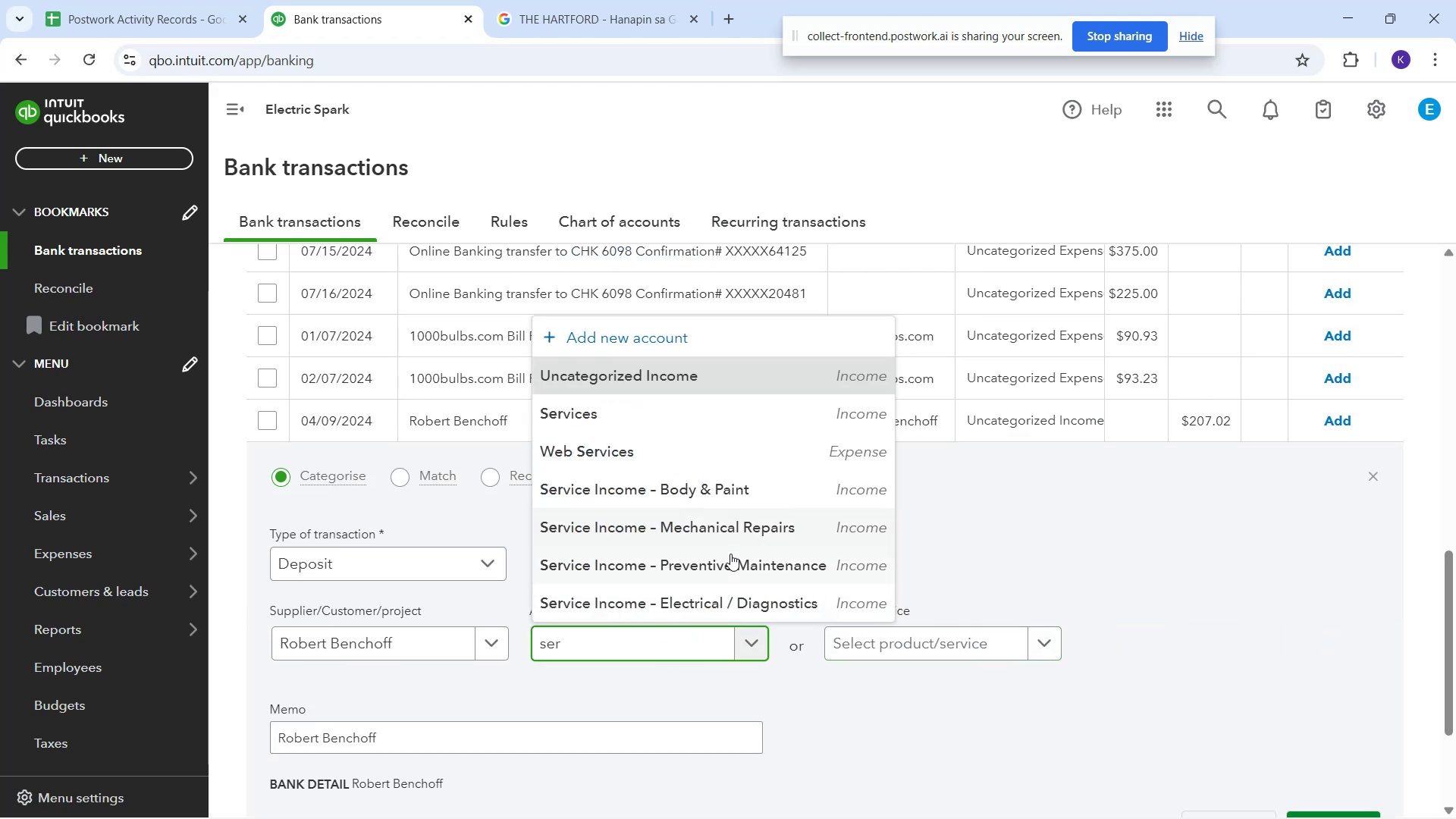 
left_click([730, 532])
 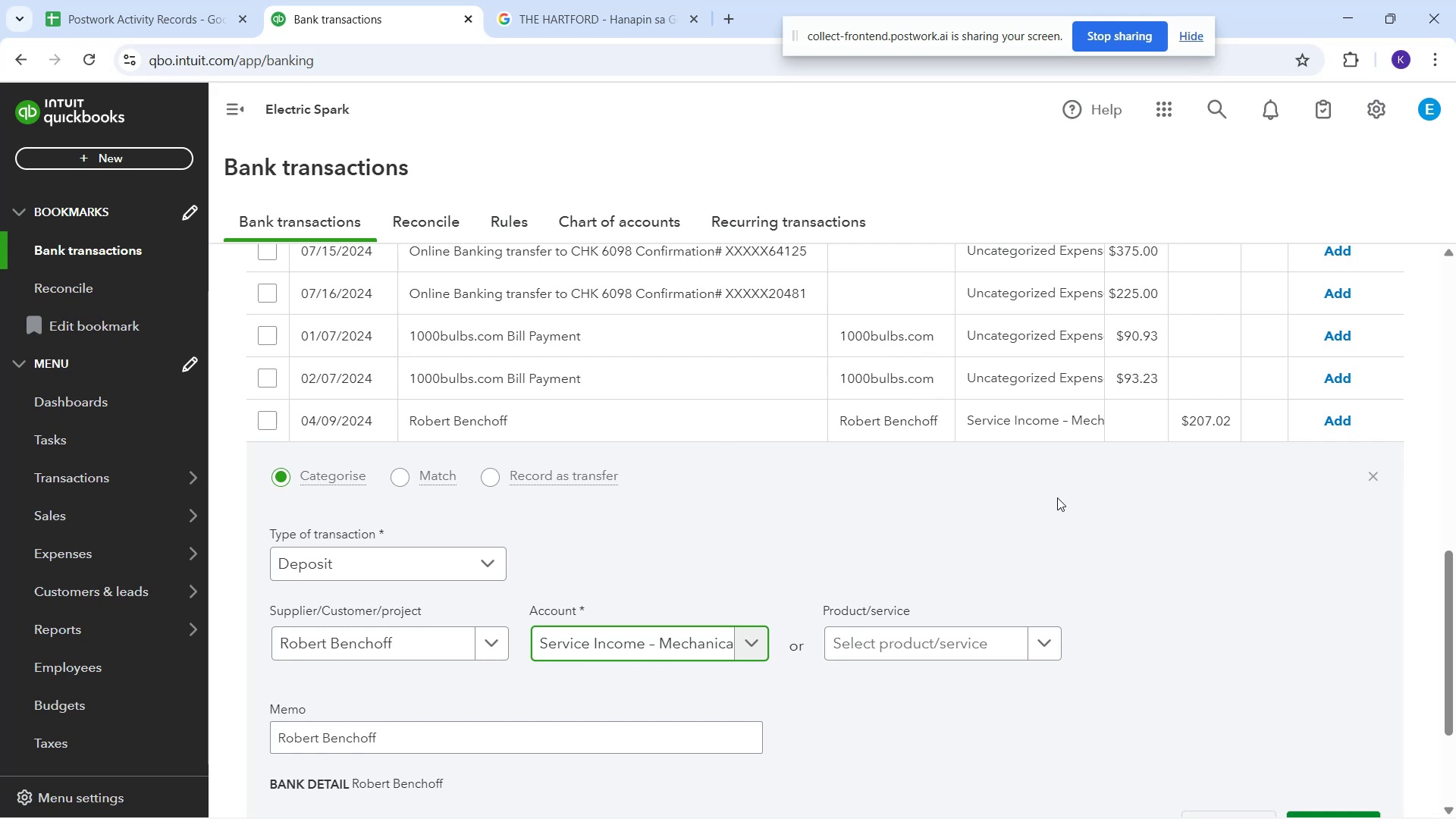 
scroll: coordinate [1080, 569], scroll_direction: down, amount: 1.0
 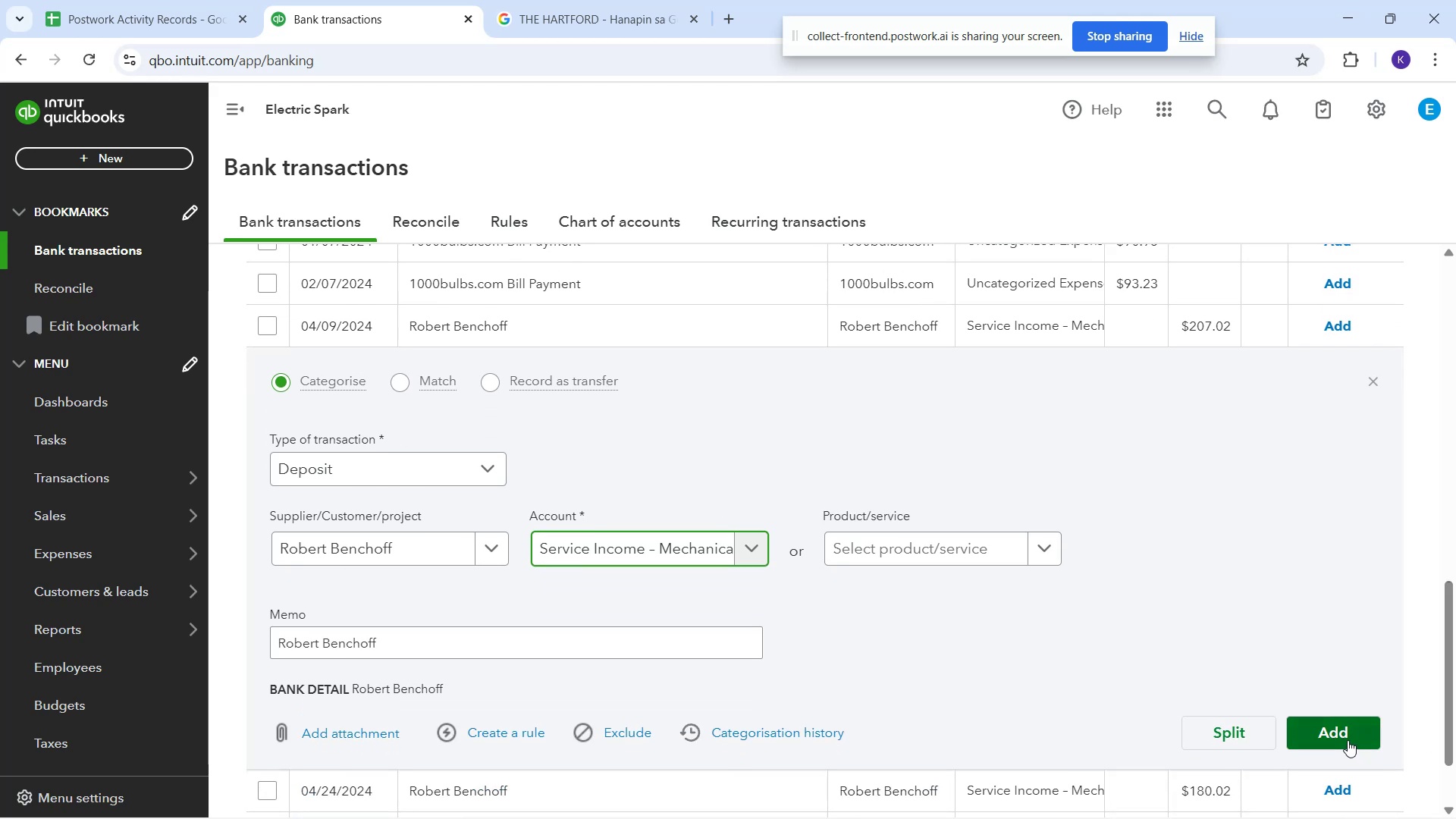 
left_click([1348, 737])
 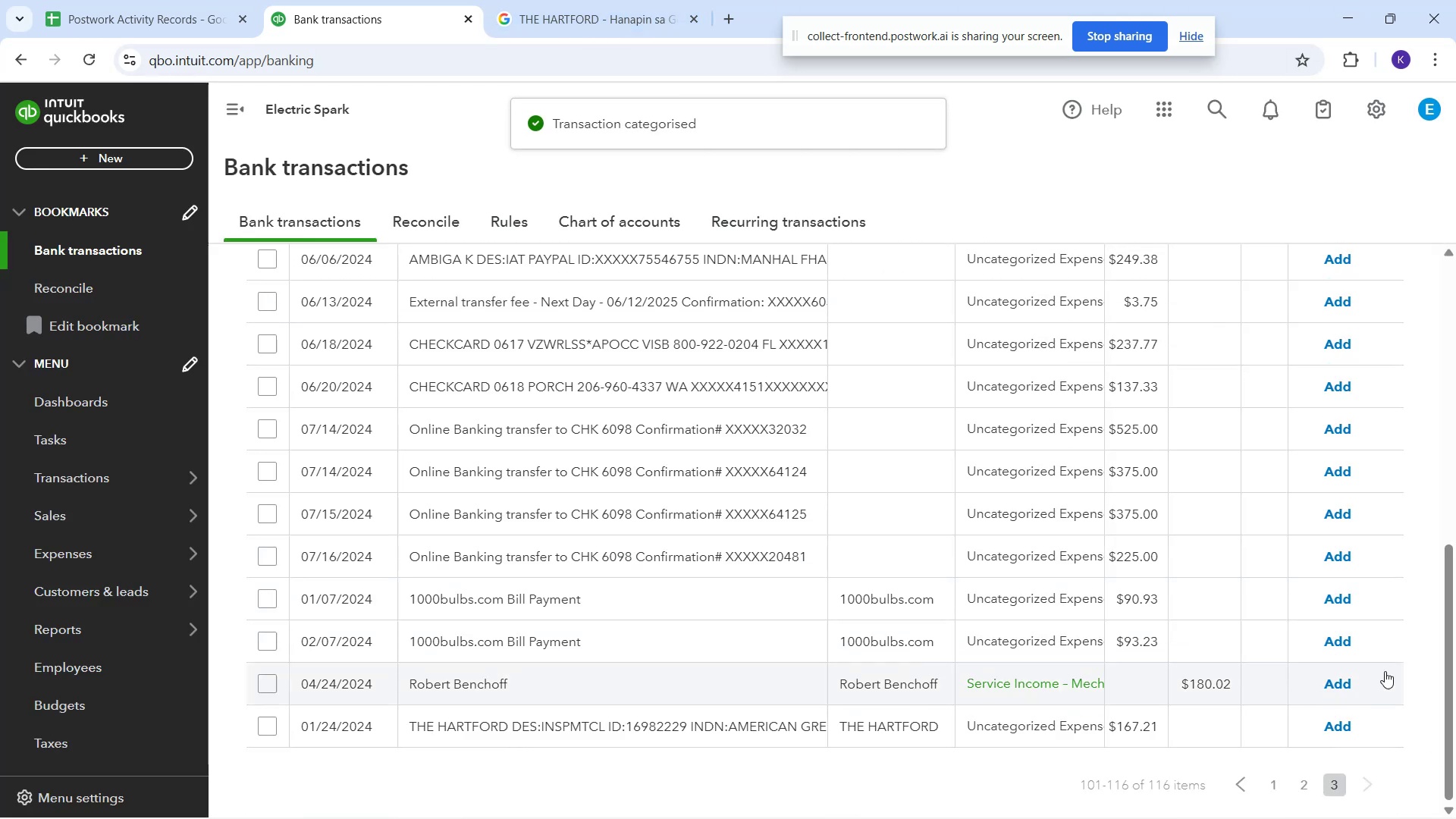 
left_click([1394, 689])
 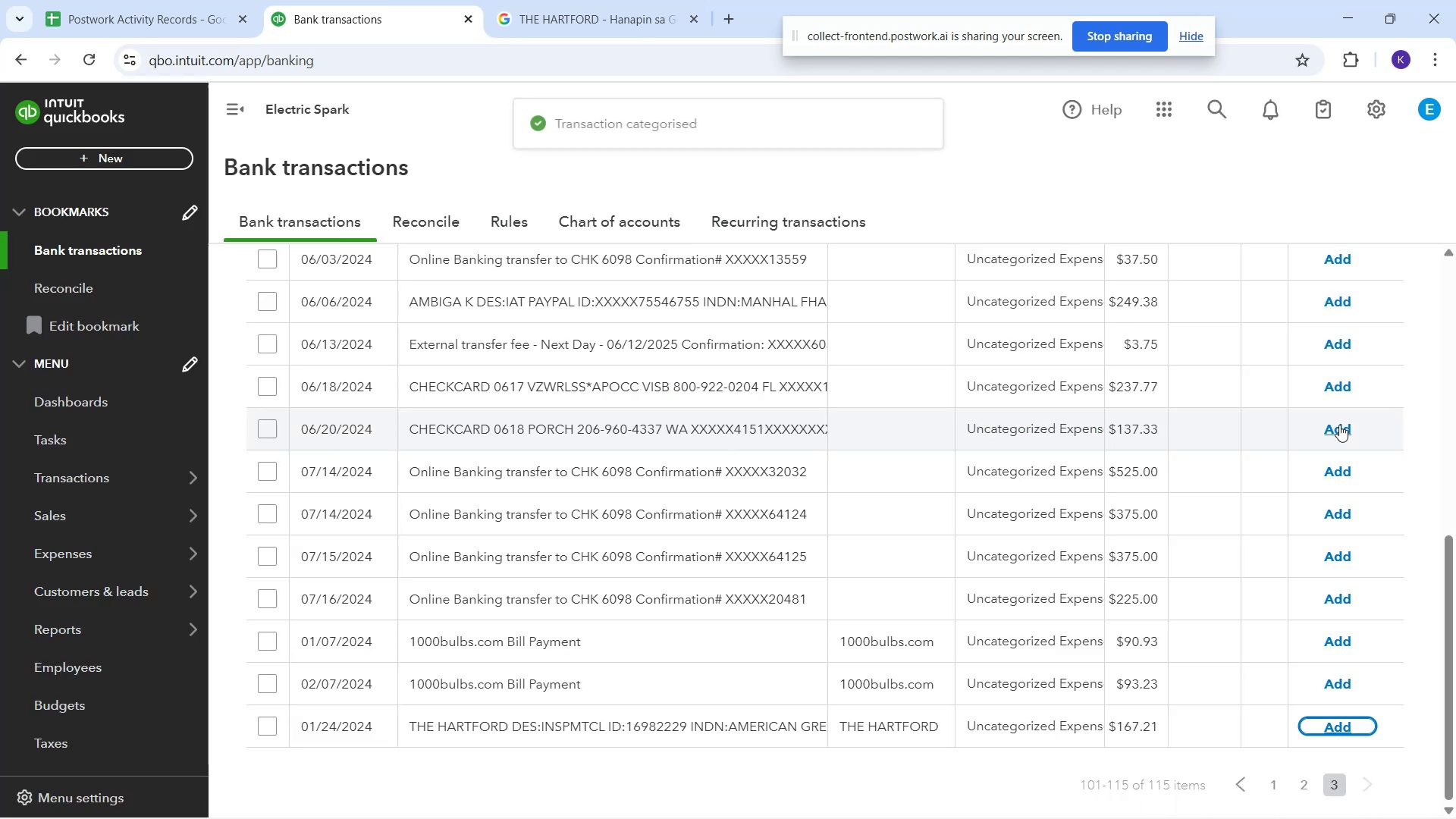 
scroll: coordinate [1182, 686], scroll_direction: down, amount: 1.0
 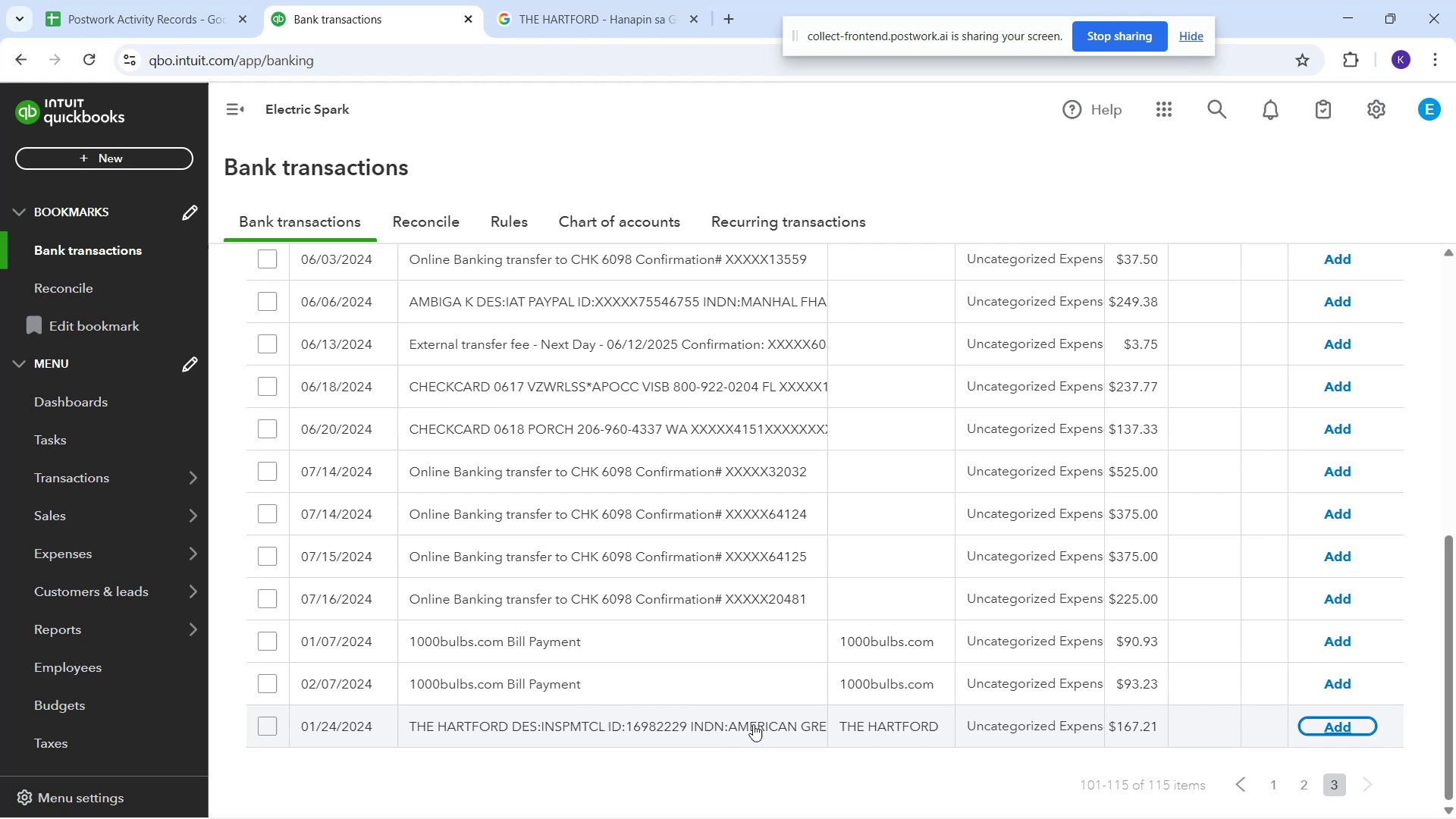 
wait(12.88)
 